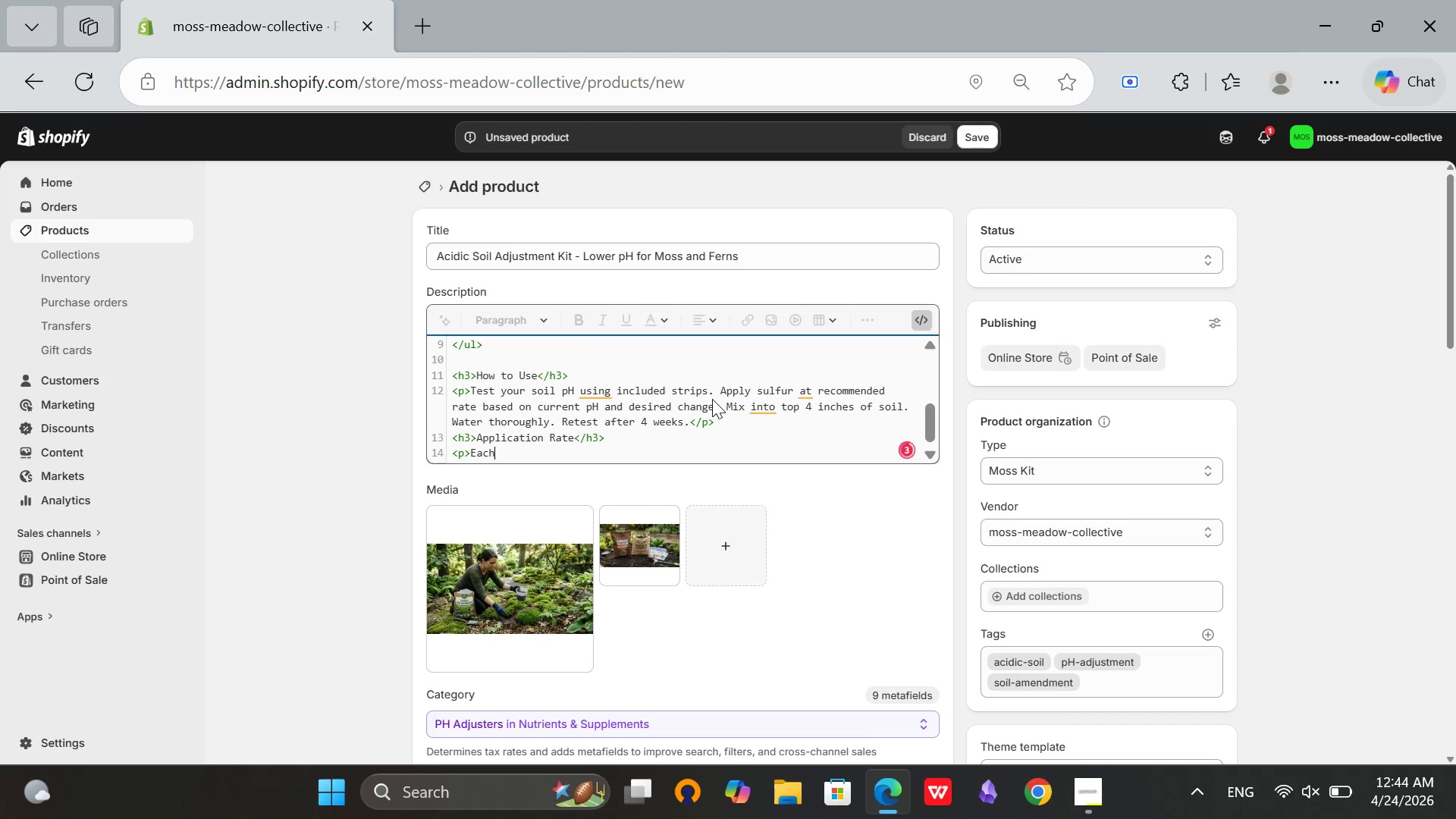 
 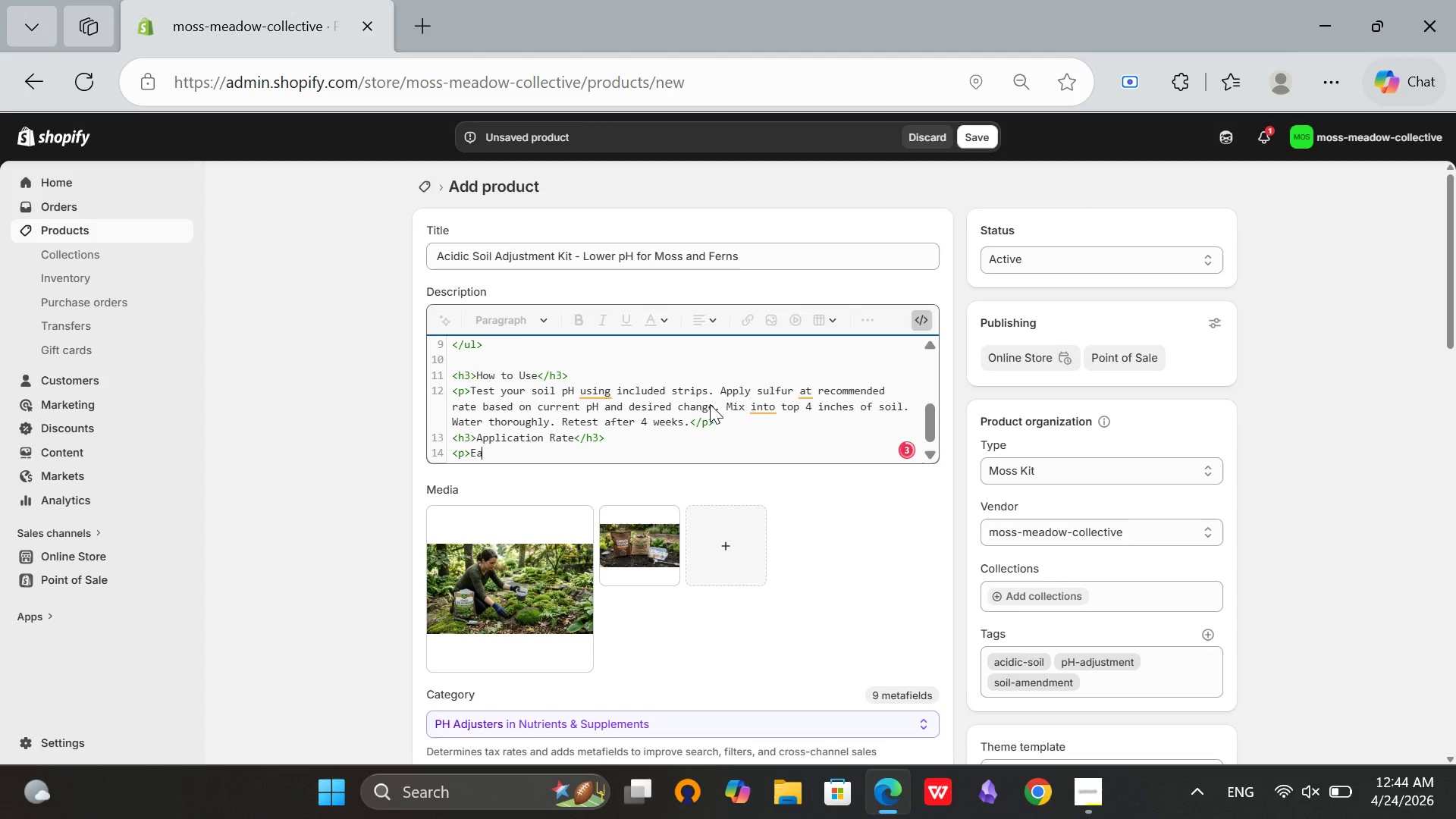 
type( kit treats up to 200 square feet. For best results, aply in spring or fall. ne applicatin asts 6-12 months depending on rainfall.</p>)
 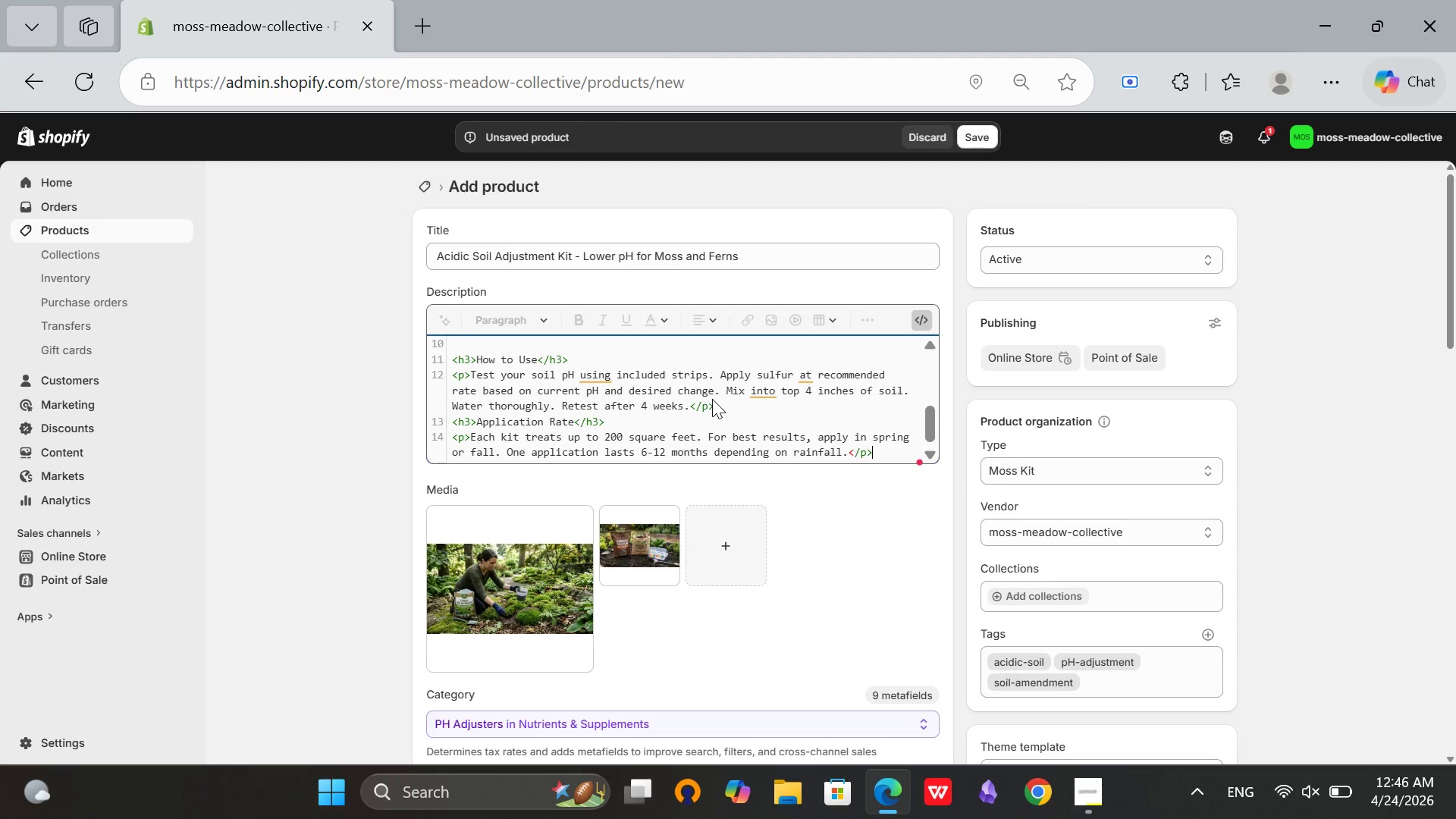 
key(Enter)
 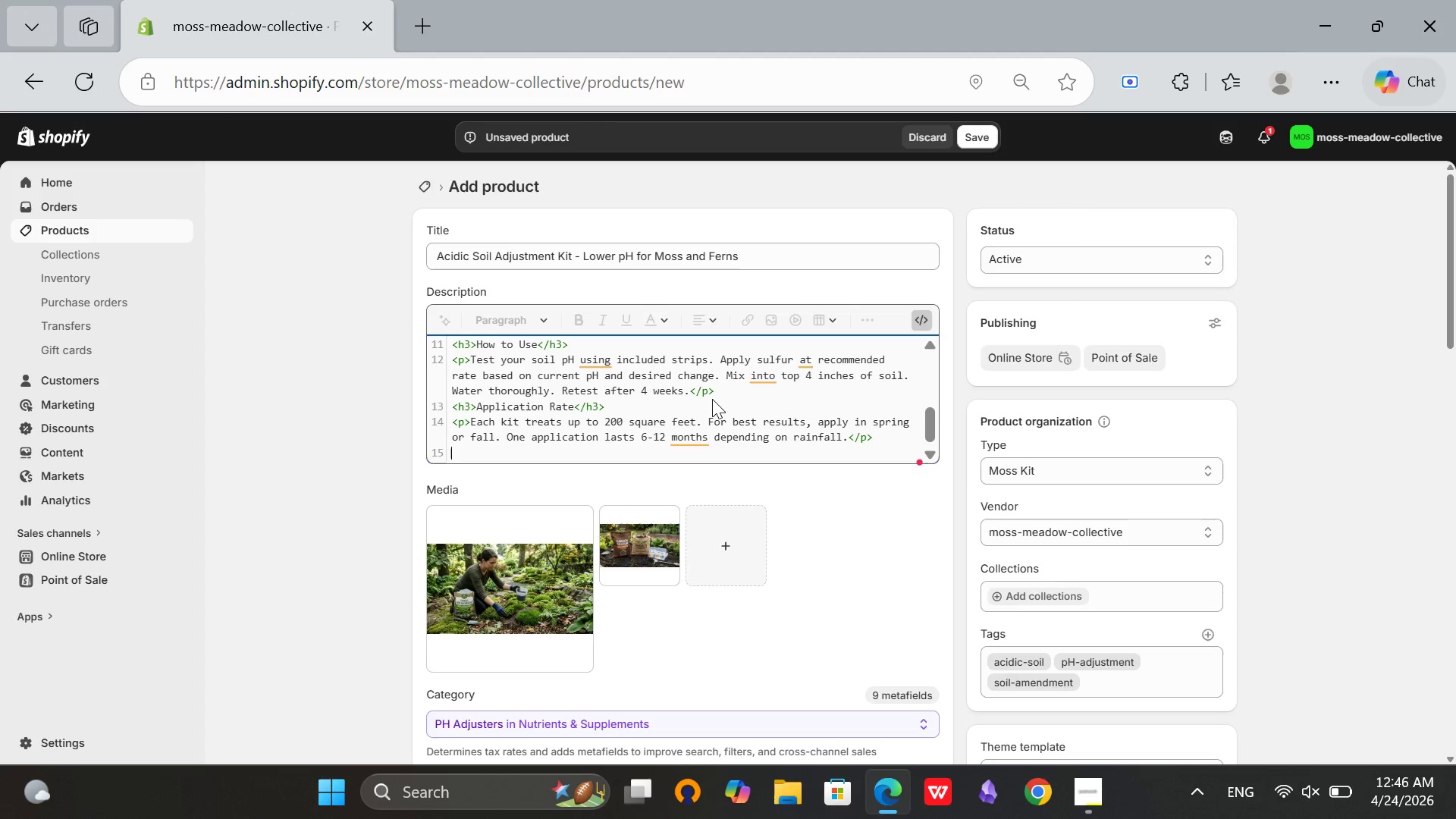 
type(<h3>Shippng Informatin</h3>)
 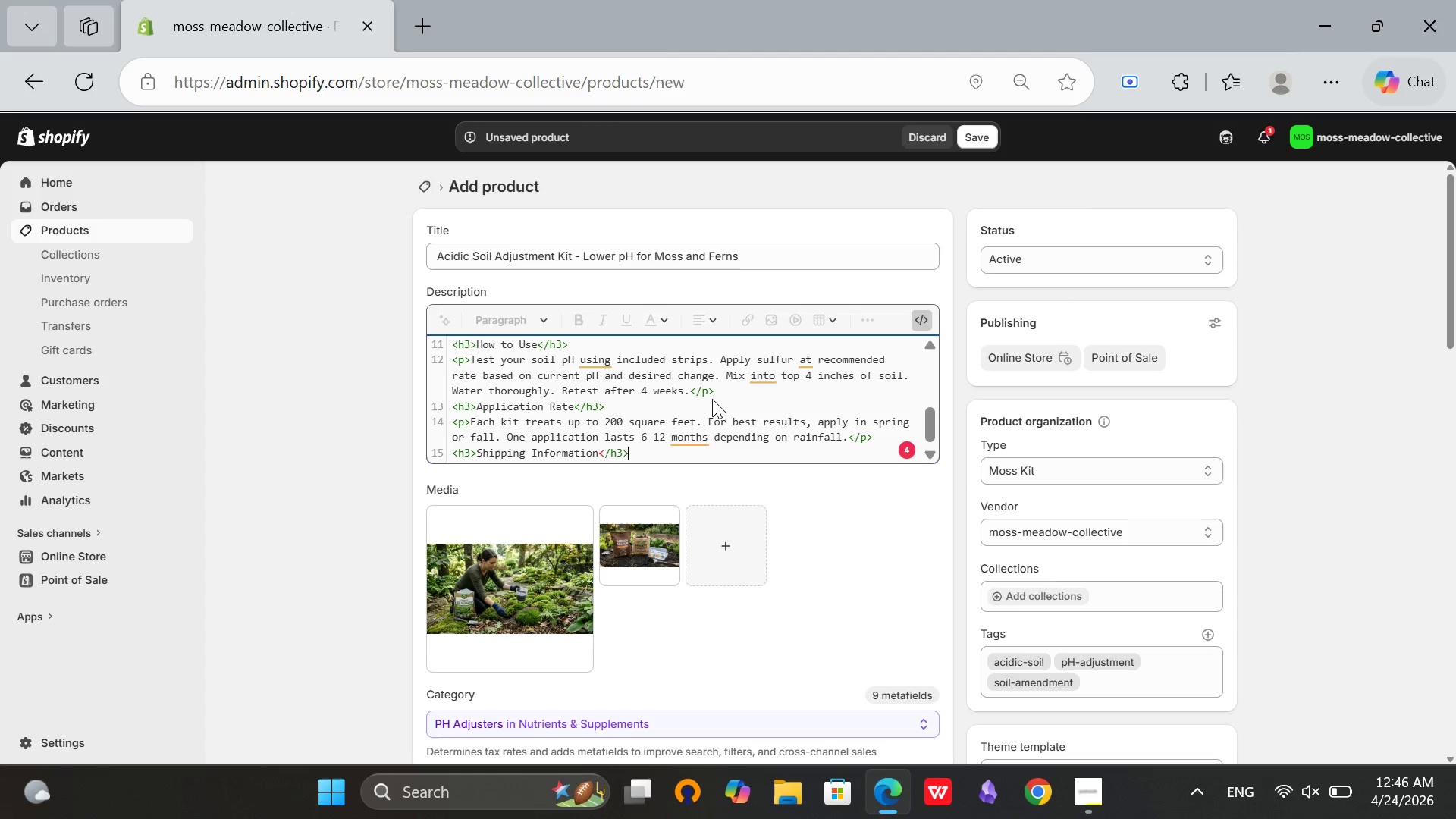 
key(Enter)
 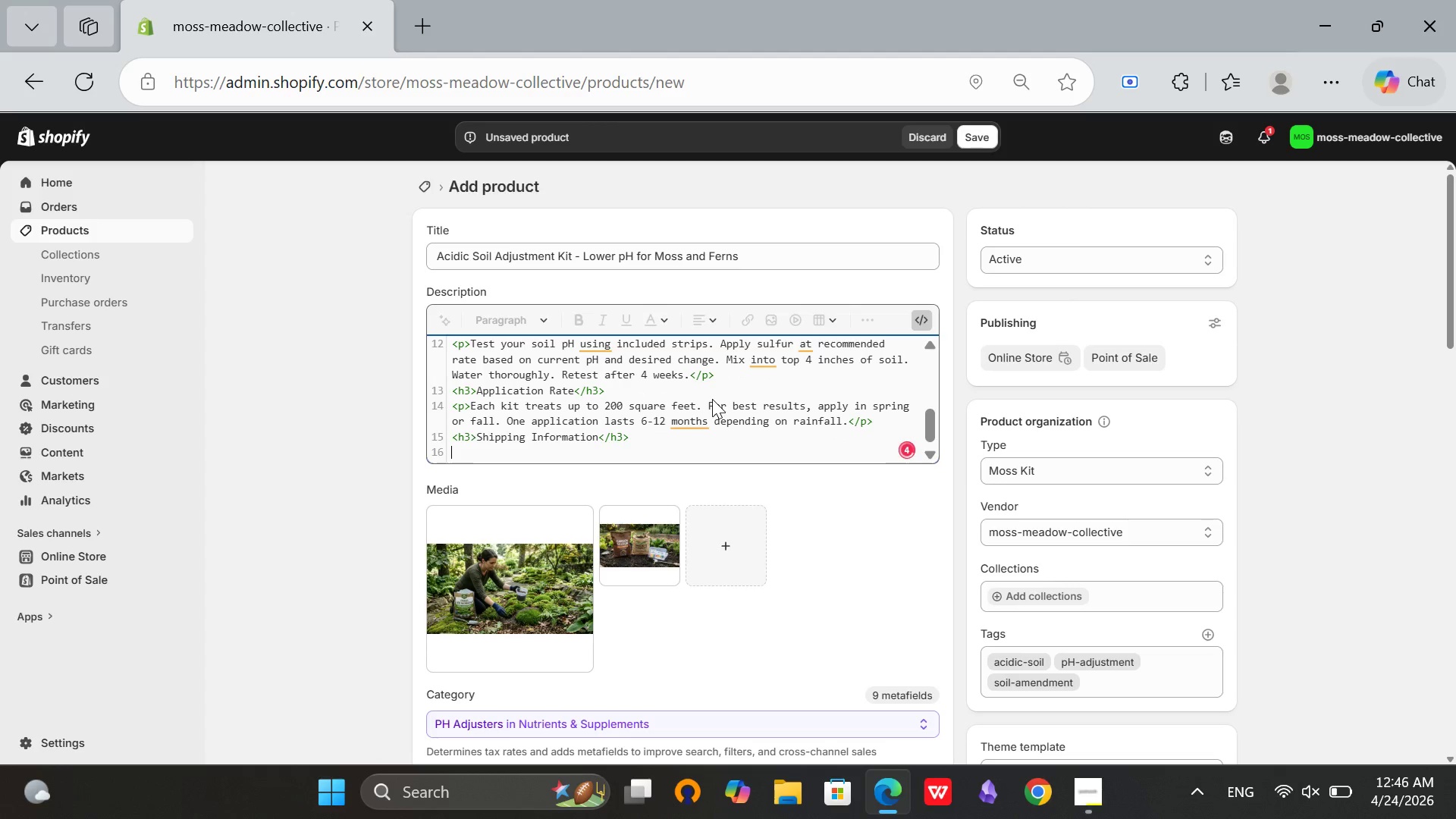 
type(<p>This kit shis via standard grond shippng. Avoid freezing temperatures during shipping.</p>)
 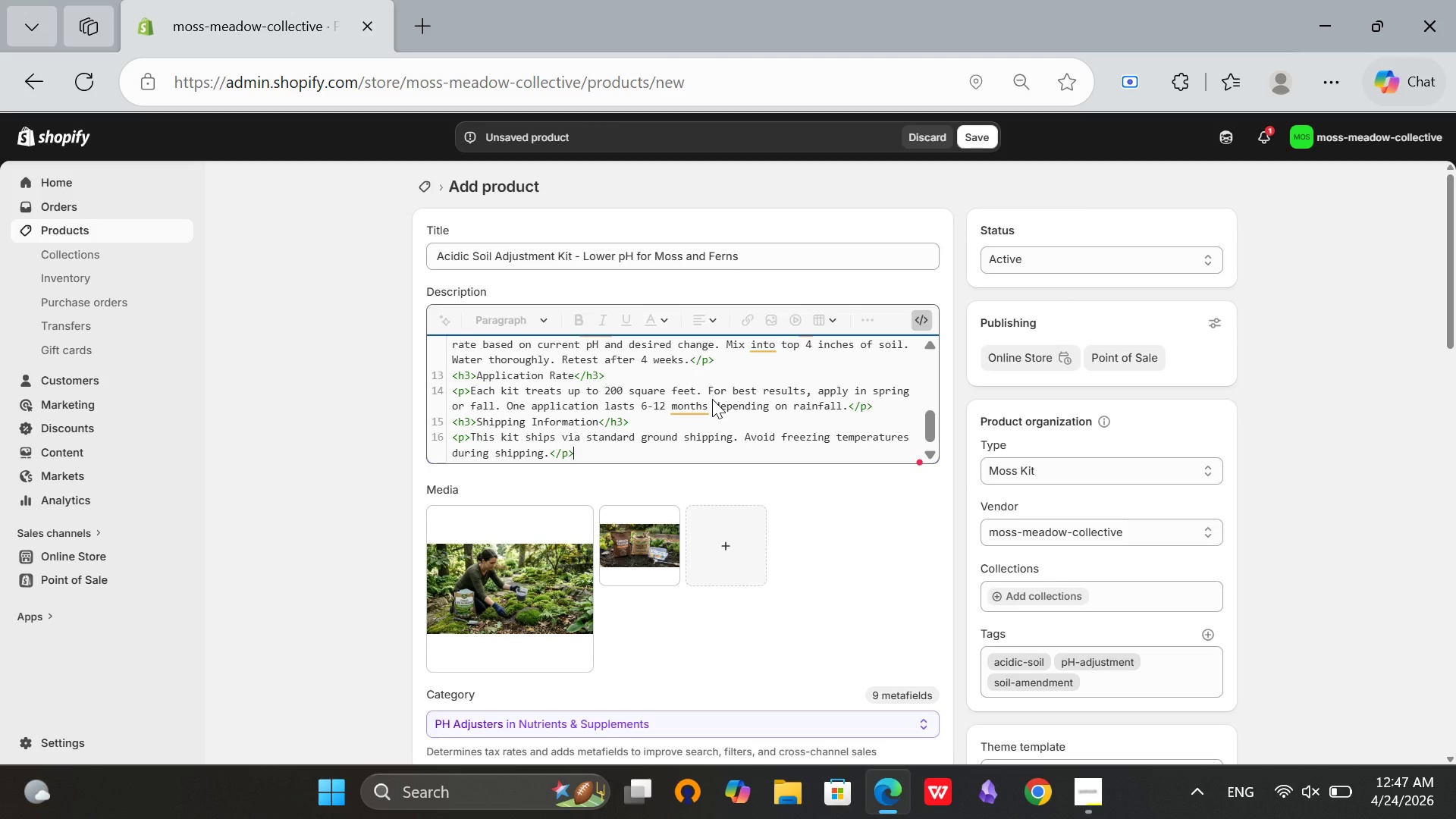 
left_click([919, 316])
 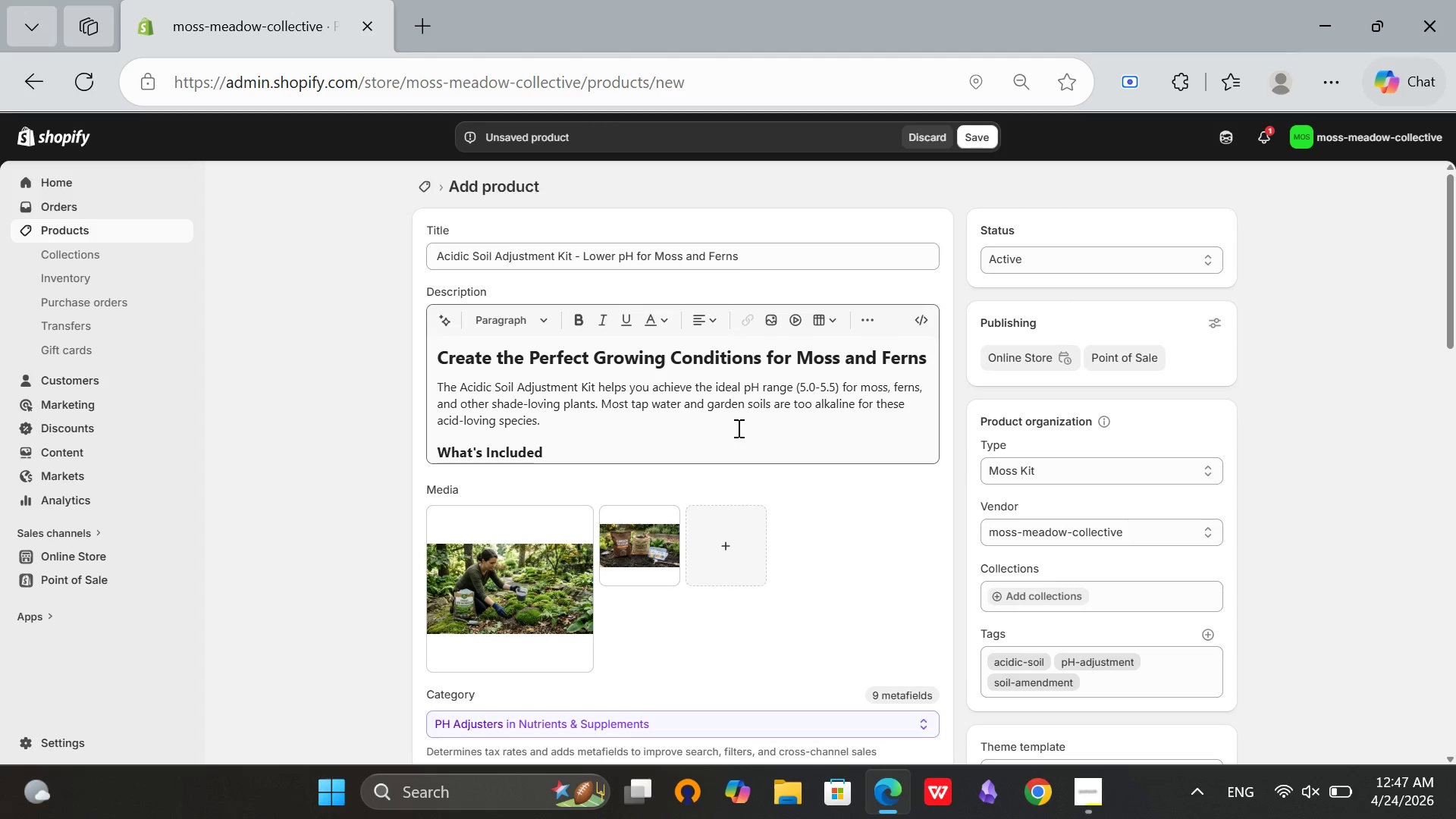 
left_click([735, 428])
 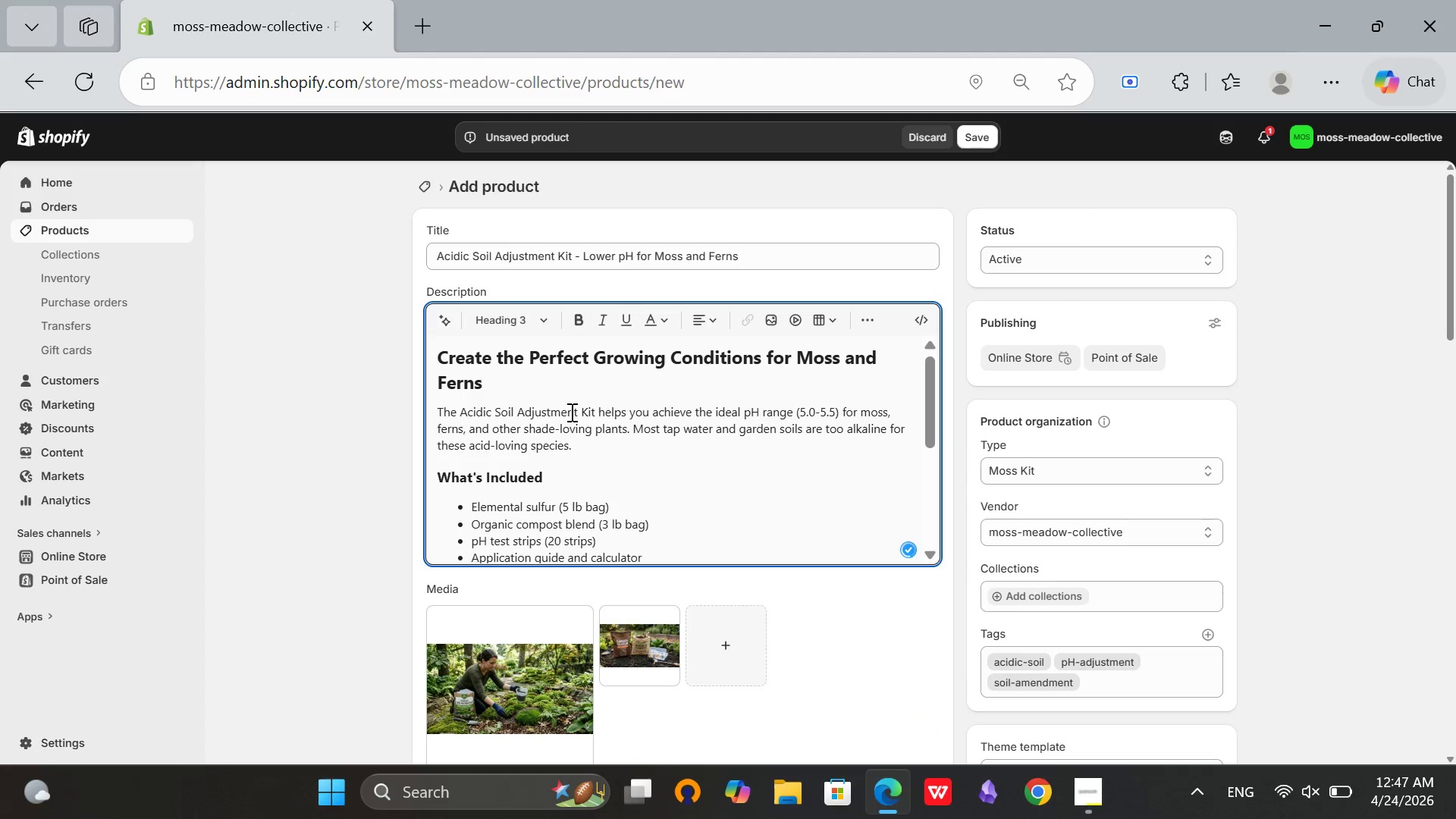 
scroll: coordinate [570, 412], scroll_direction: down, amount: 1.0
 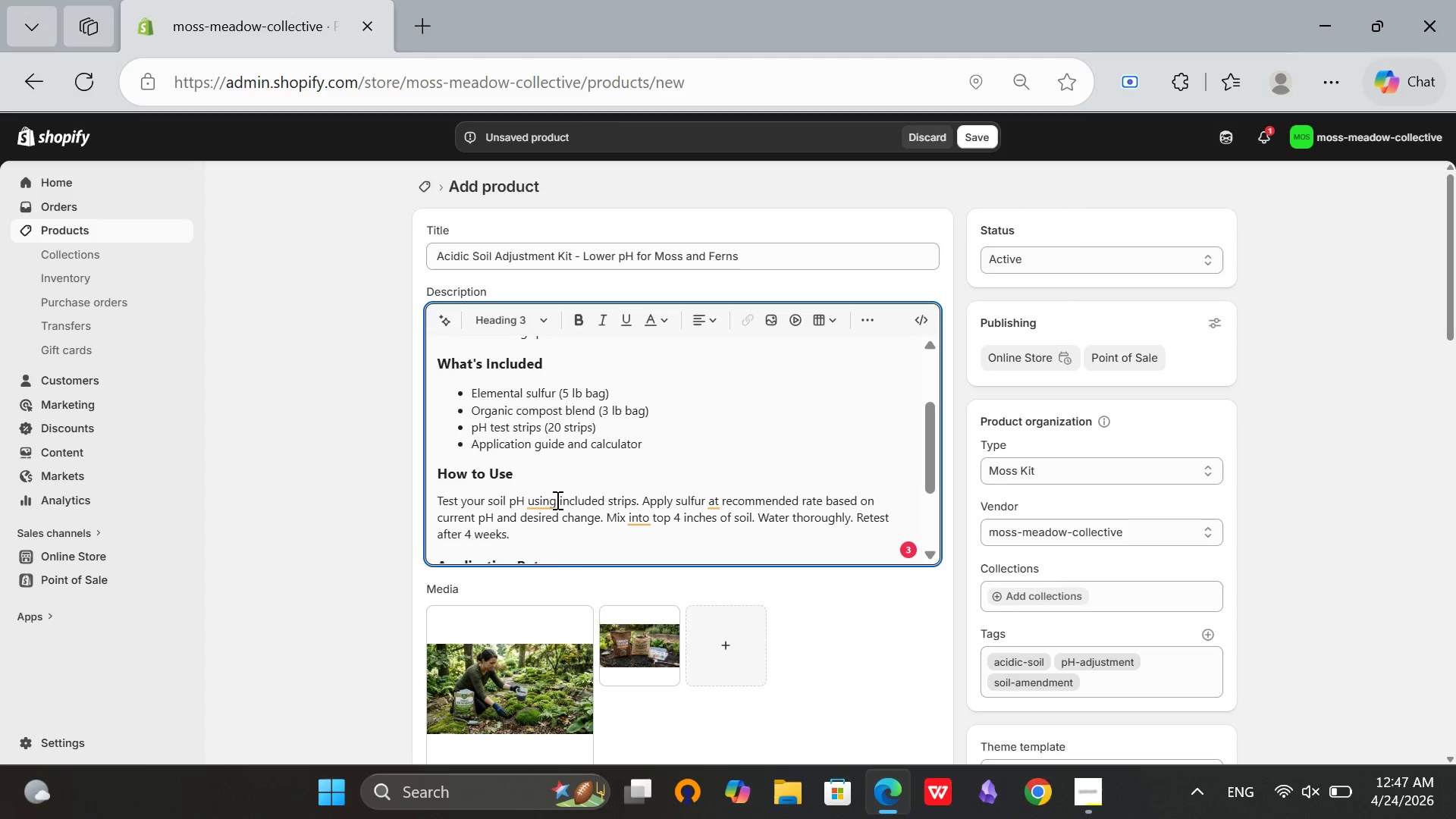 
left_click([543, 504])
 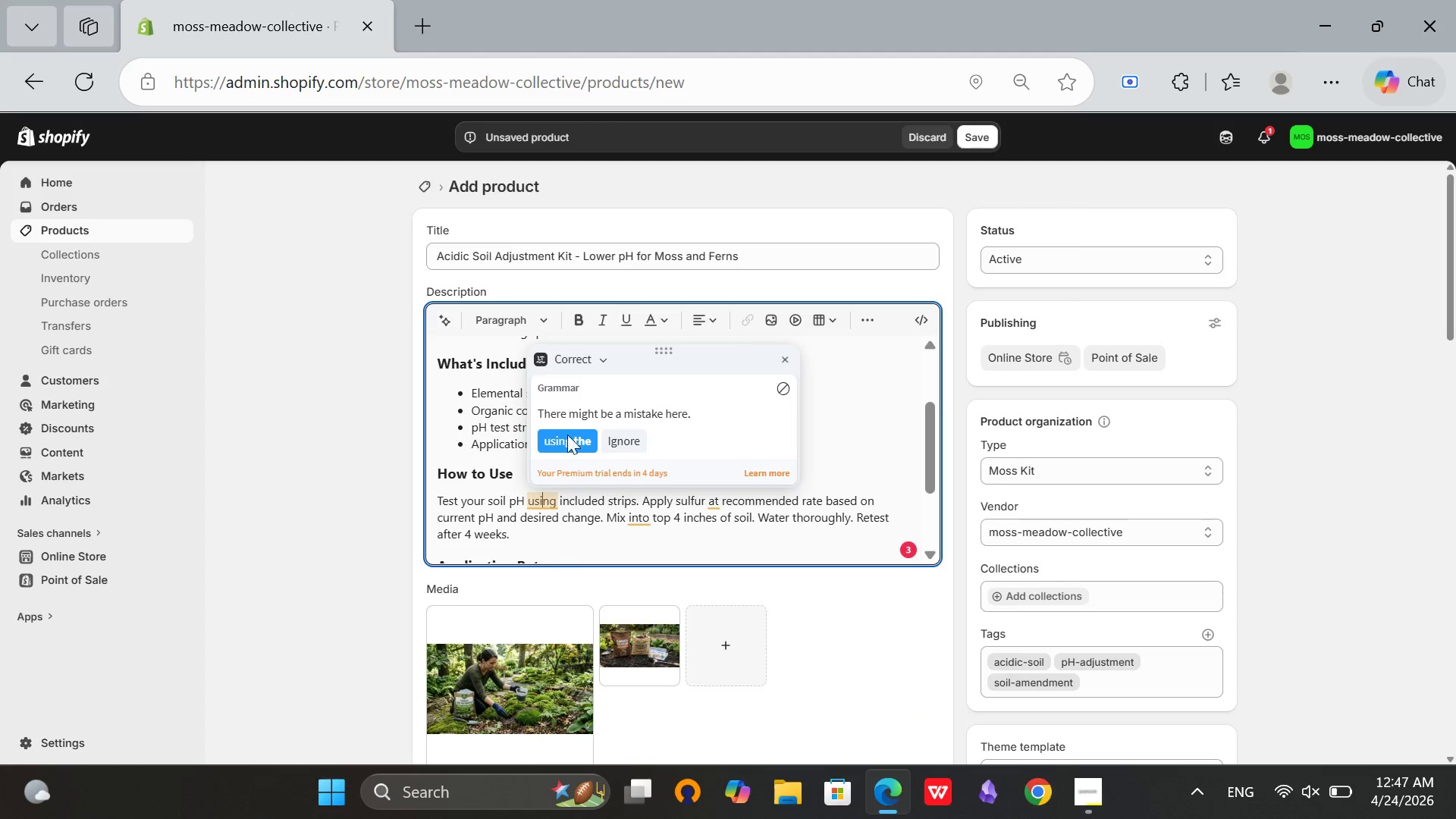 
left_click([568, 432])
 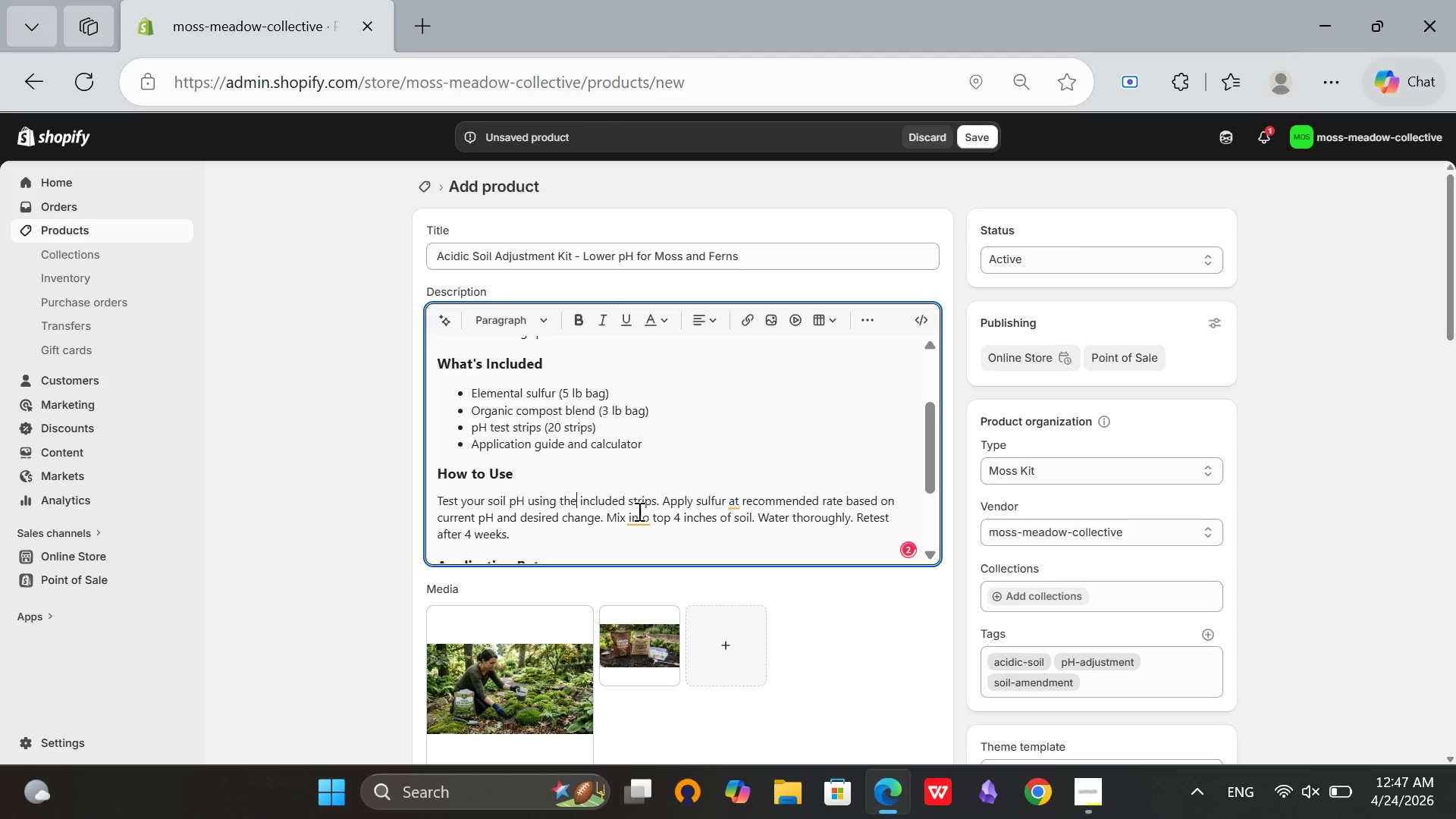 
left_click([639, 514])
 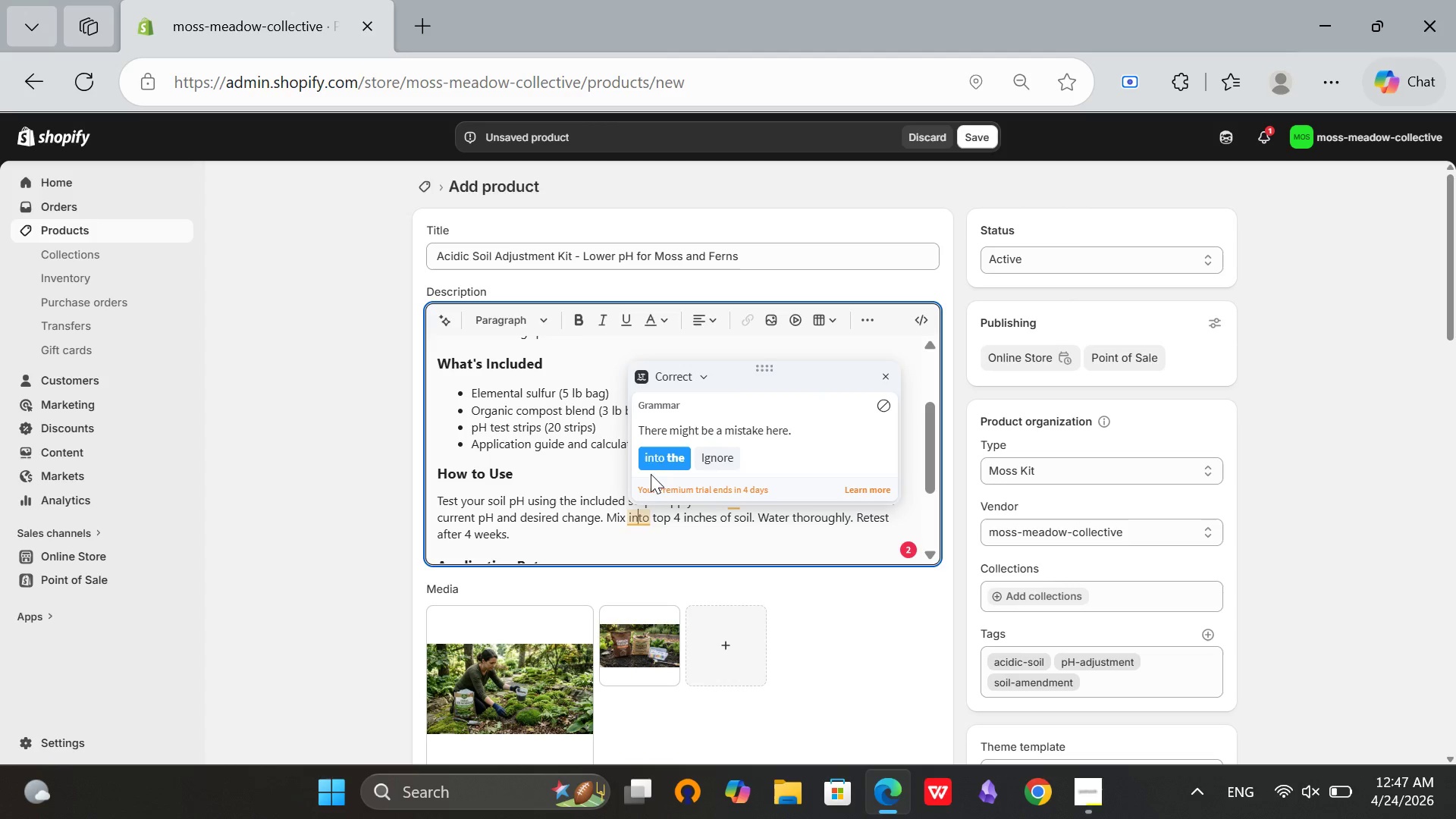 
left_click([657, 457])
 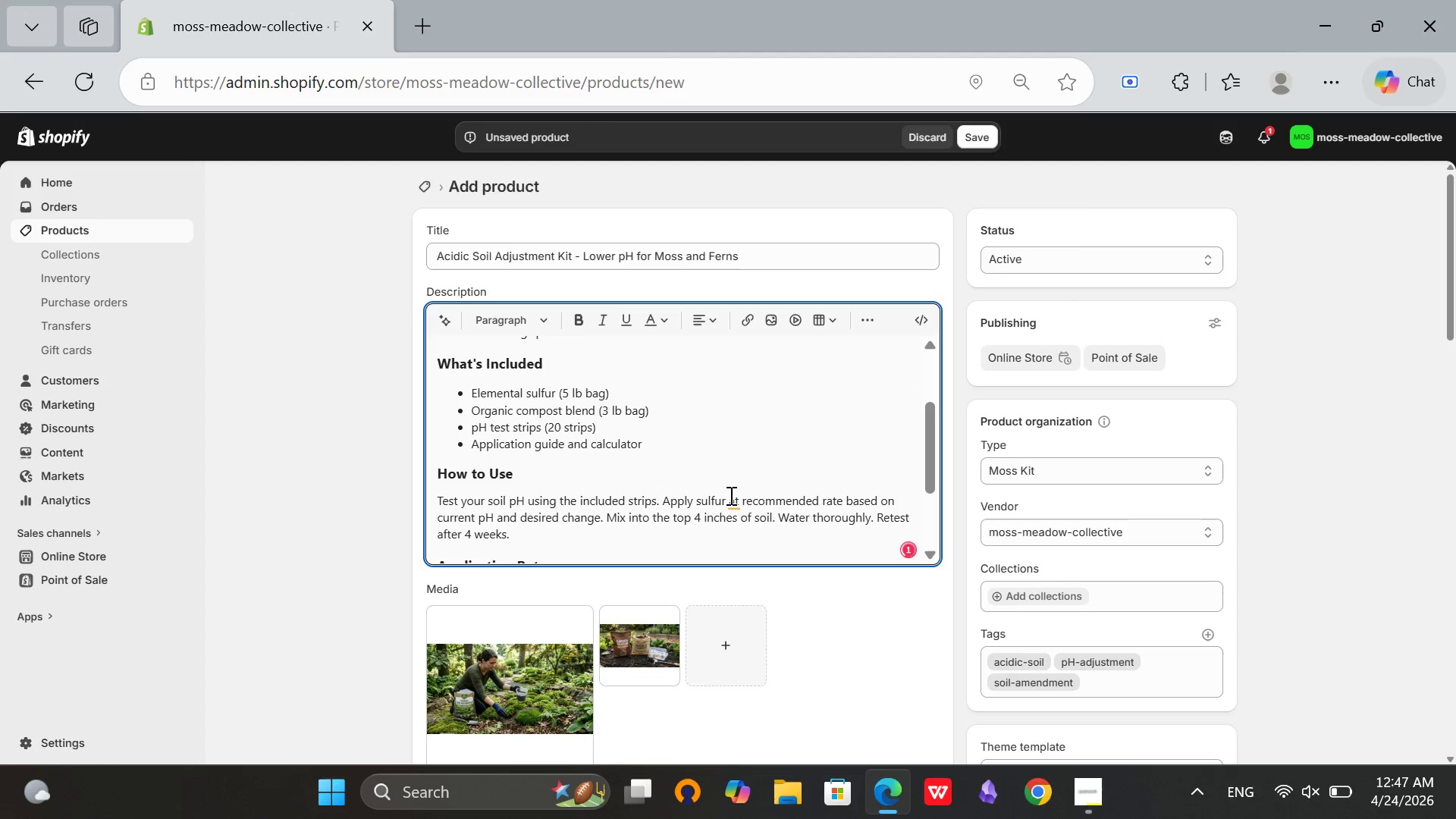 
left_click([734, 497])
 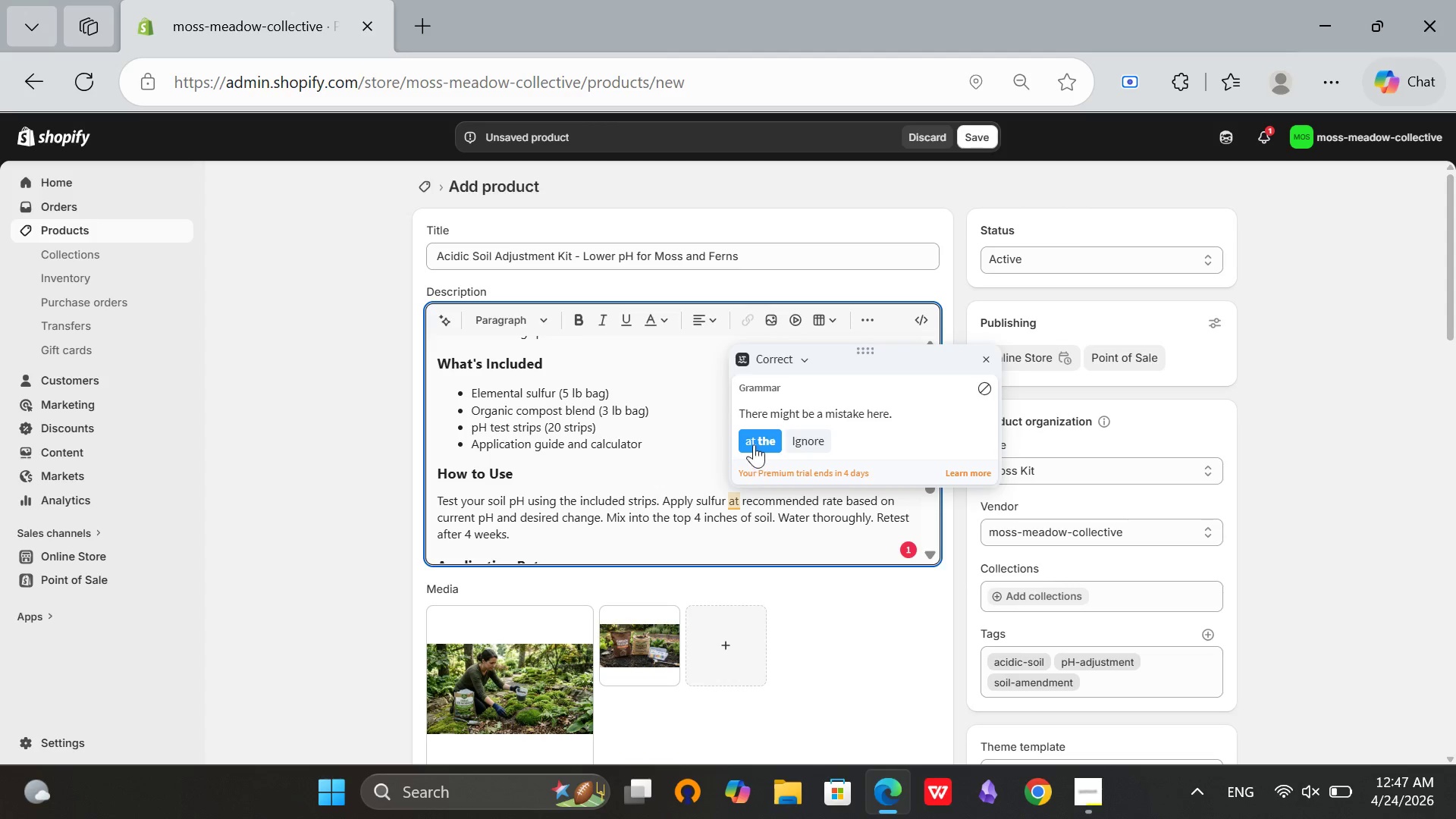 
left_click([755, 441])
 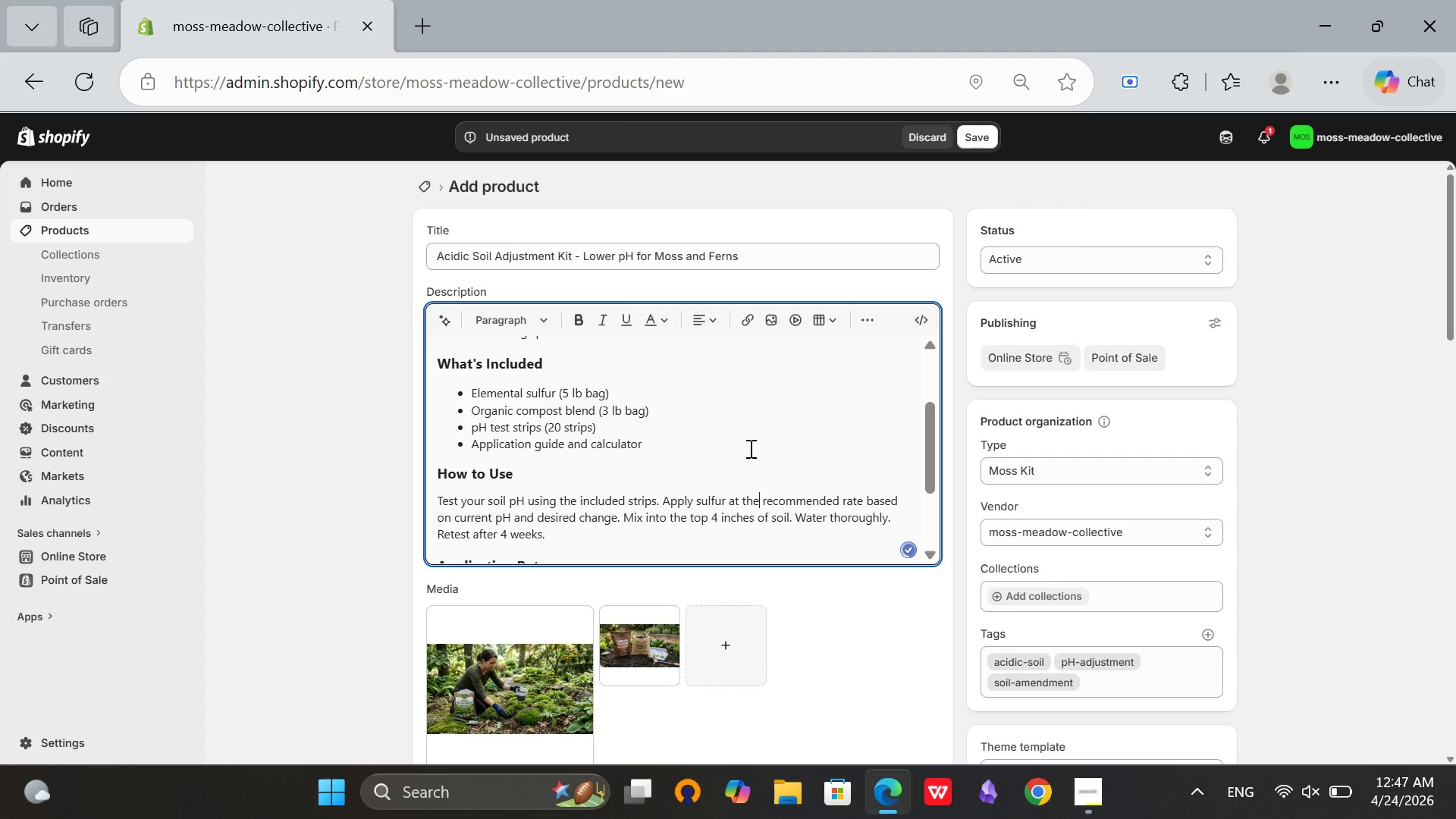 
scroll: coordinate [749, 448], scroll_direction: down, amount: 1.0
 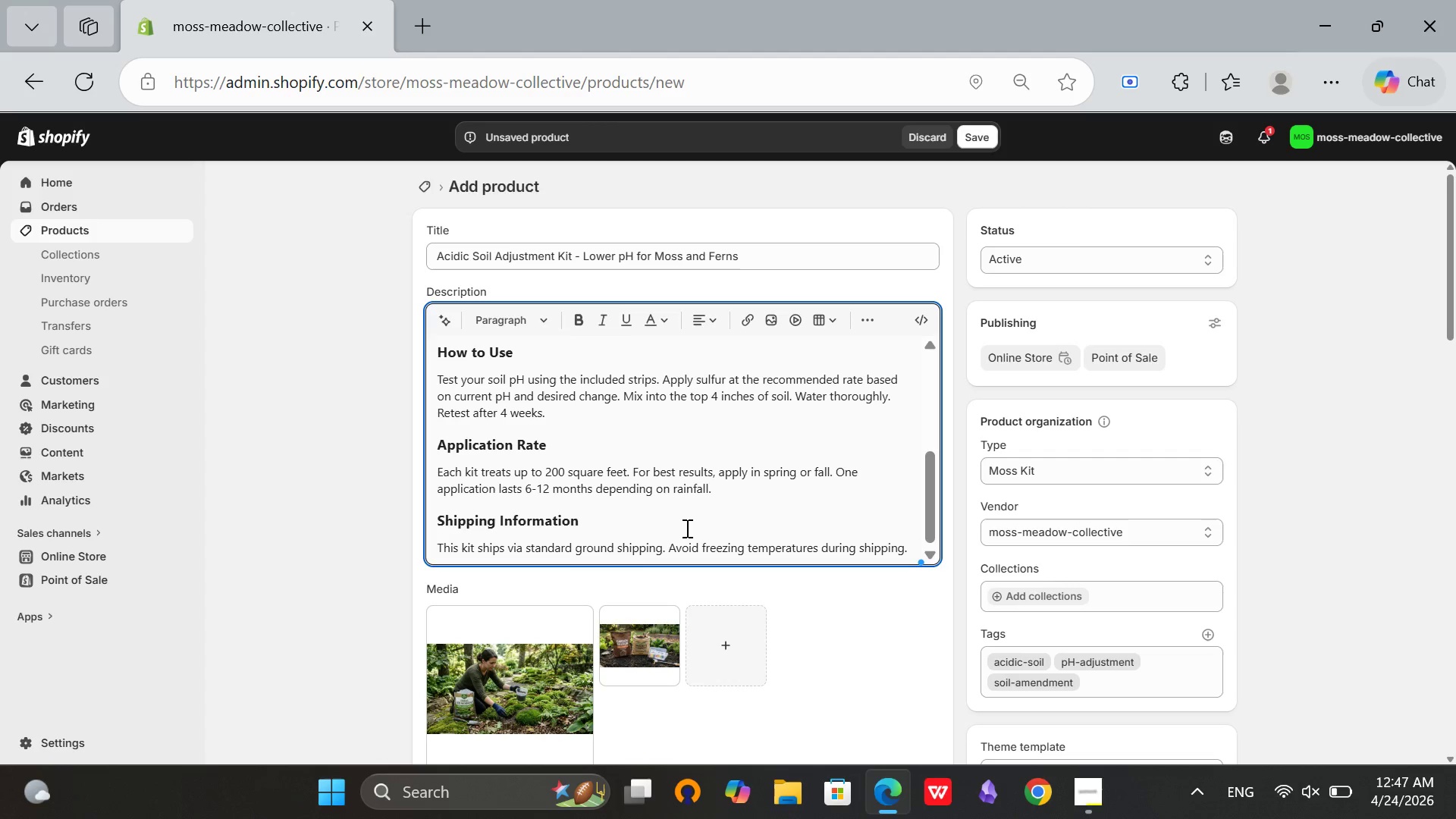 
scroll: coordinate [662, 530], scroll_direction: up, amount: 3.0
 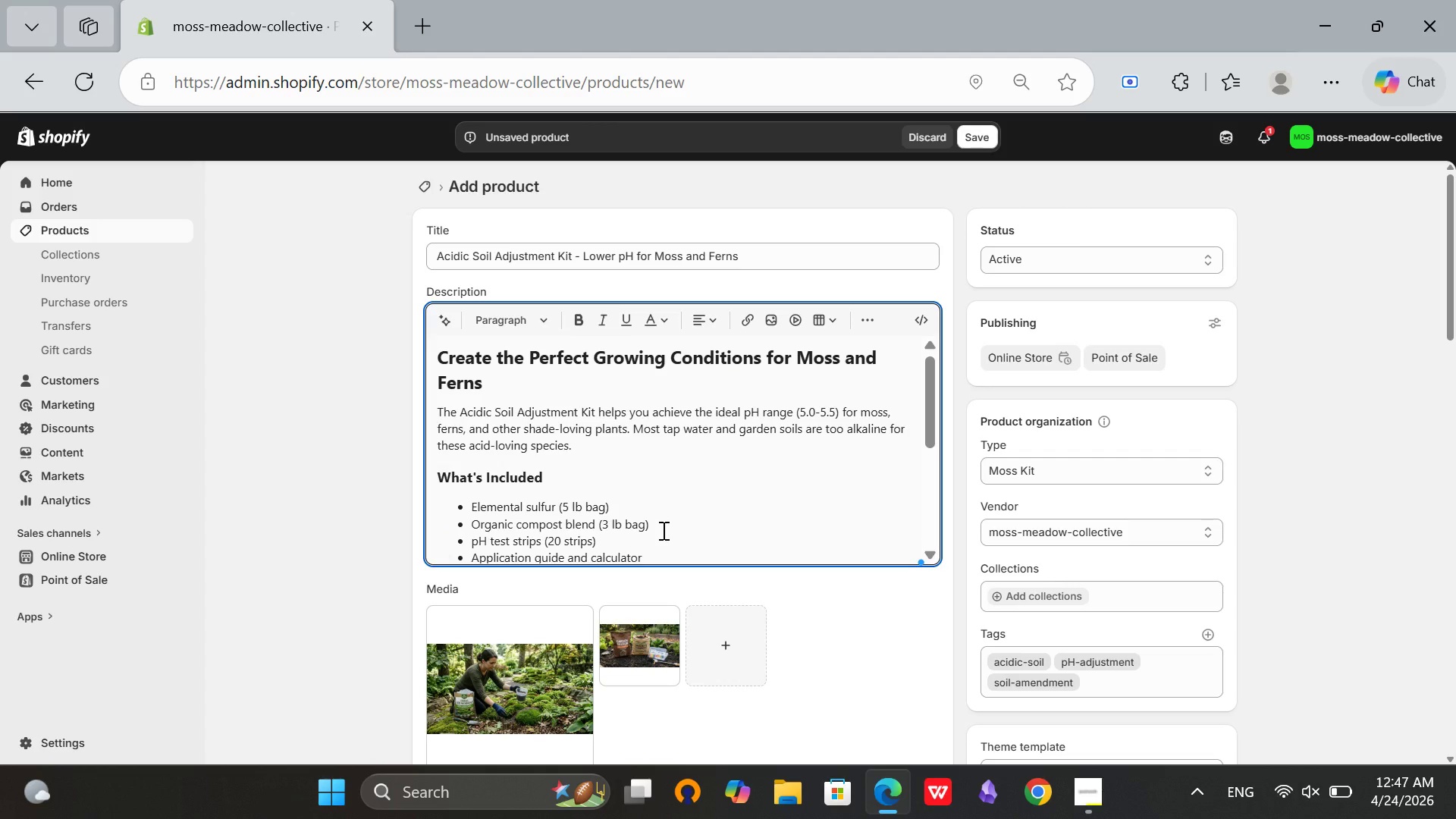 
scroll: coordinate [1196, 516], scroll_direction: down, amount: 7.0
 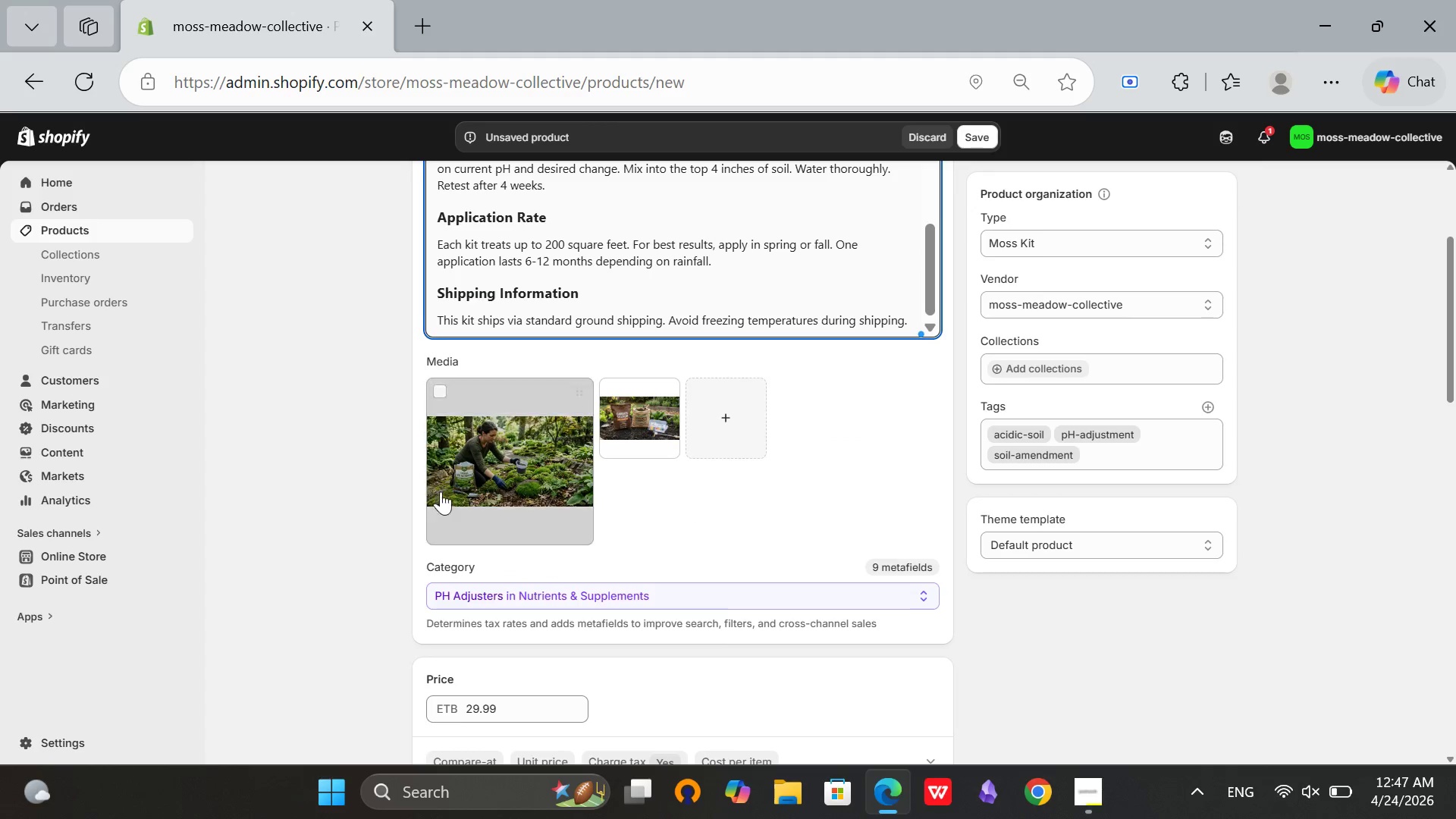 
left_click([502, 480])
 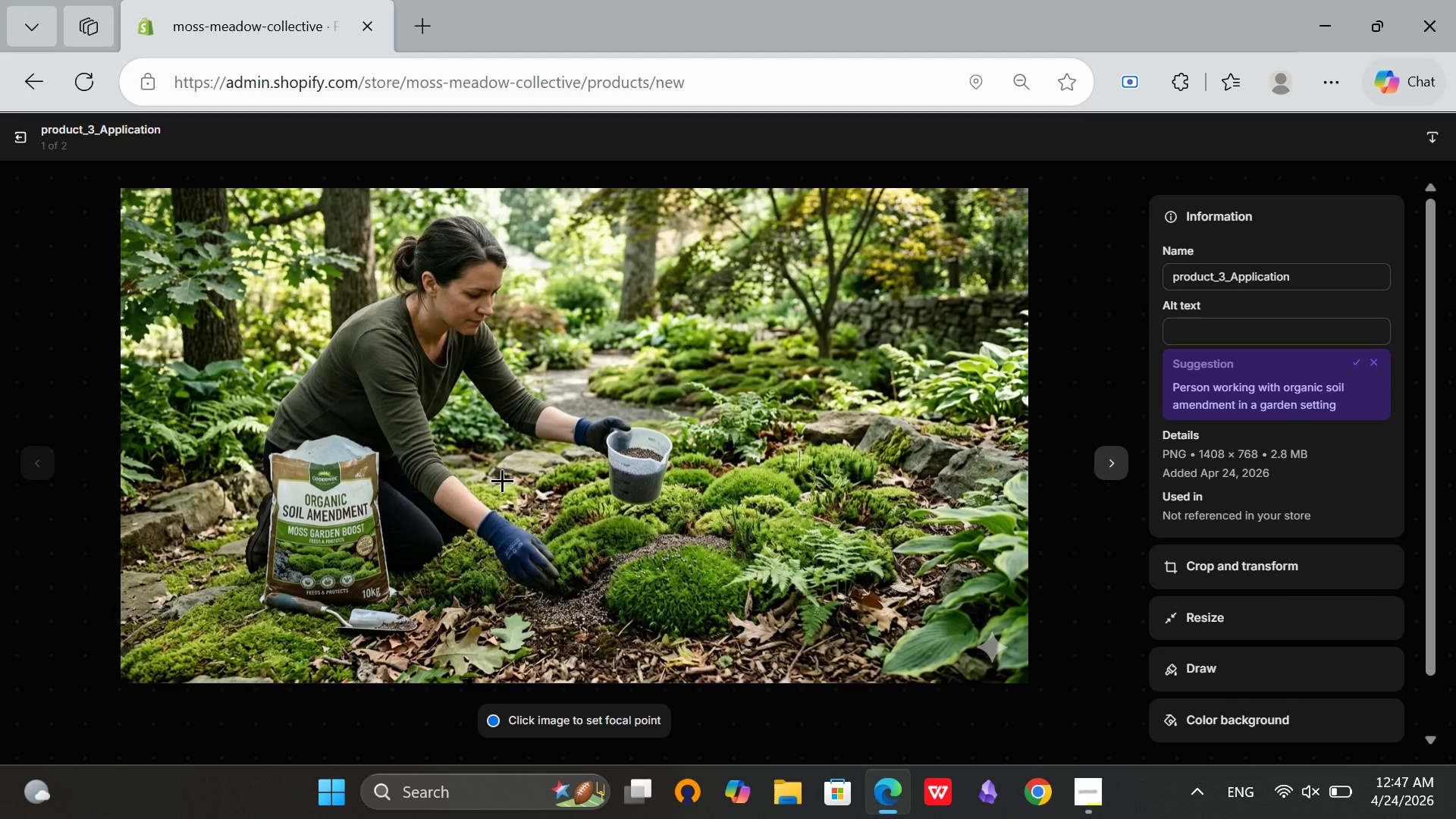 
wait(25.47)
 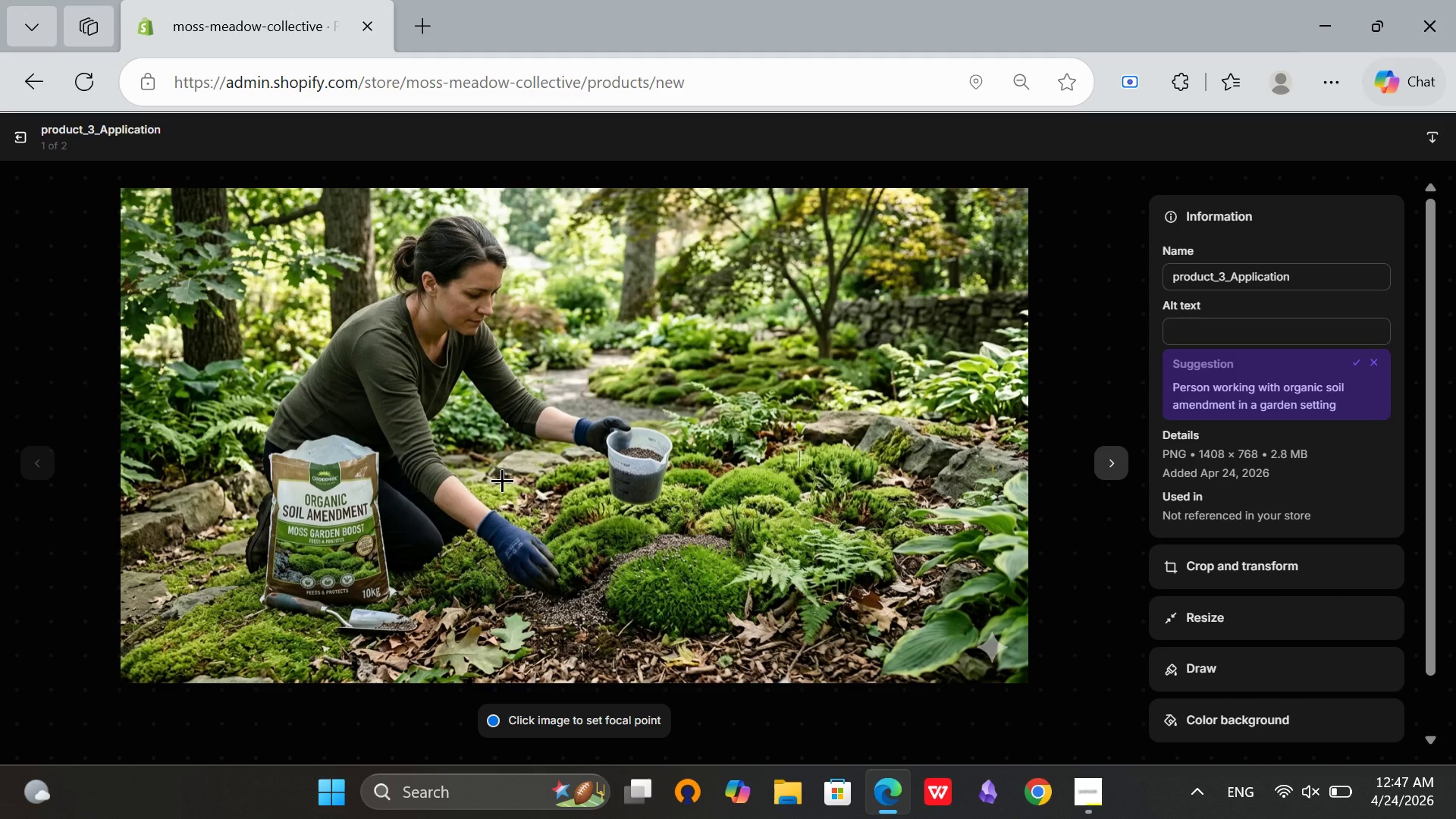 
left_click_drag(start_coordinate=[644, 425], to_coordinate=[519, 475])
 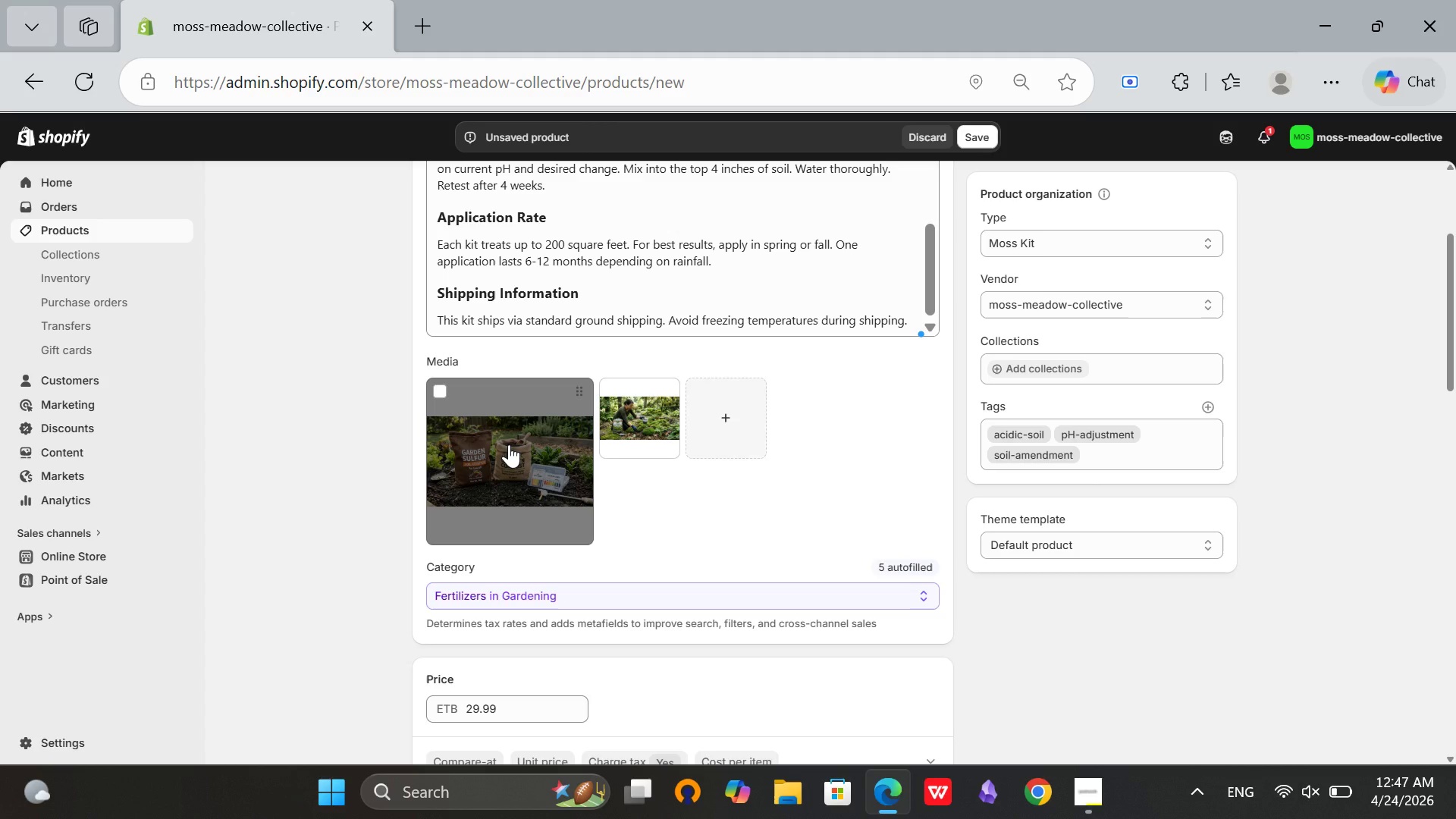 
left_click([509, 444])
 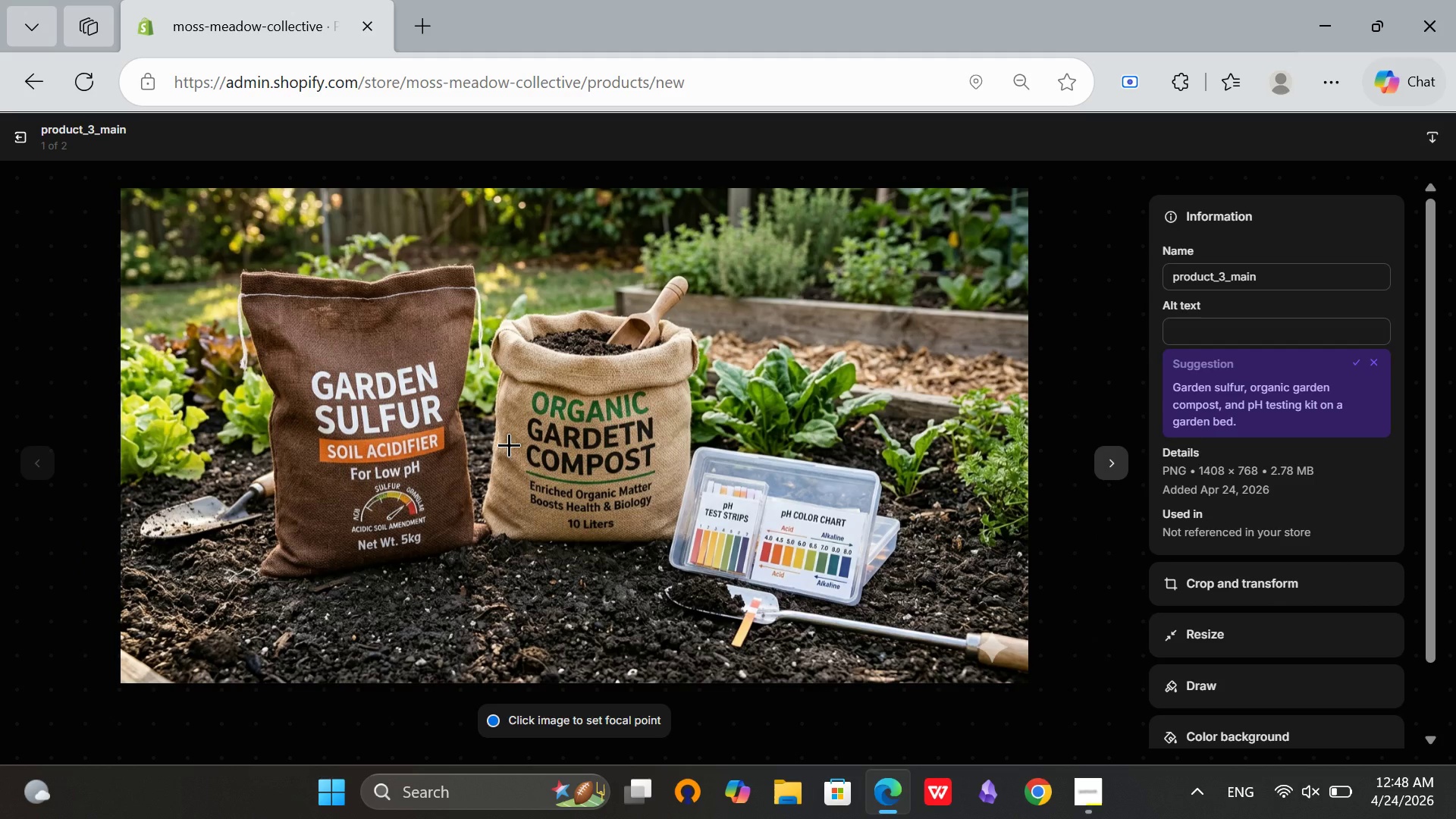 
wait(12.77)
 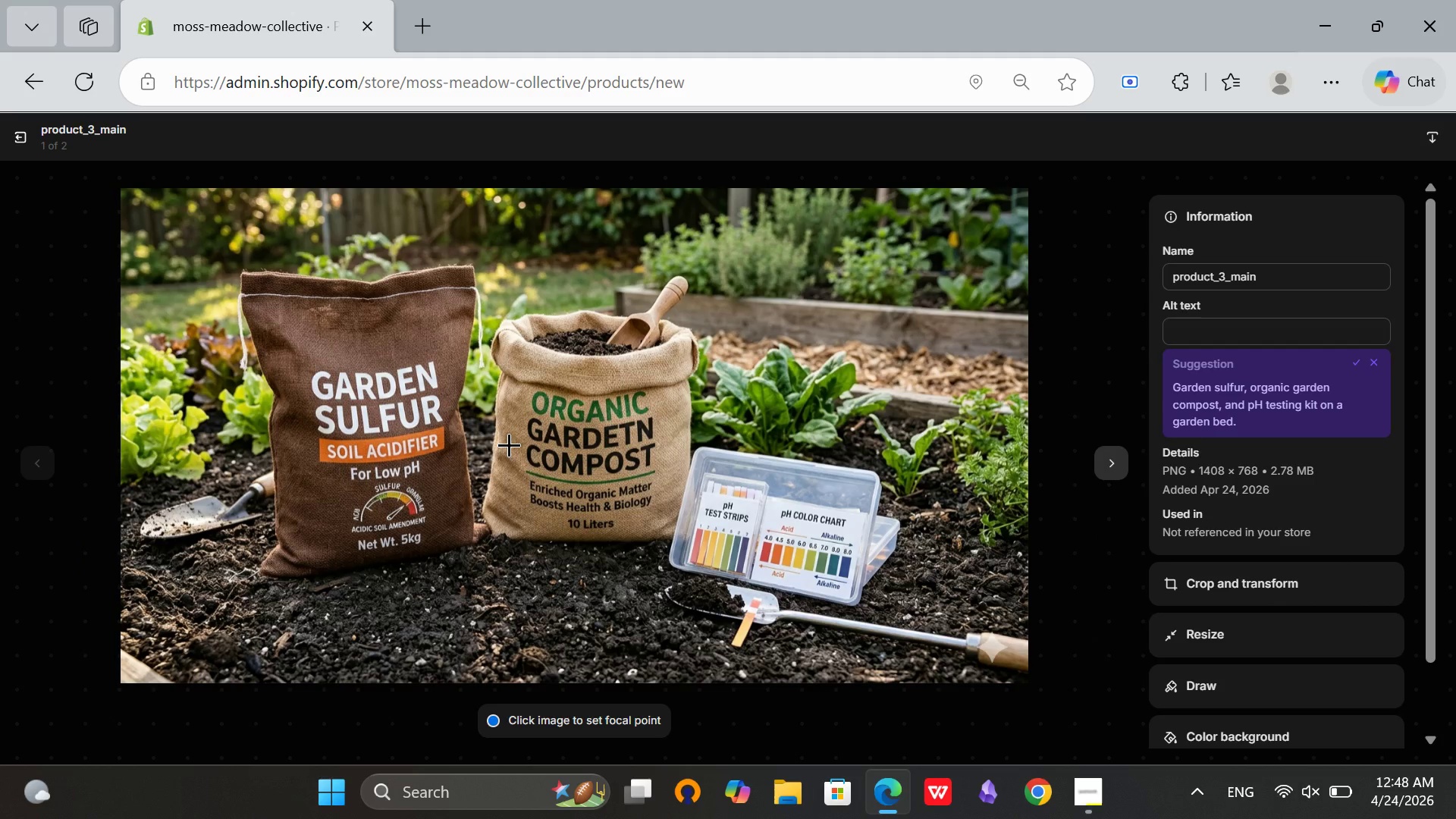 
left_click([1198, 340])
 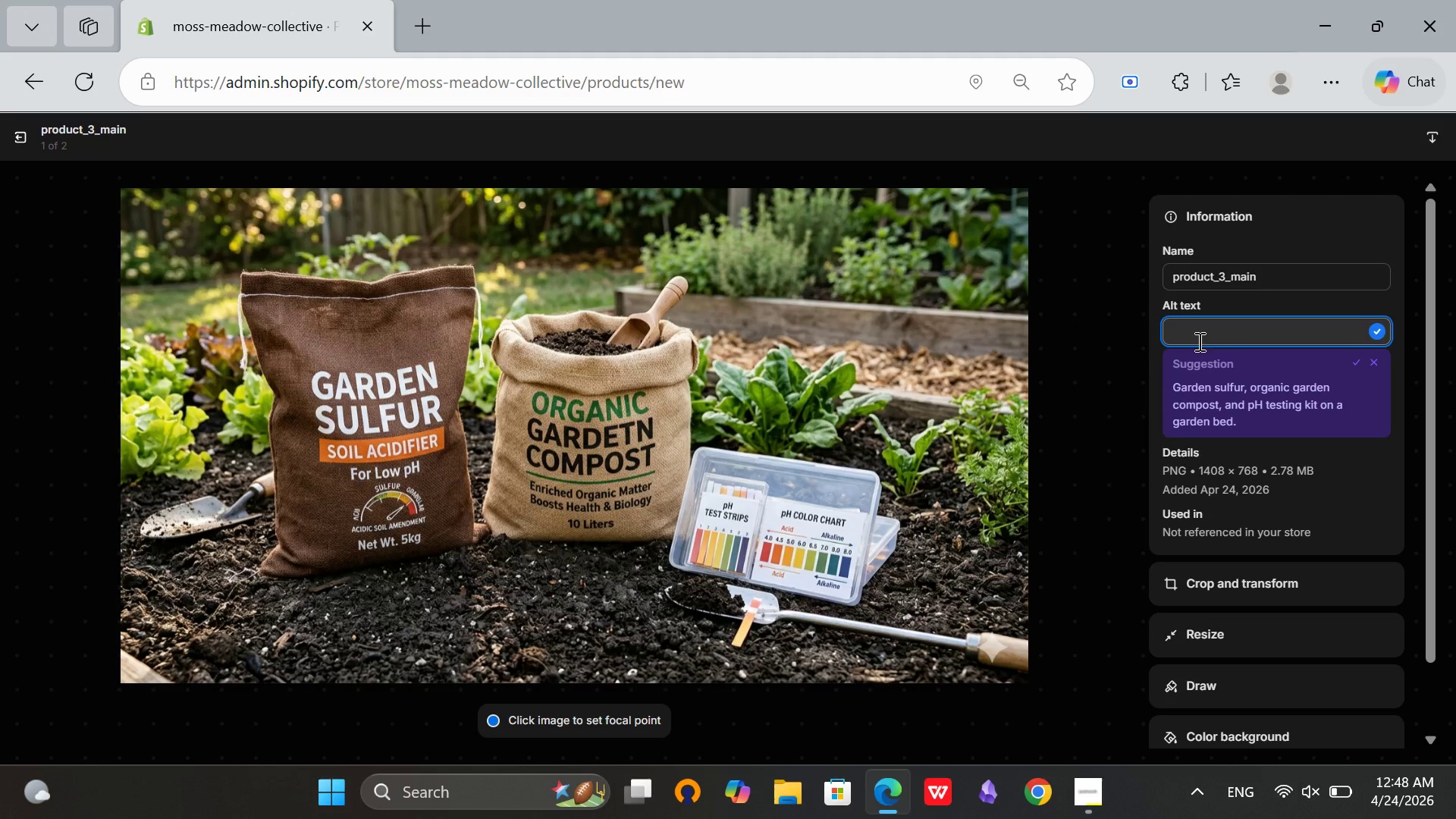 
type(Acidic soil)
 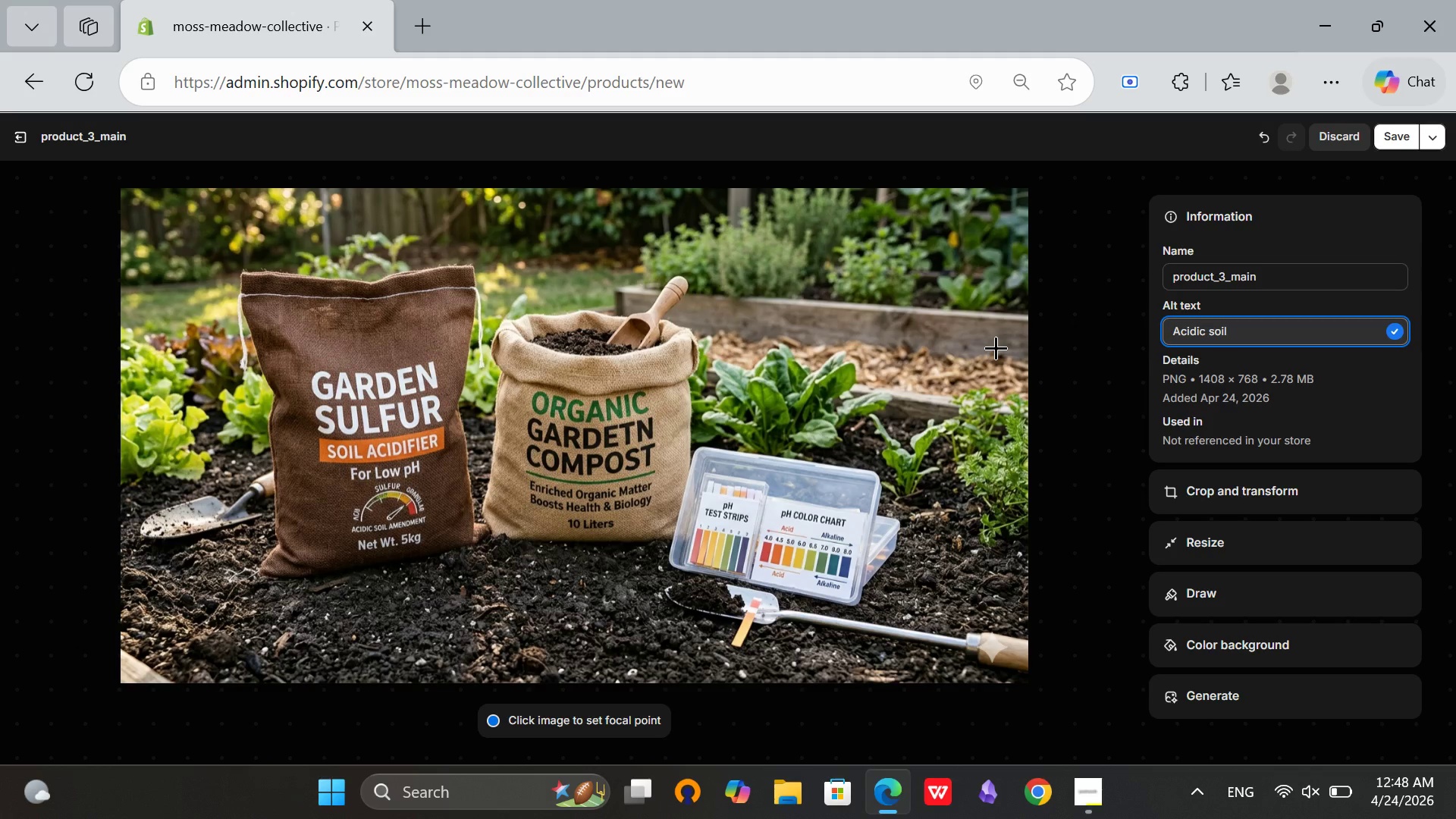 
type( adjustment kit with sulfur bad)
 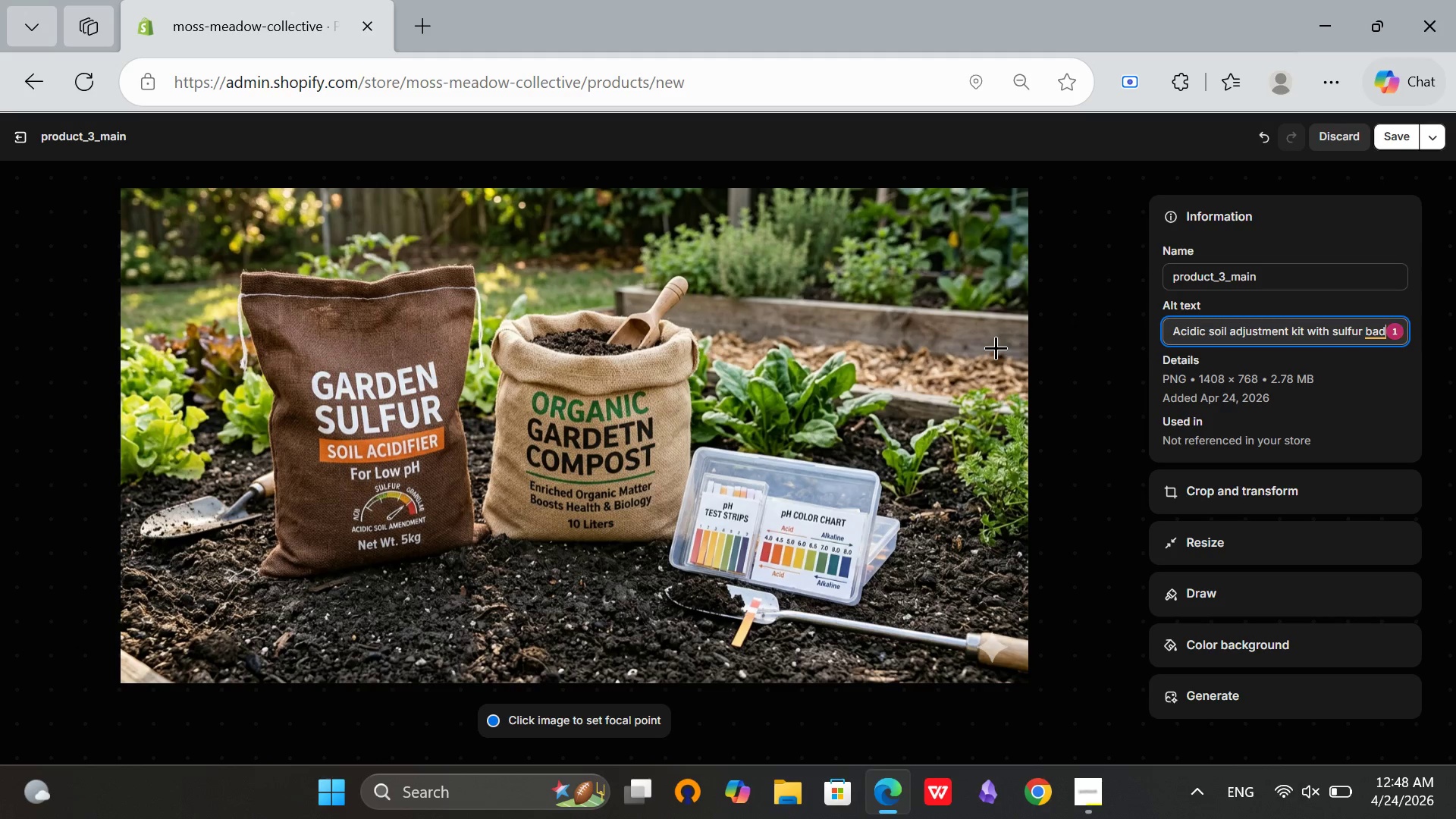 
key(Backspace)
type(g, compos)
 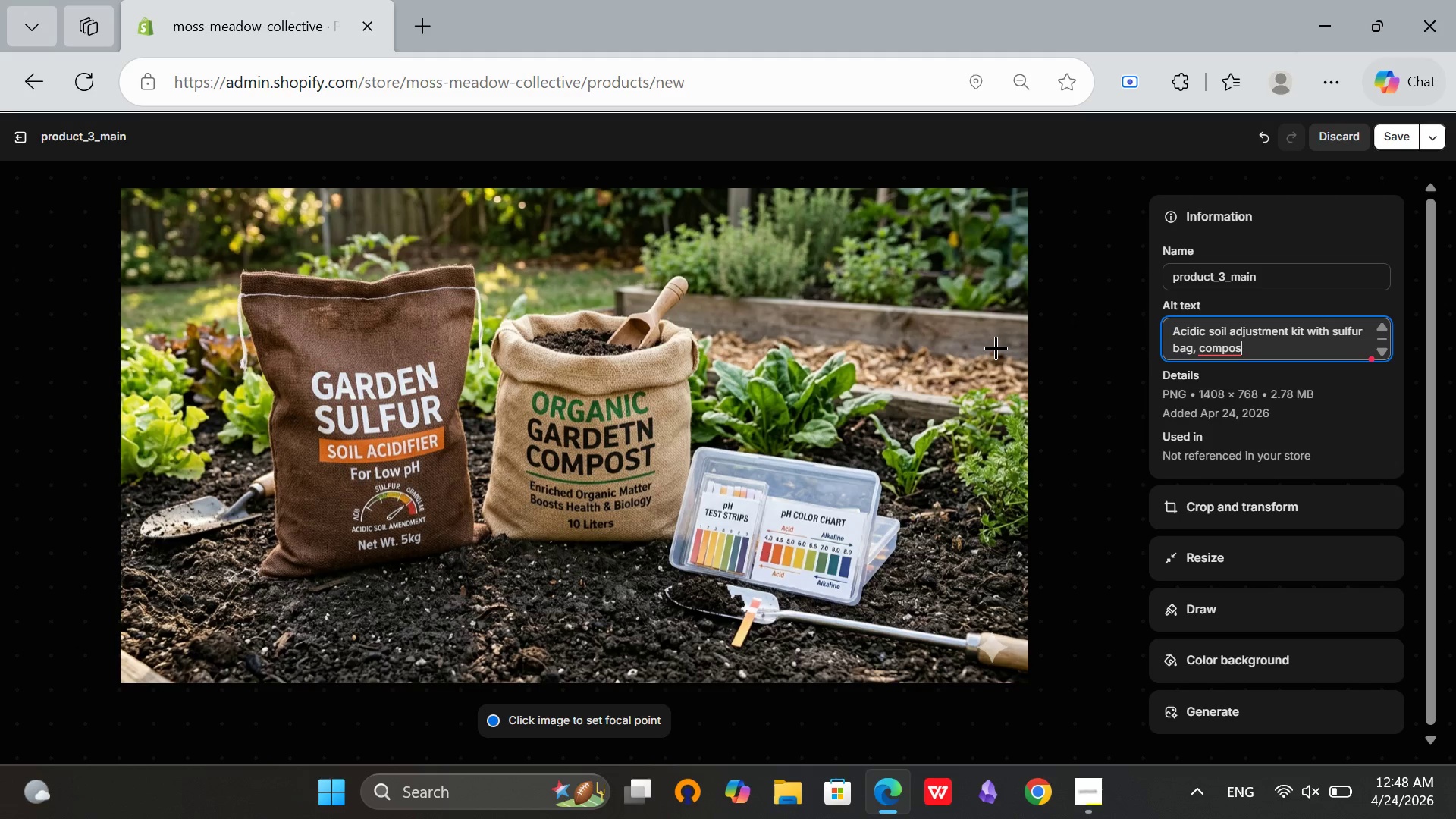 
wait(7.06)
 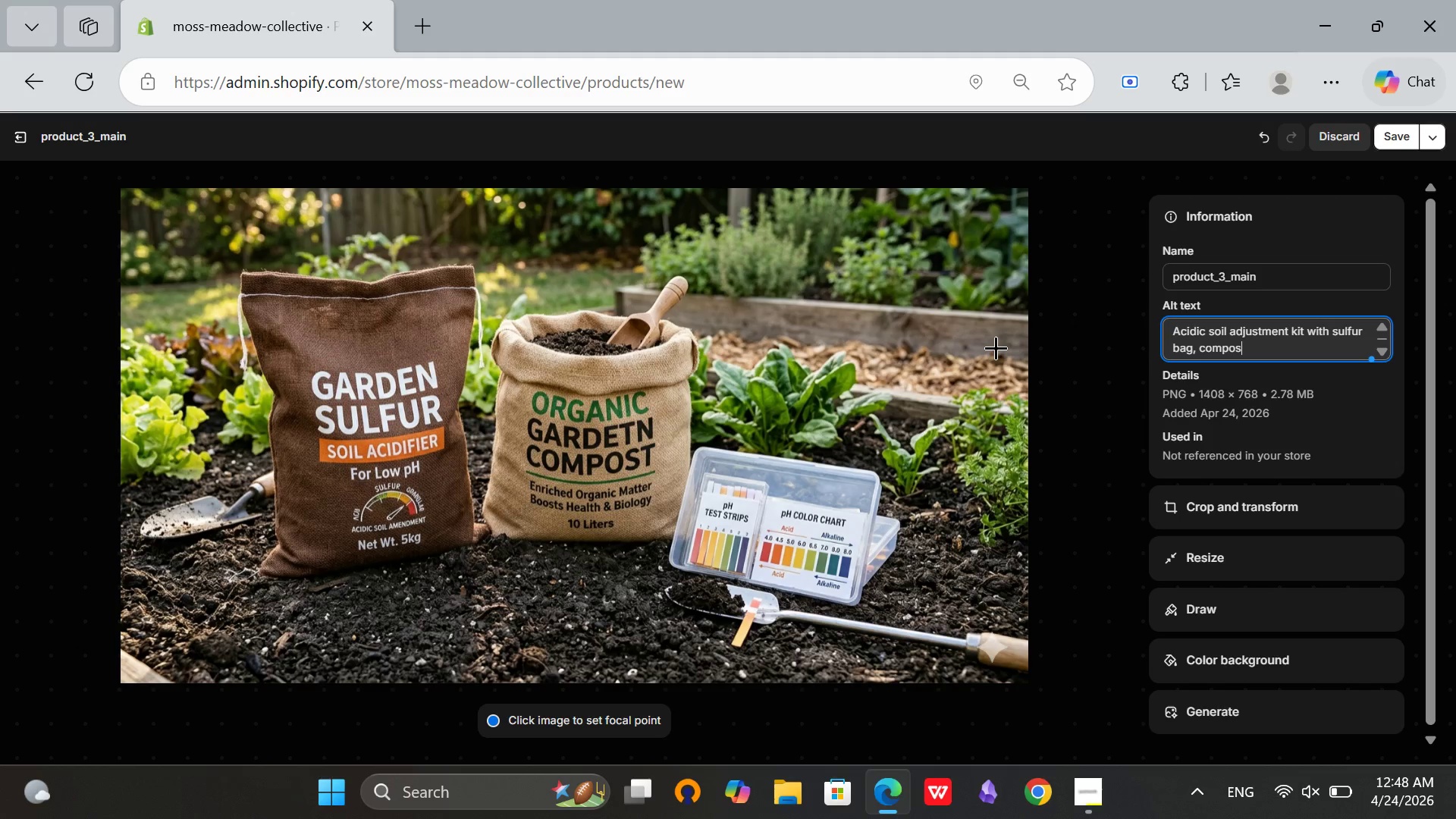 
type(t a)
key(Backspace)
key(Backspace)
type(, and pH test strips on garden soil)
 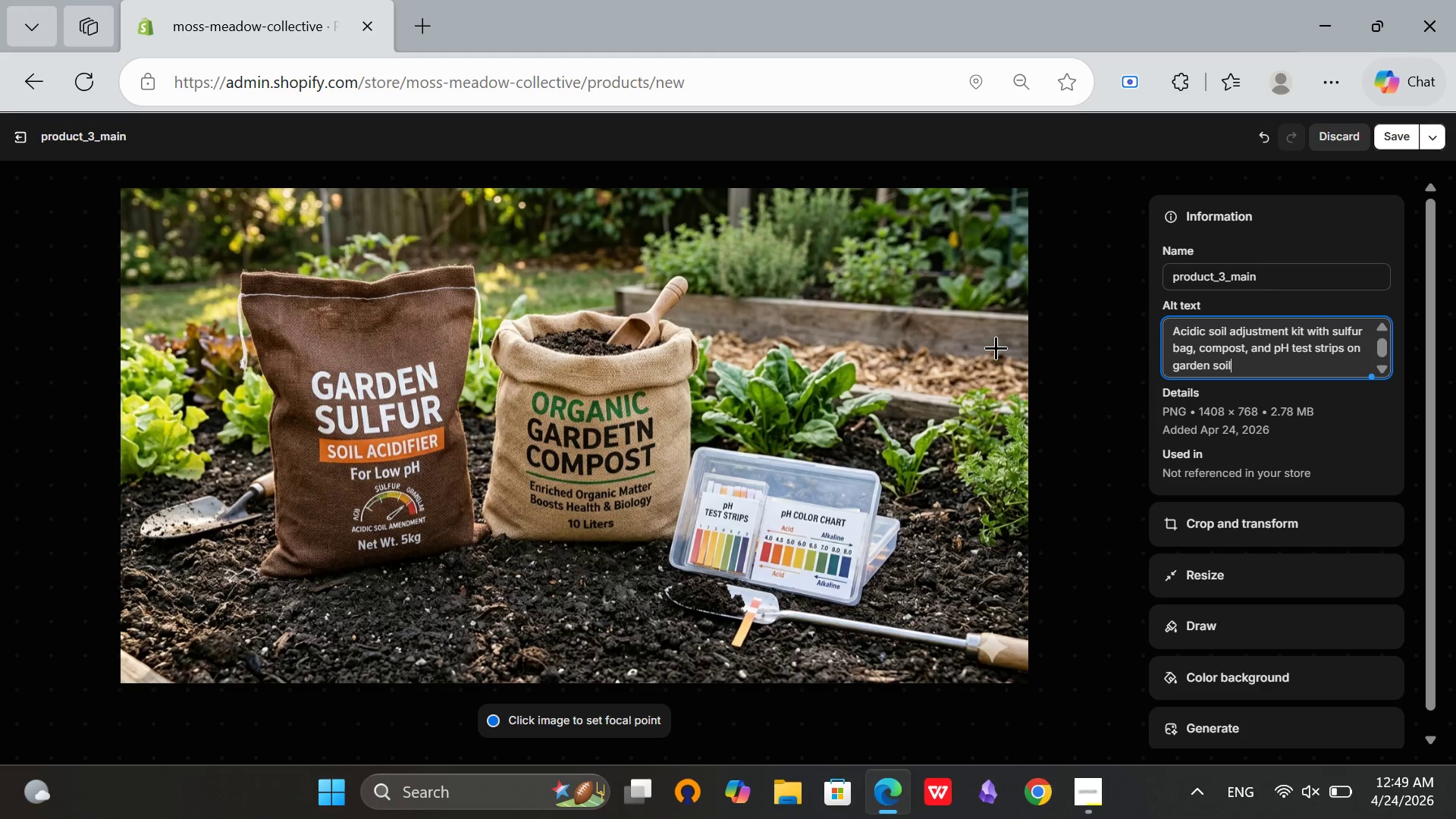 
scroll: coordinate [1109, 545], scroll_direction: up, amount: 1.0
 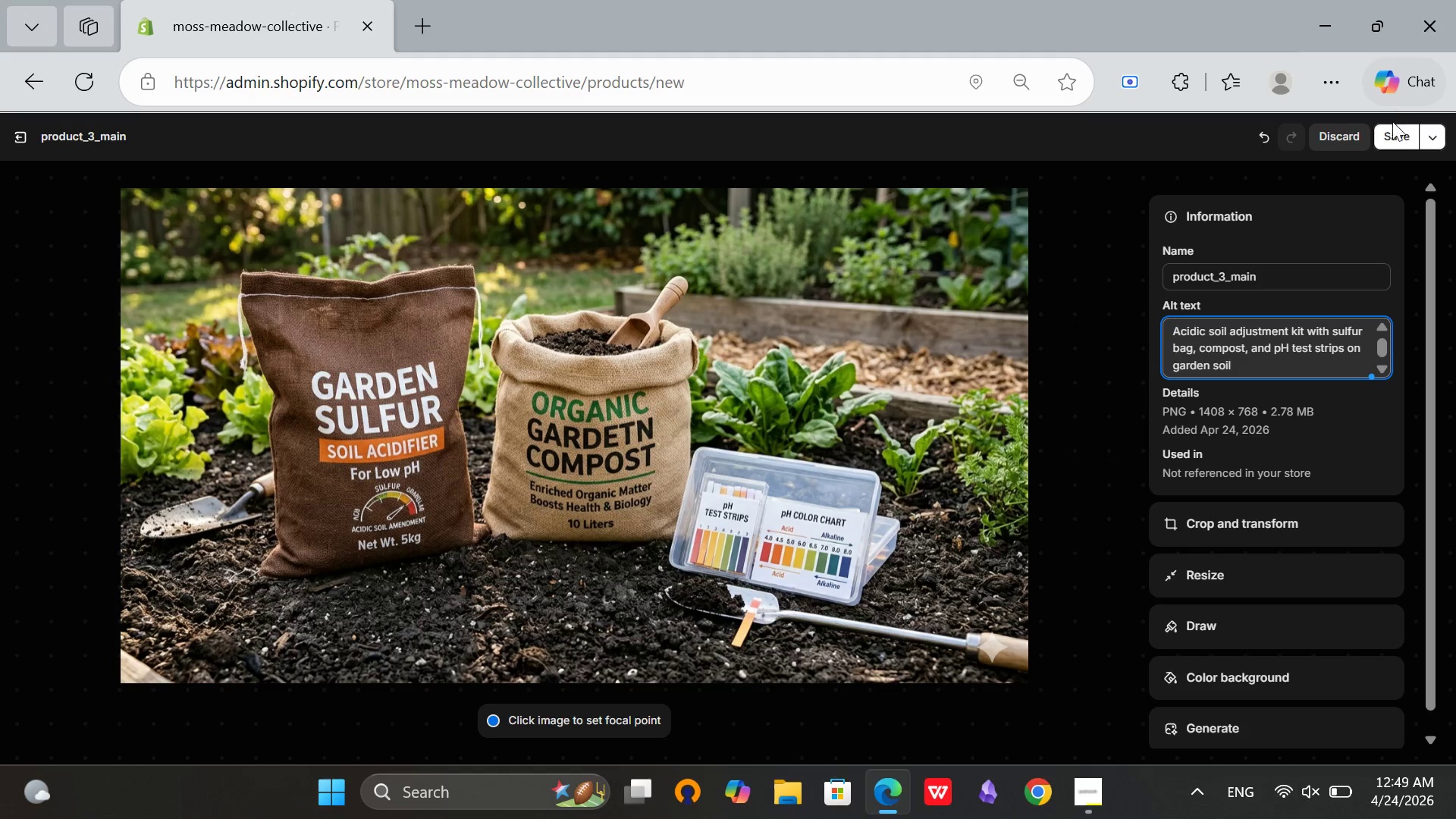 
left_click([1388, 135])
 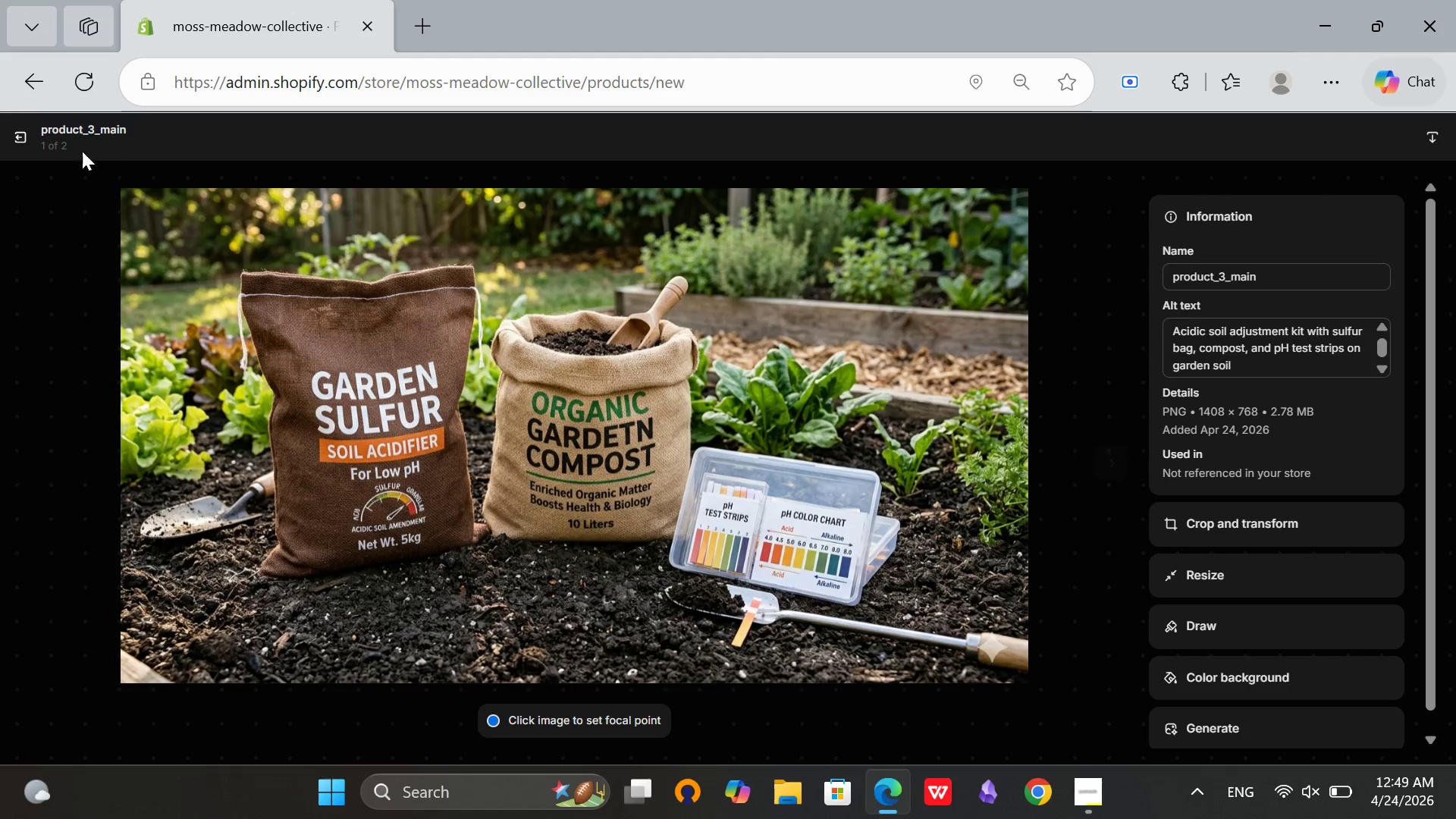 
left_click([20, 135])
 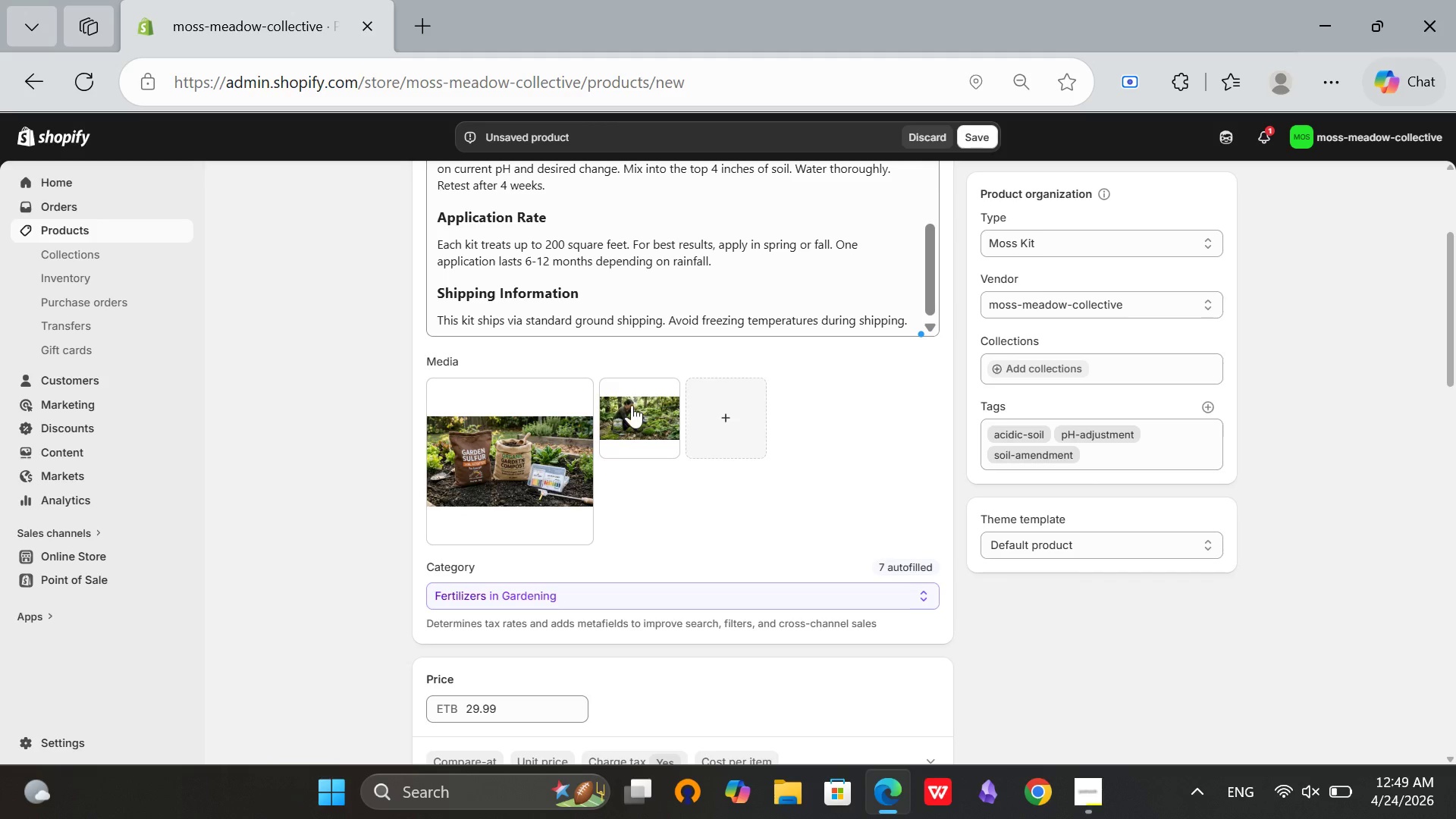 
left_click([632, 405])
 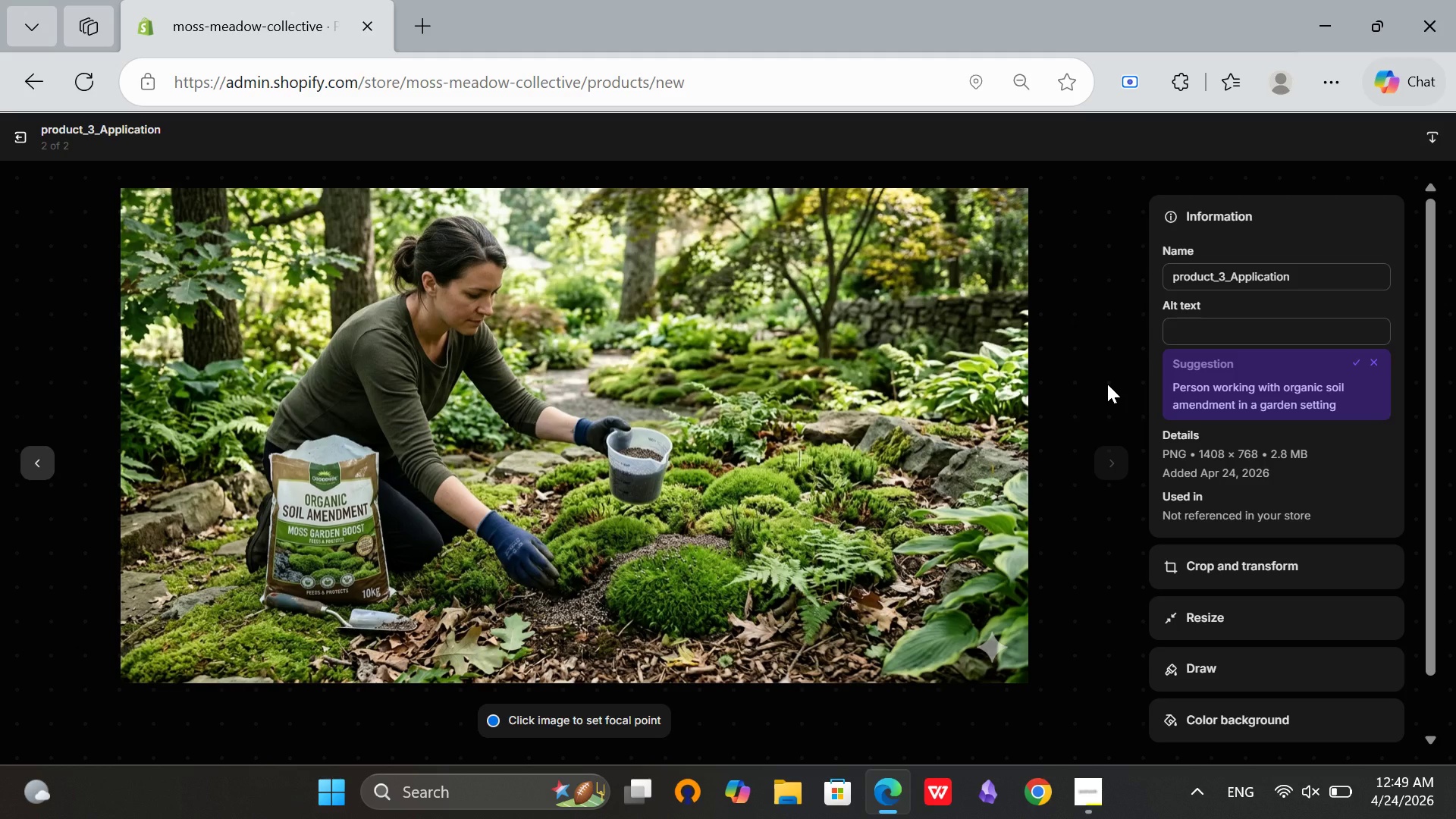 
wait(12.69)
 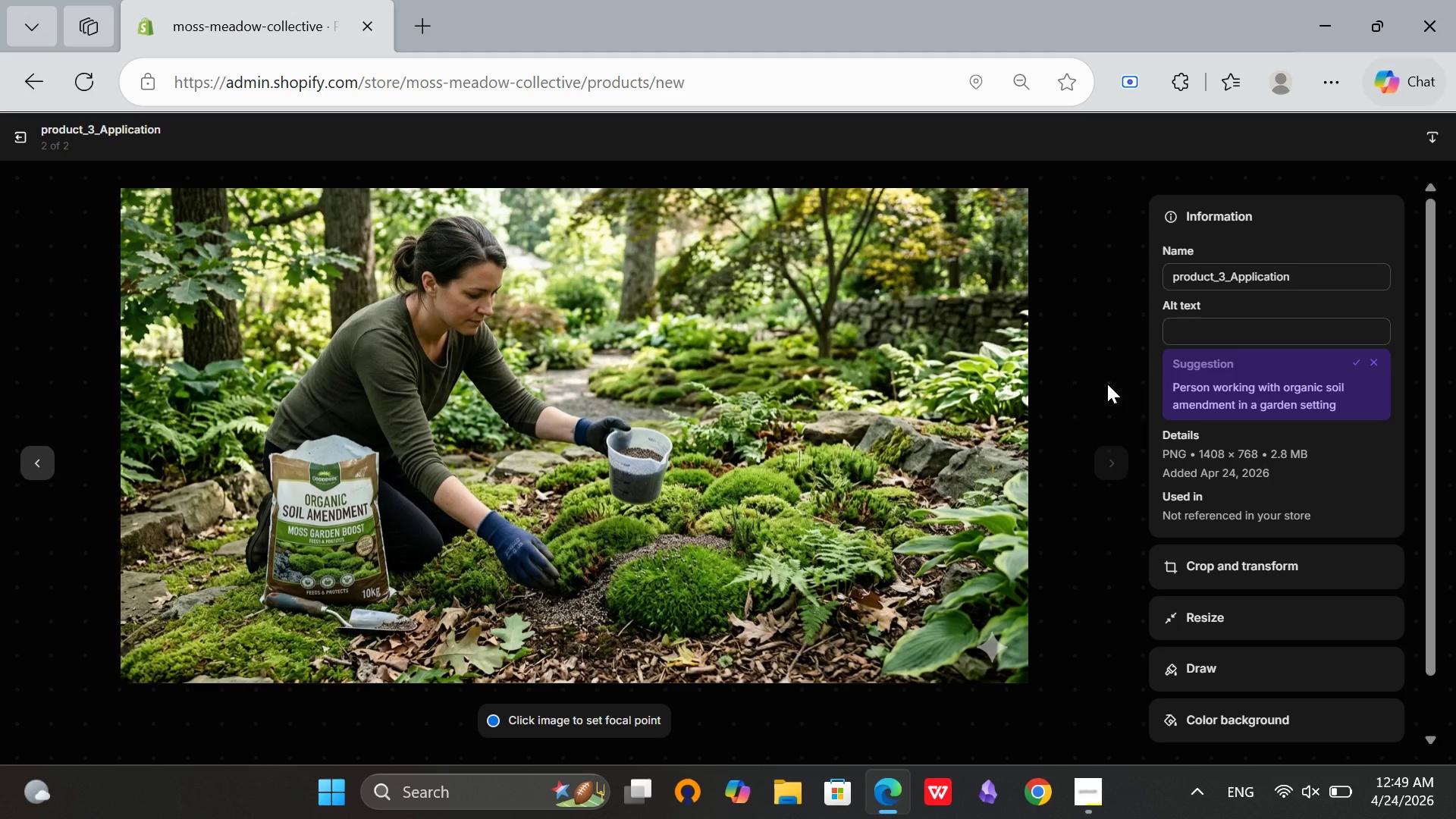 
left_click([1191, 328])
 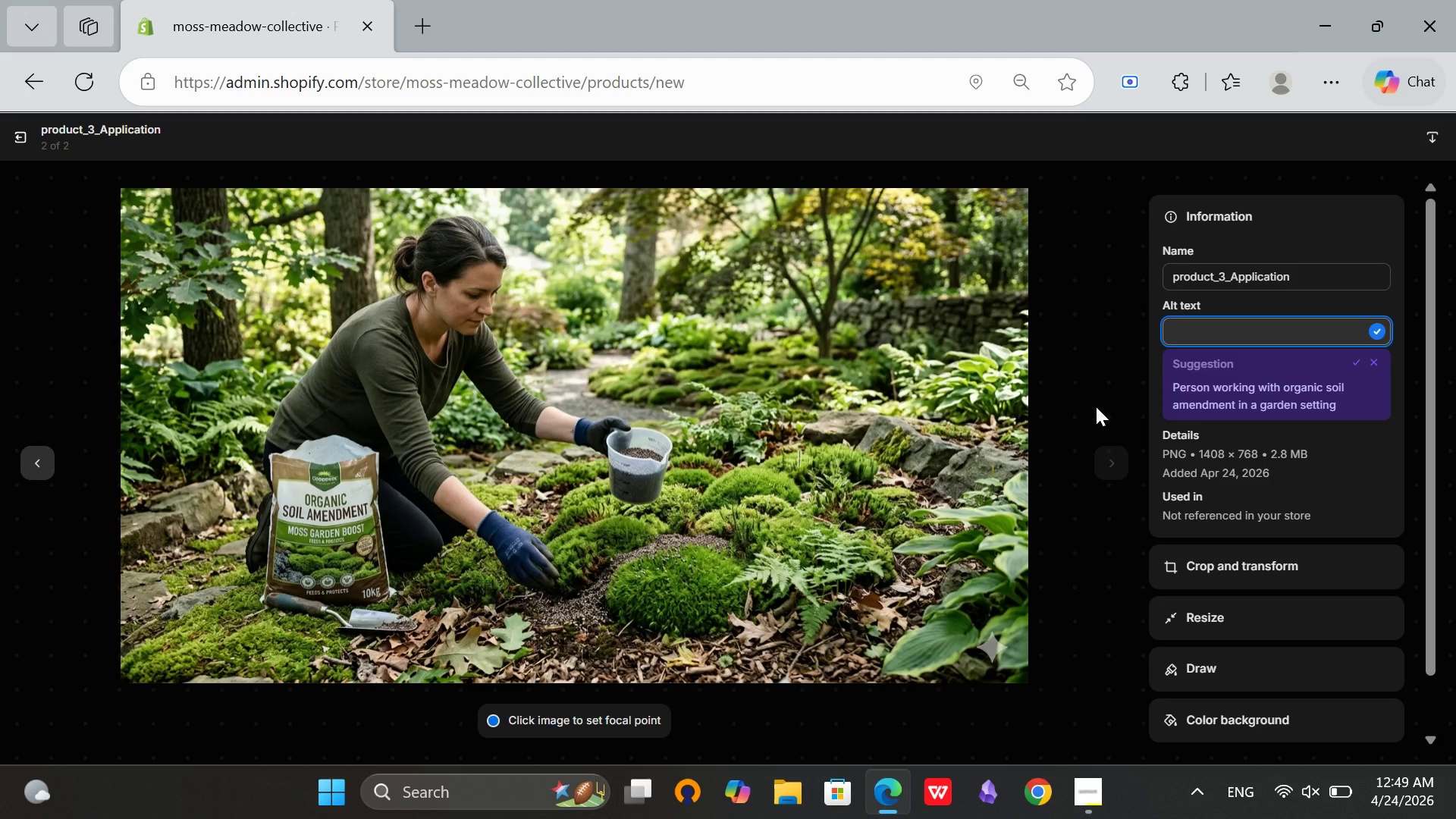 
type(Spead)
key(Backspace)
key(Backspace)
key(Backspace)
type(reading)
 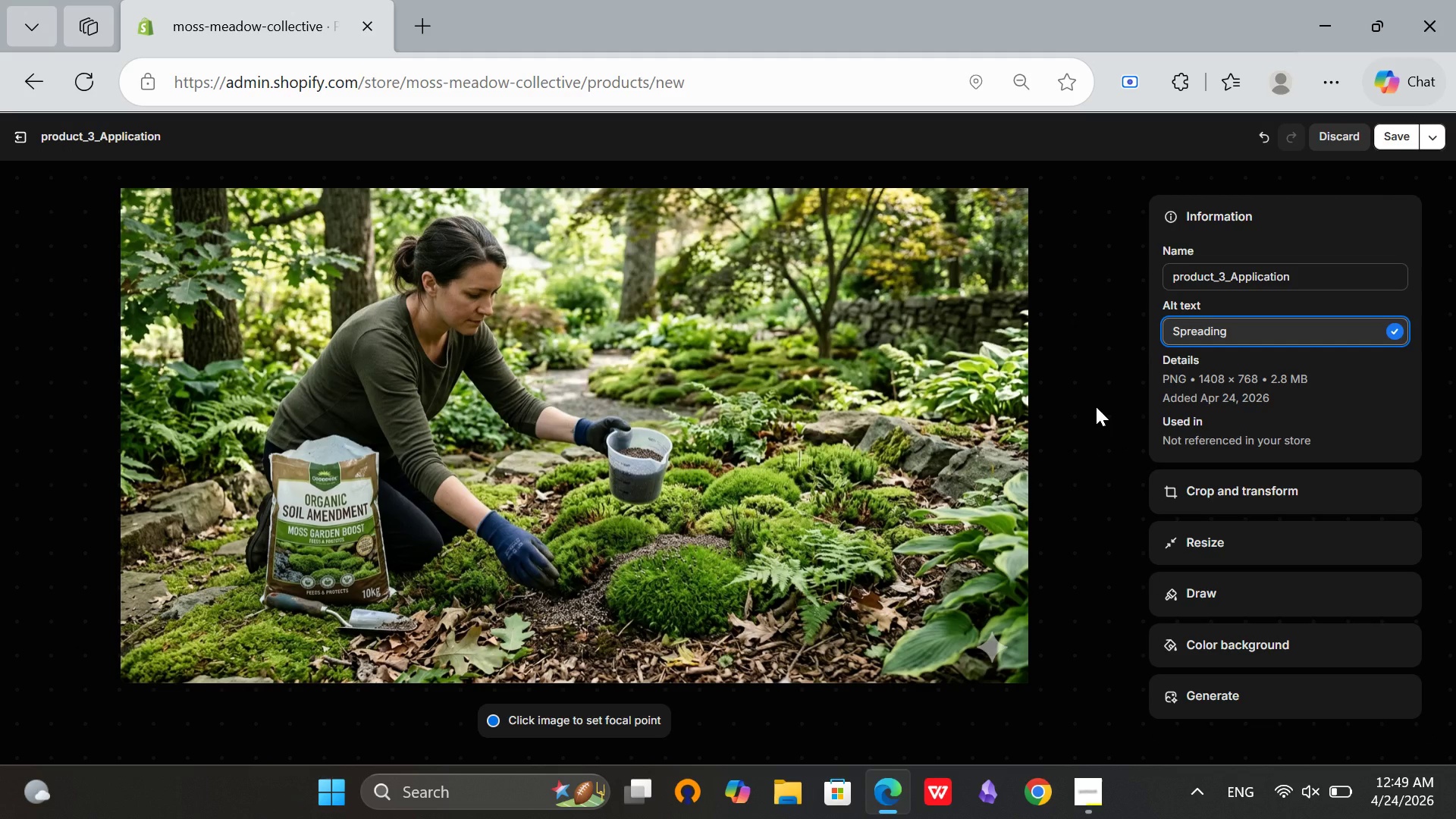 
type( soil amendment aroud moss garden with ea)
key(Backspace)
type(asuring cupp nd )
key(Backspace)
key(Backspace)
key(Backspace)
type(and gloves)
 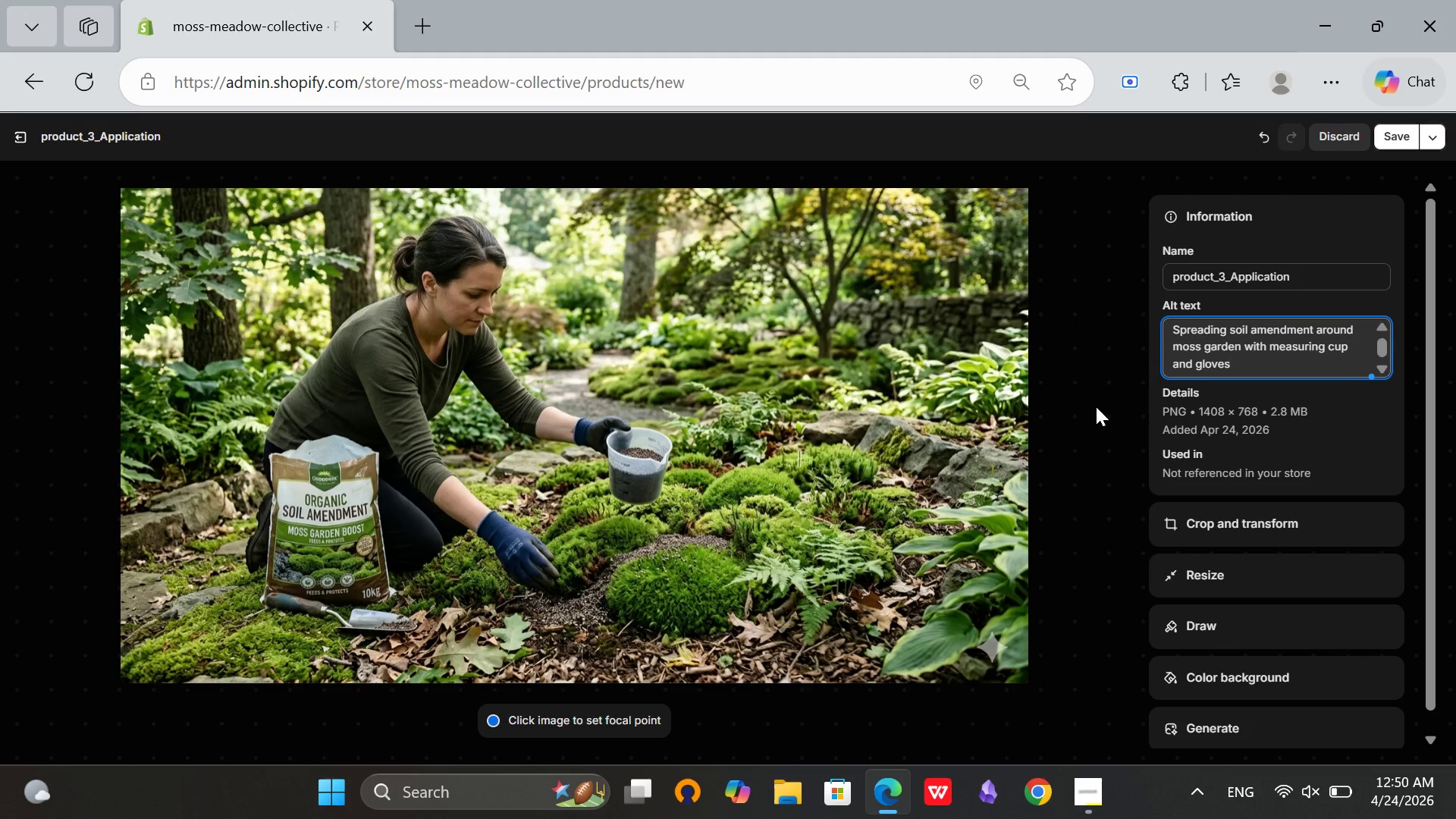 
wait(6.34)
 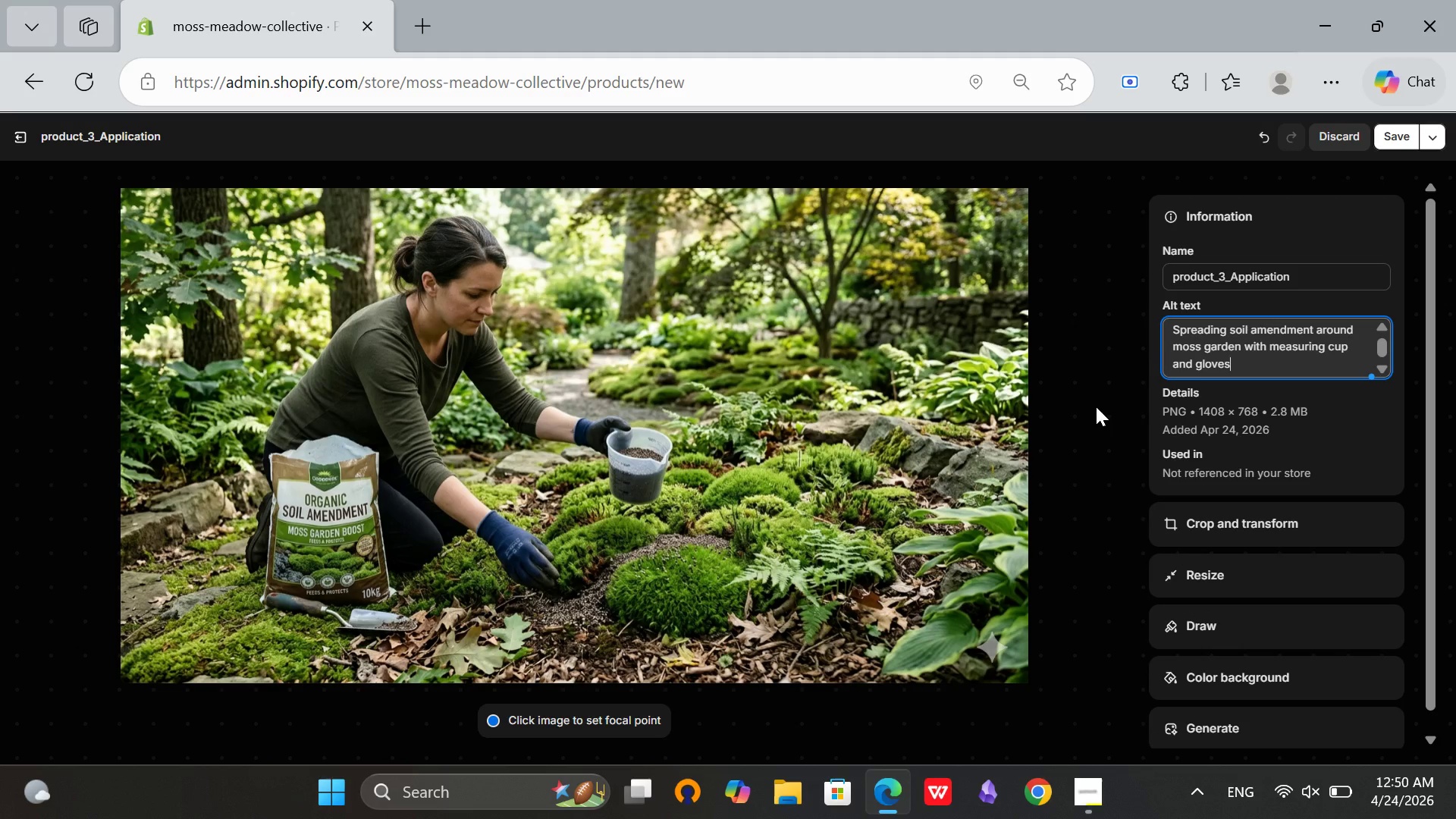 
scroll: coordinate [1261, 356], scroll_direction: up, amount: 4.0
 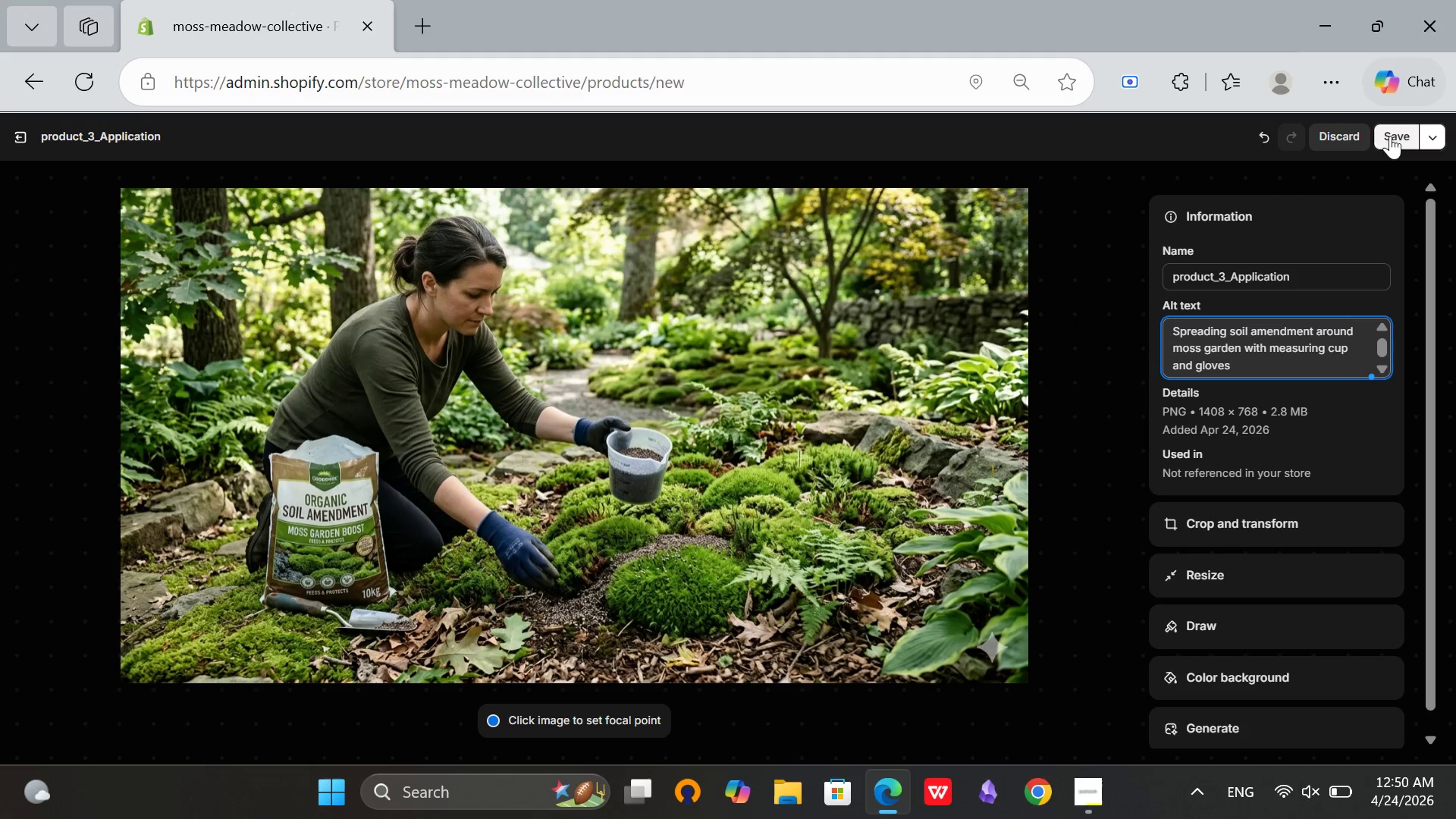 
left_click([1395, 145])
 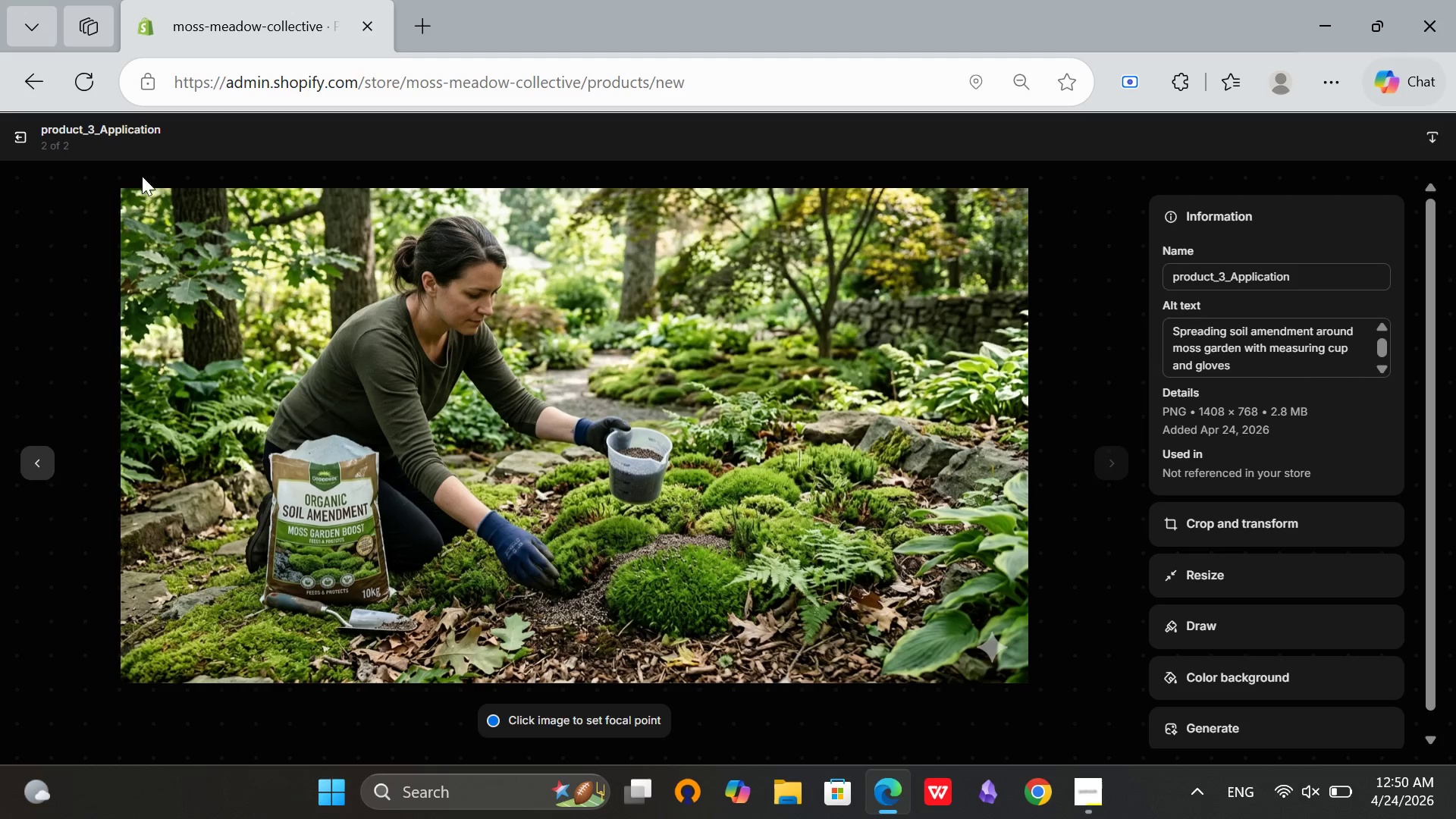 
left_click([24, 142])
 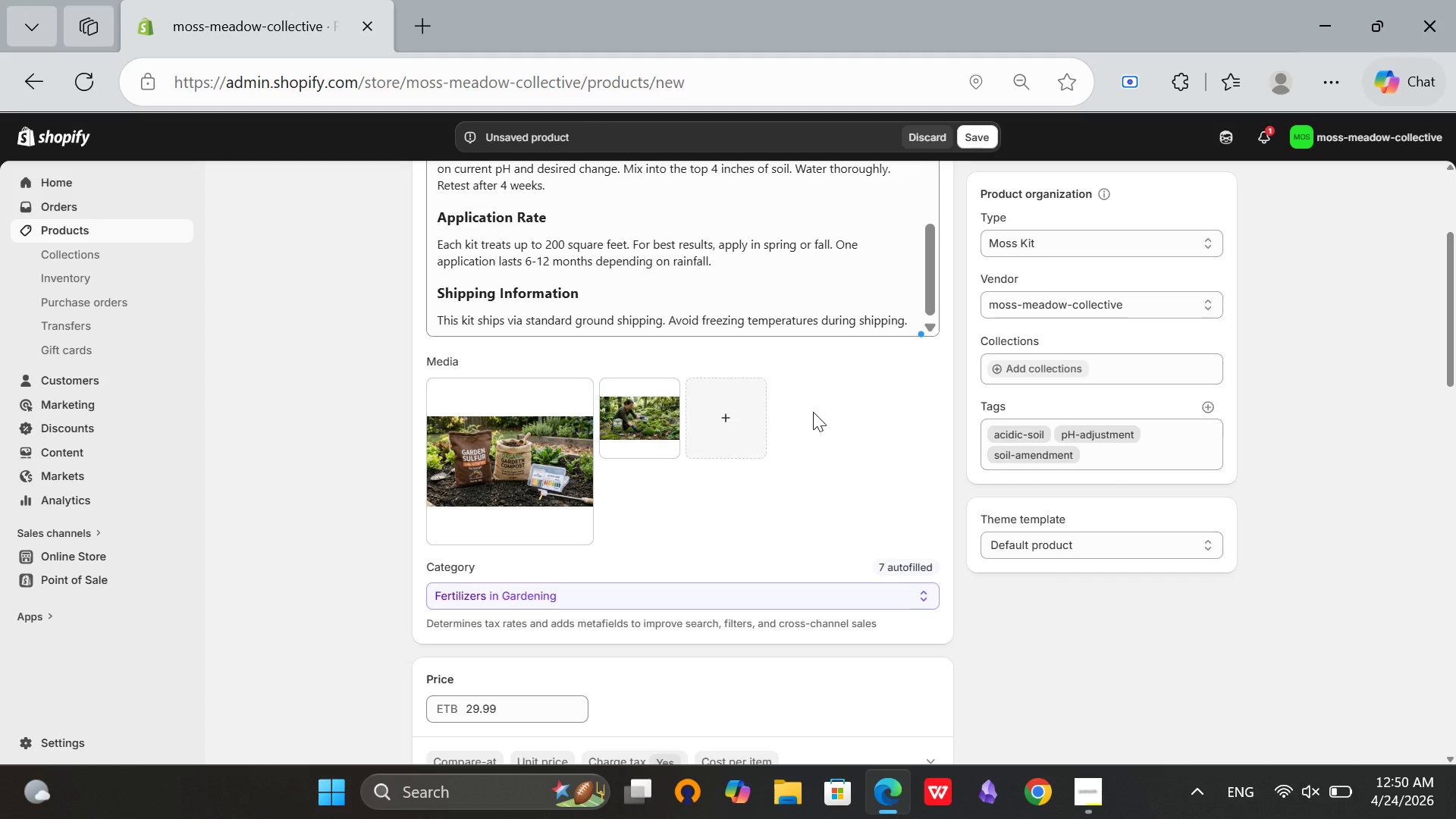 
wait(5.94)
 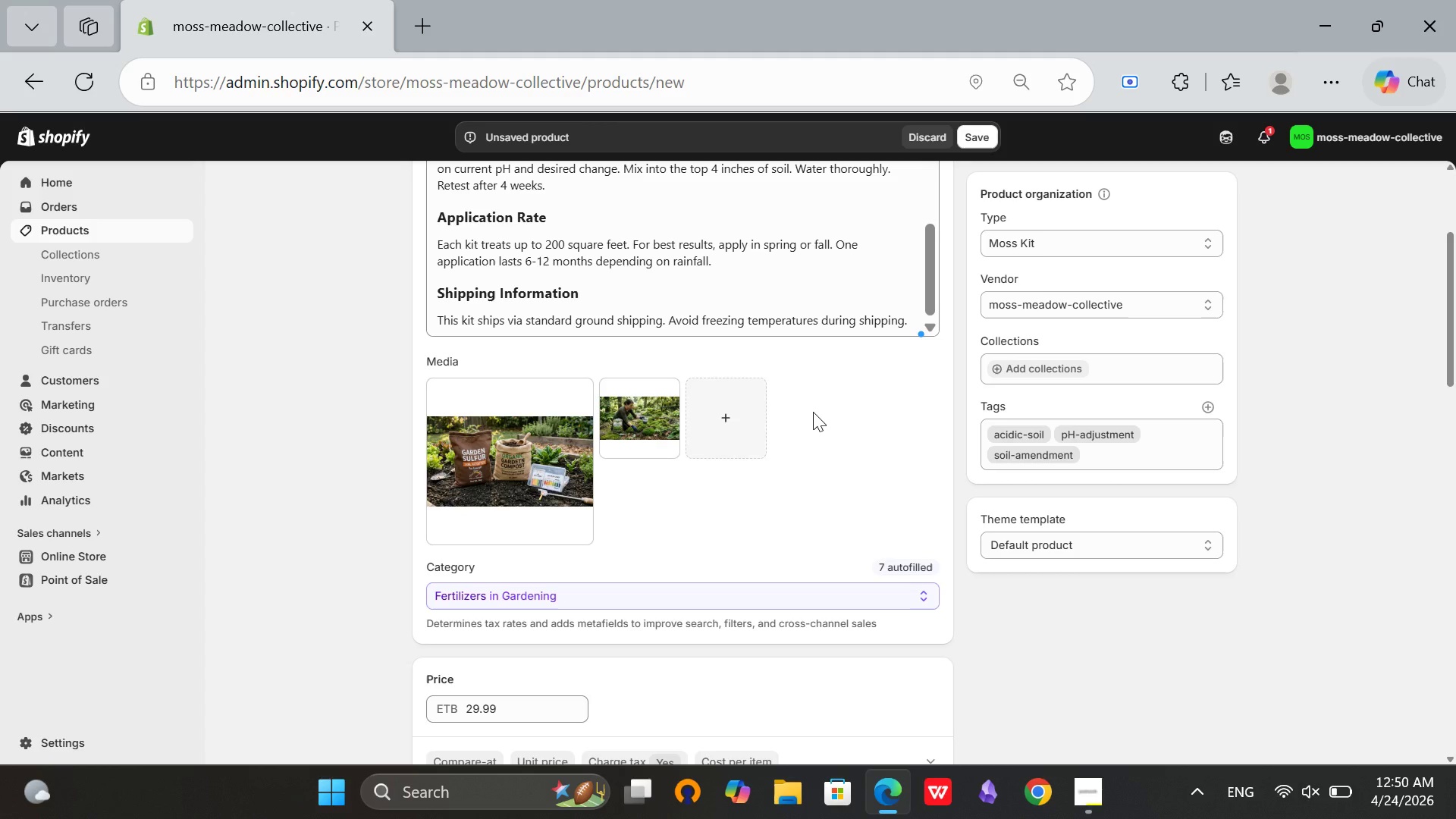 
scroll: coordinate [834, 351], scroll_direction: up, amount: 10.0
 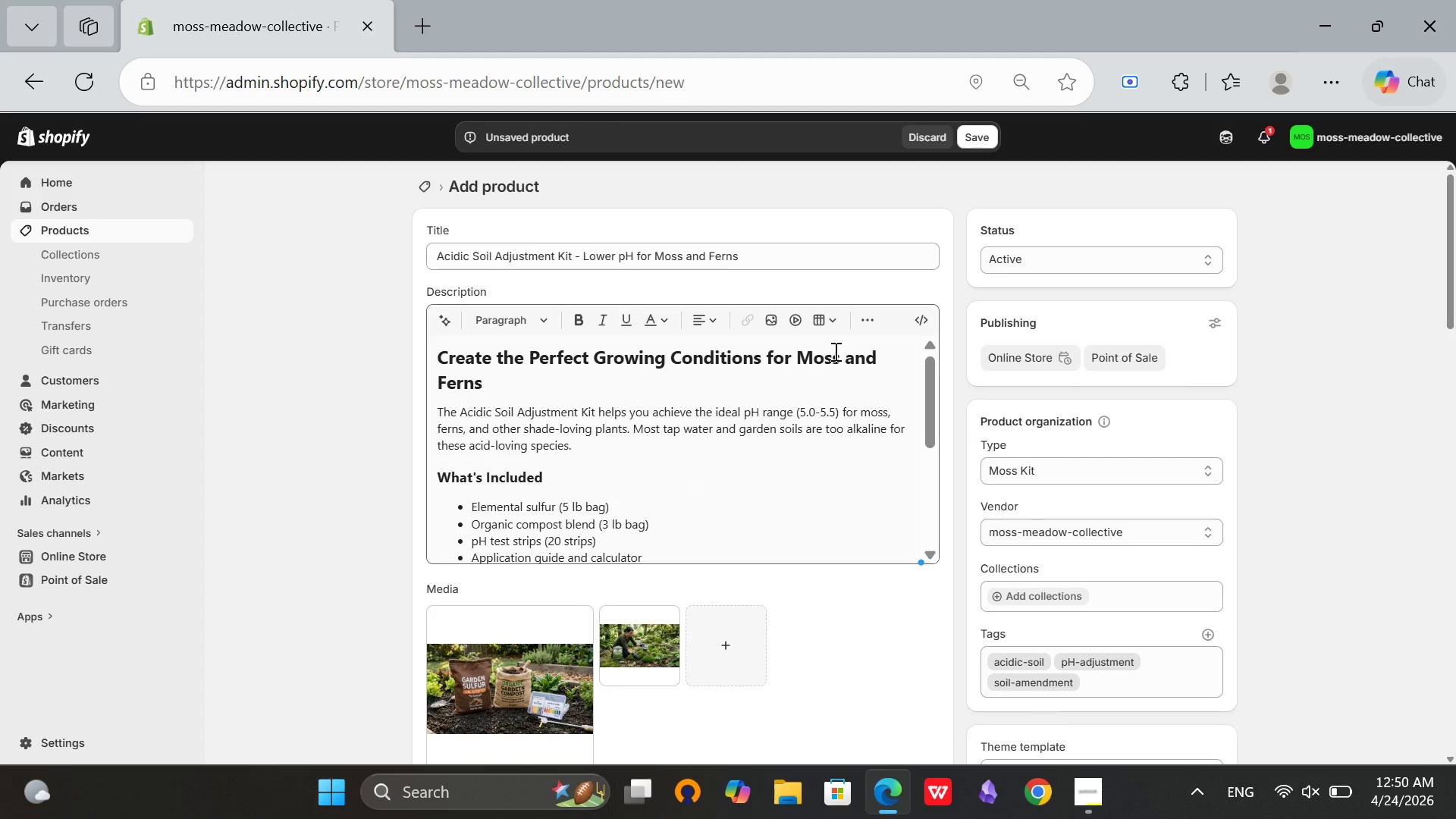 
scroll: coordinate [1165, 448], scroll_direction: down, amount: 7.0
 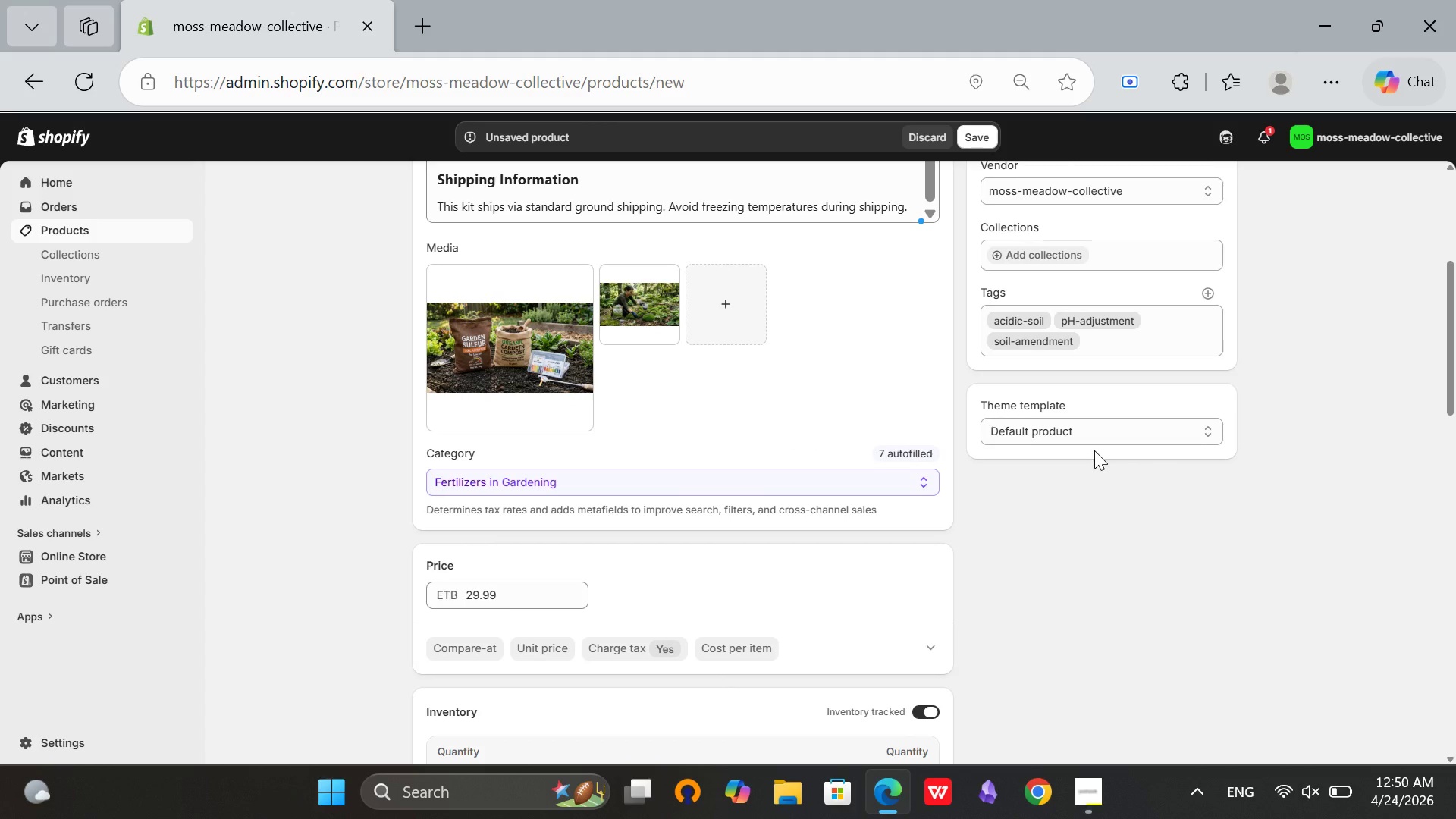 
scroll: coordinate [1094, 450], scroll_direction: up, amount: 1.0
 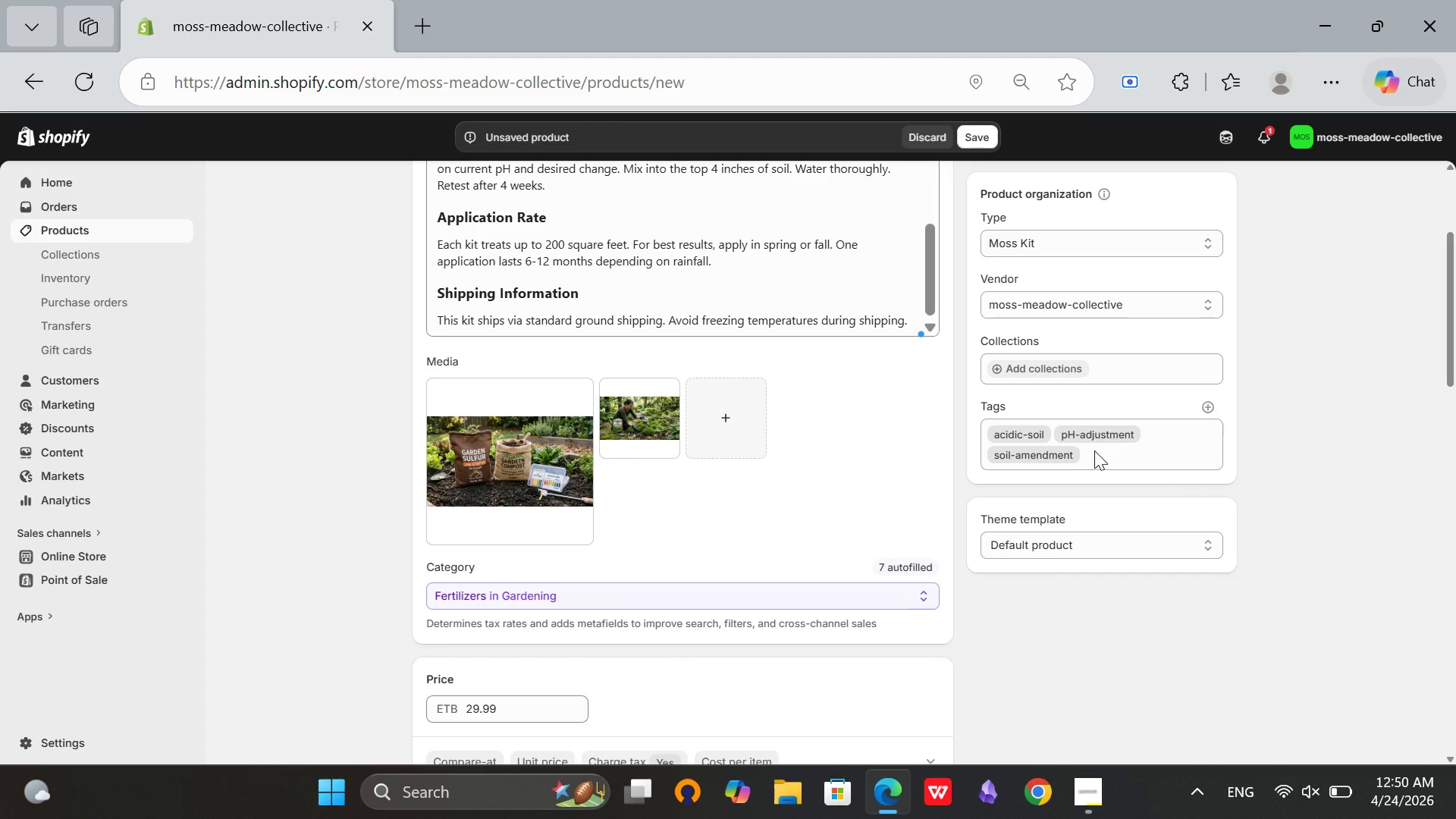 
scroll: coordinate [1094, 450], scroll_direction: down, amount: 6.0
 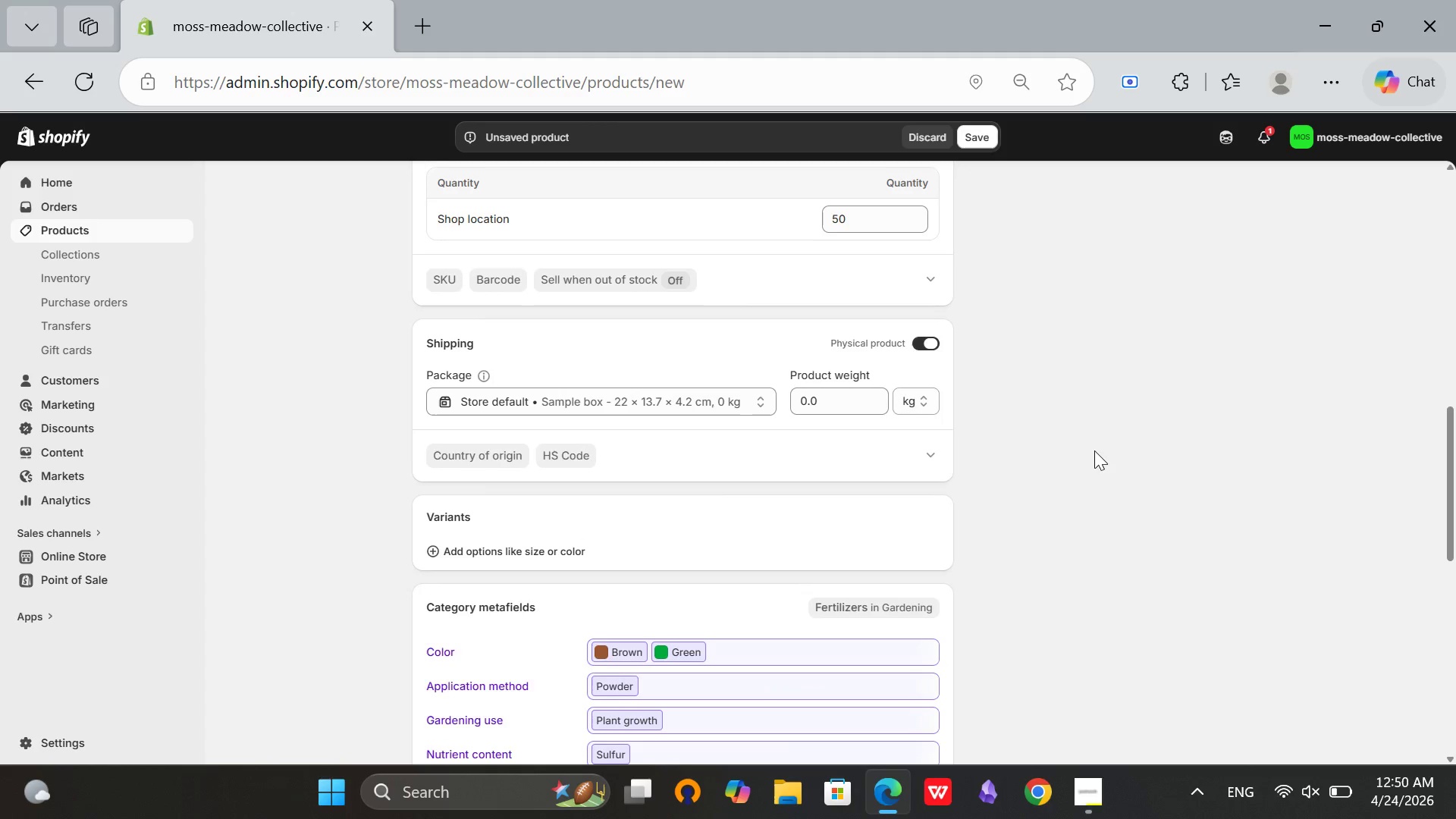 
scroll: coordinate [1094, 450], scroll_direction: up, amount: 2.0
 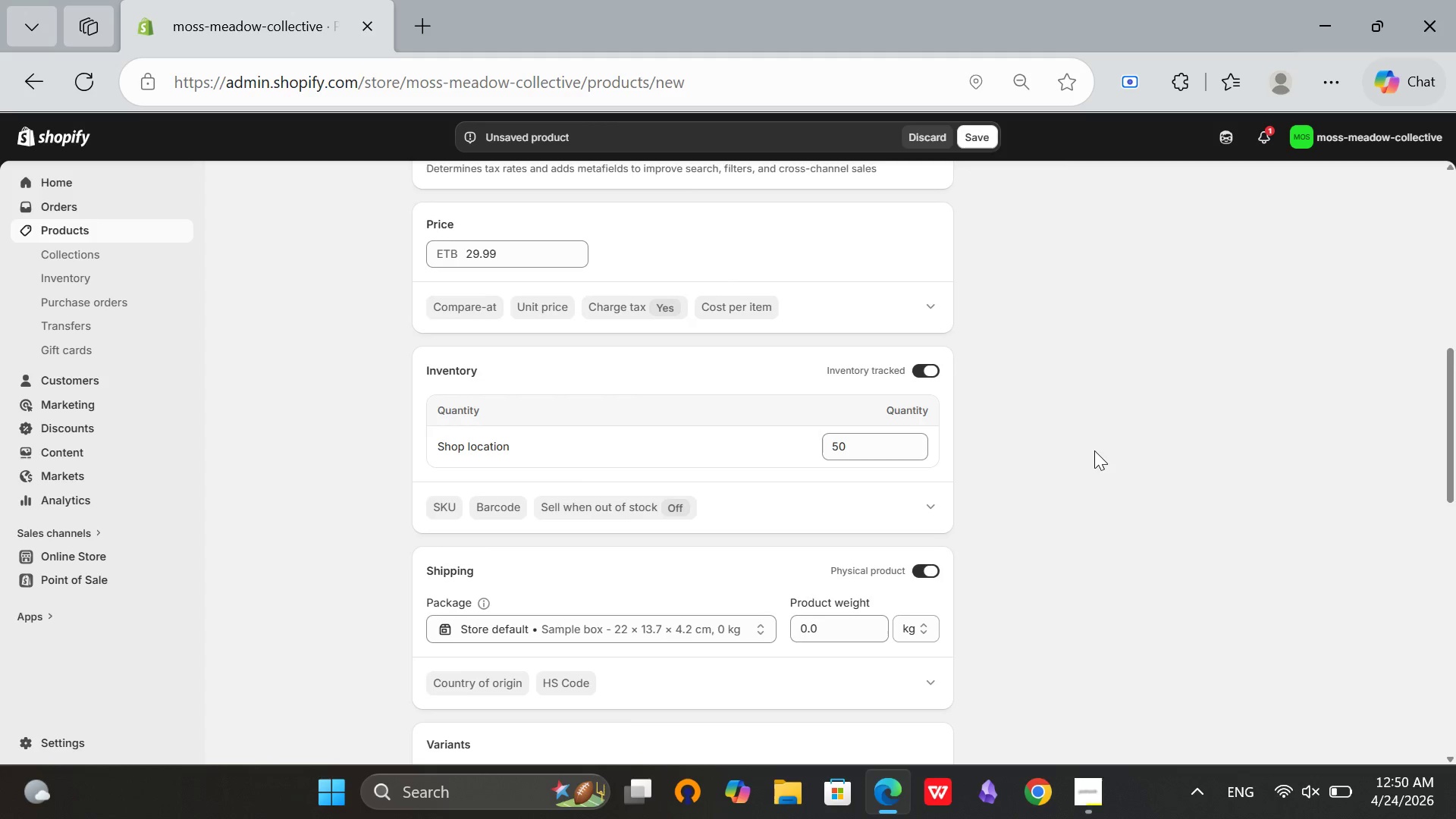 
scroll: coordinate [1094, 450], scroll_direction: down, amount: 7.0
 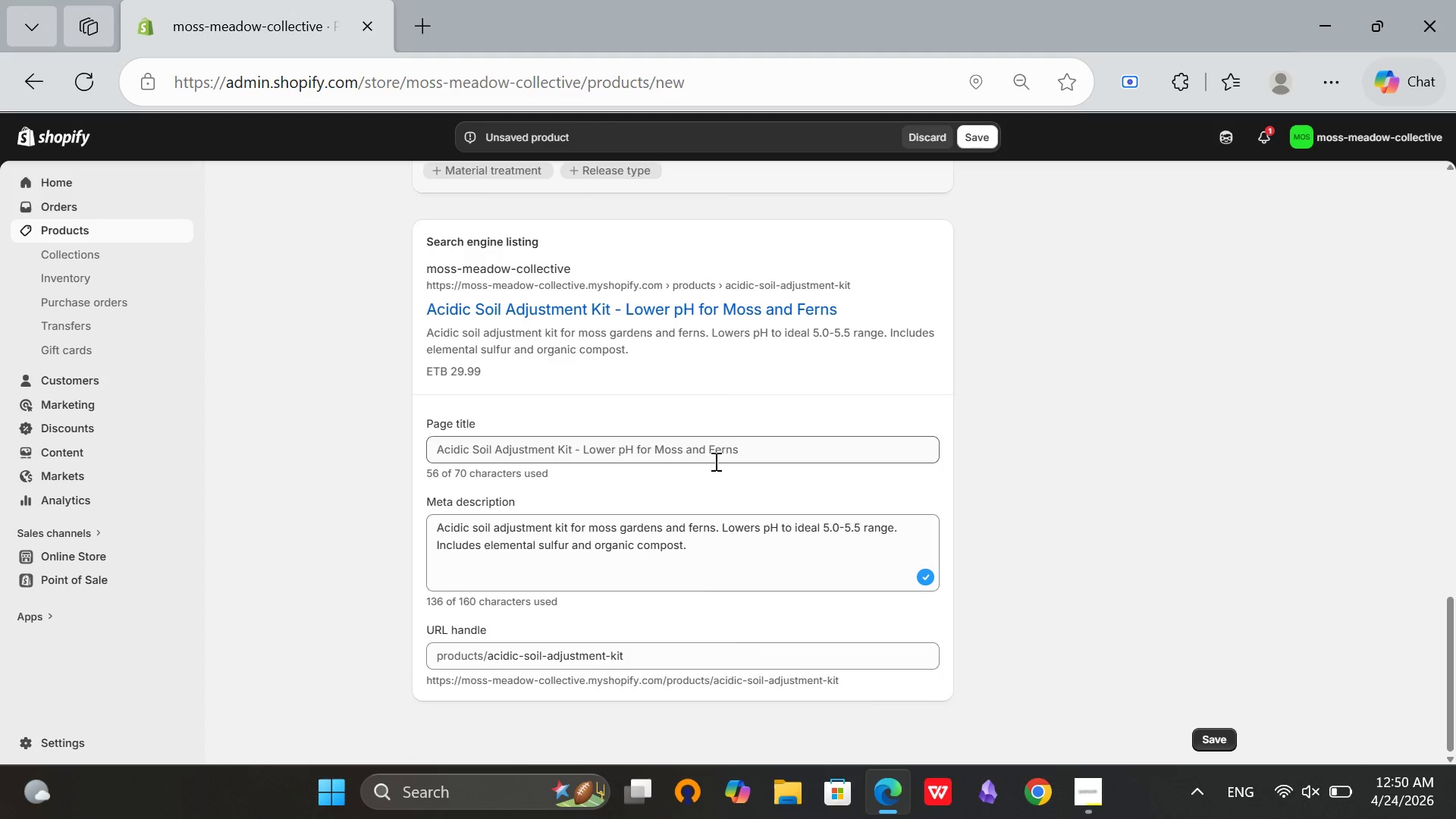 
left_click([821, 449])
 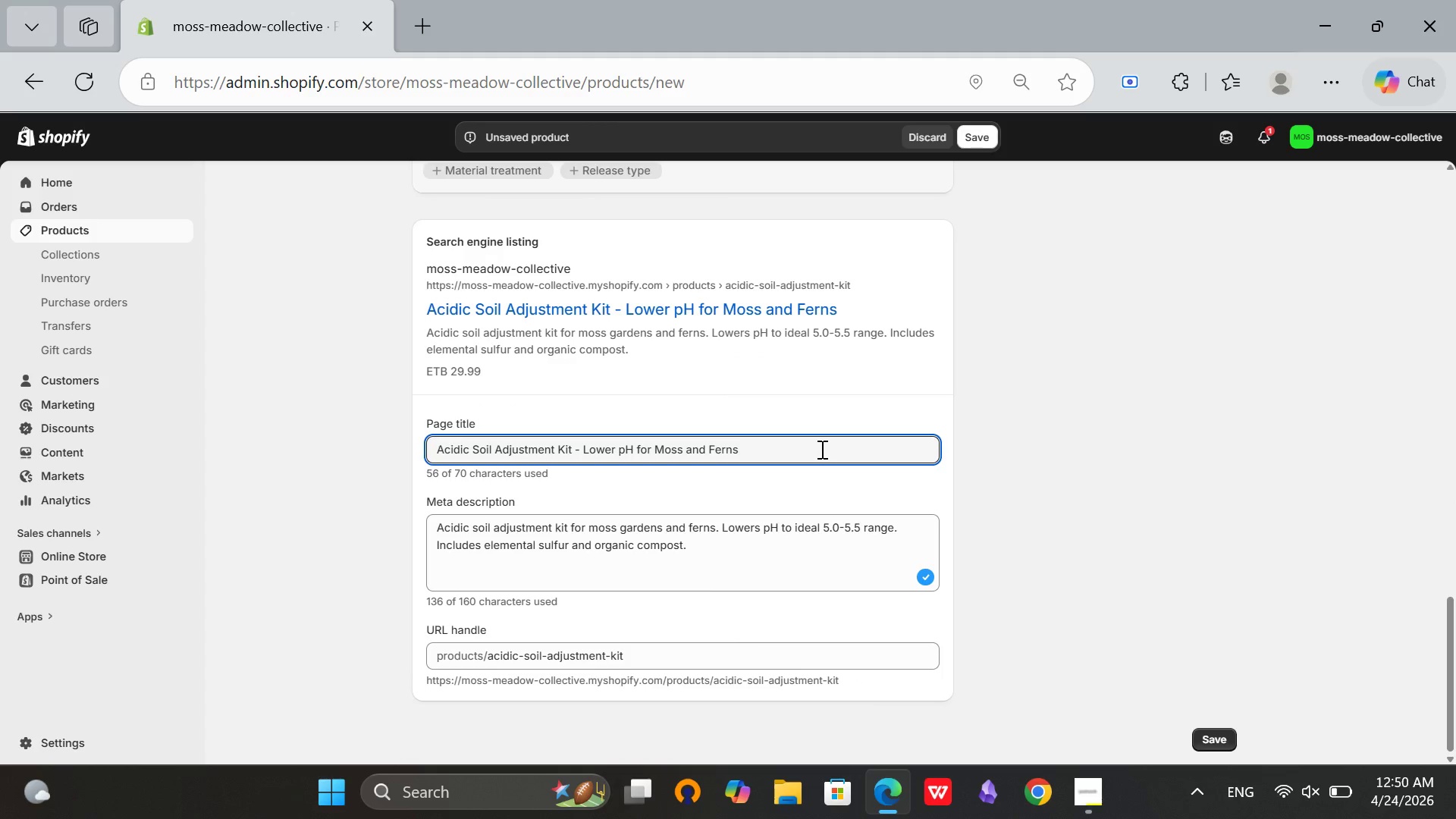 
key(Backspace)
 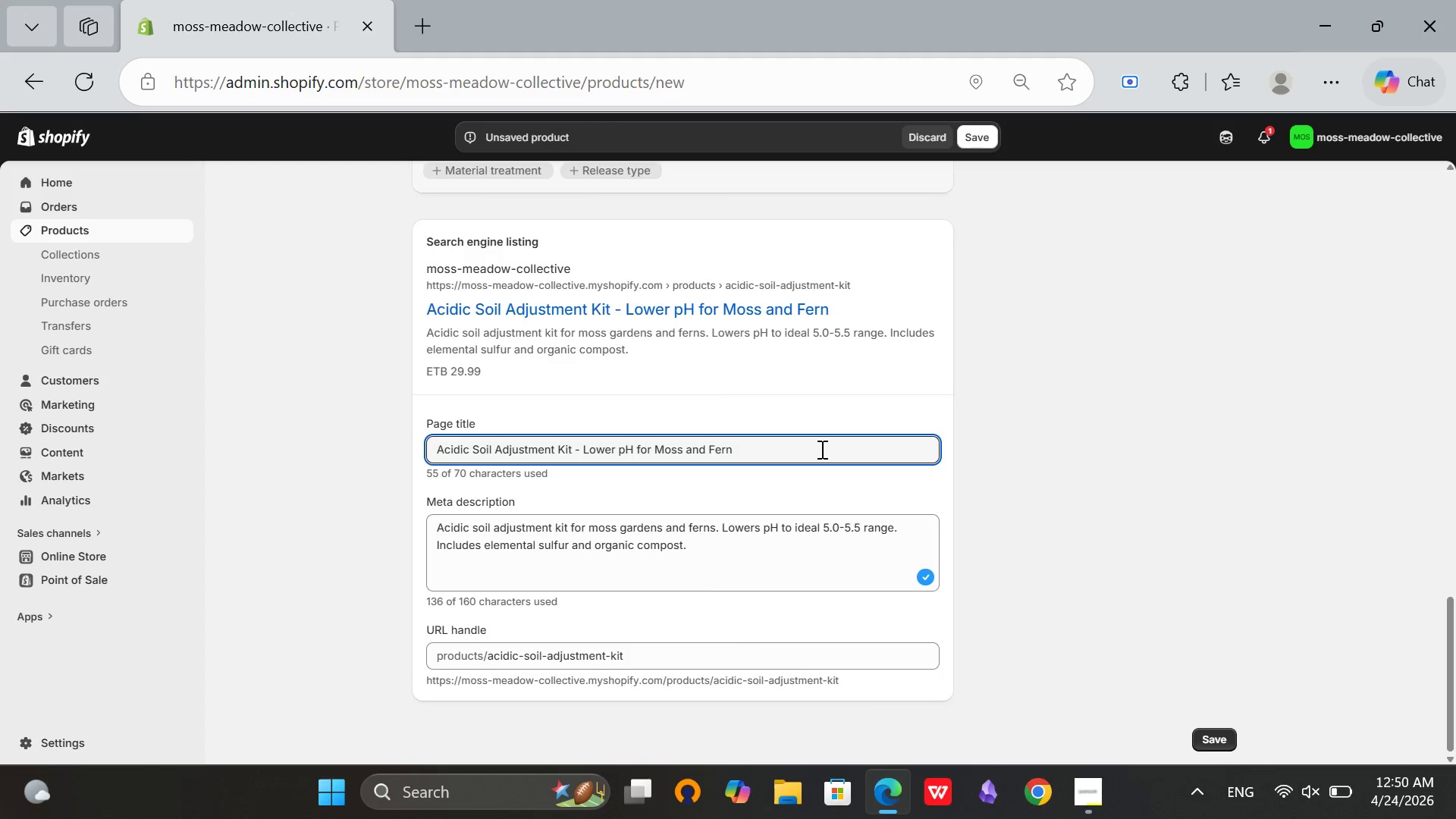 
key(S)
 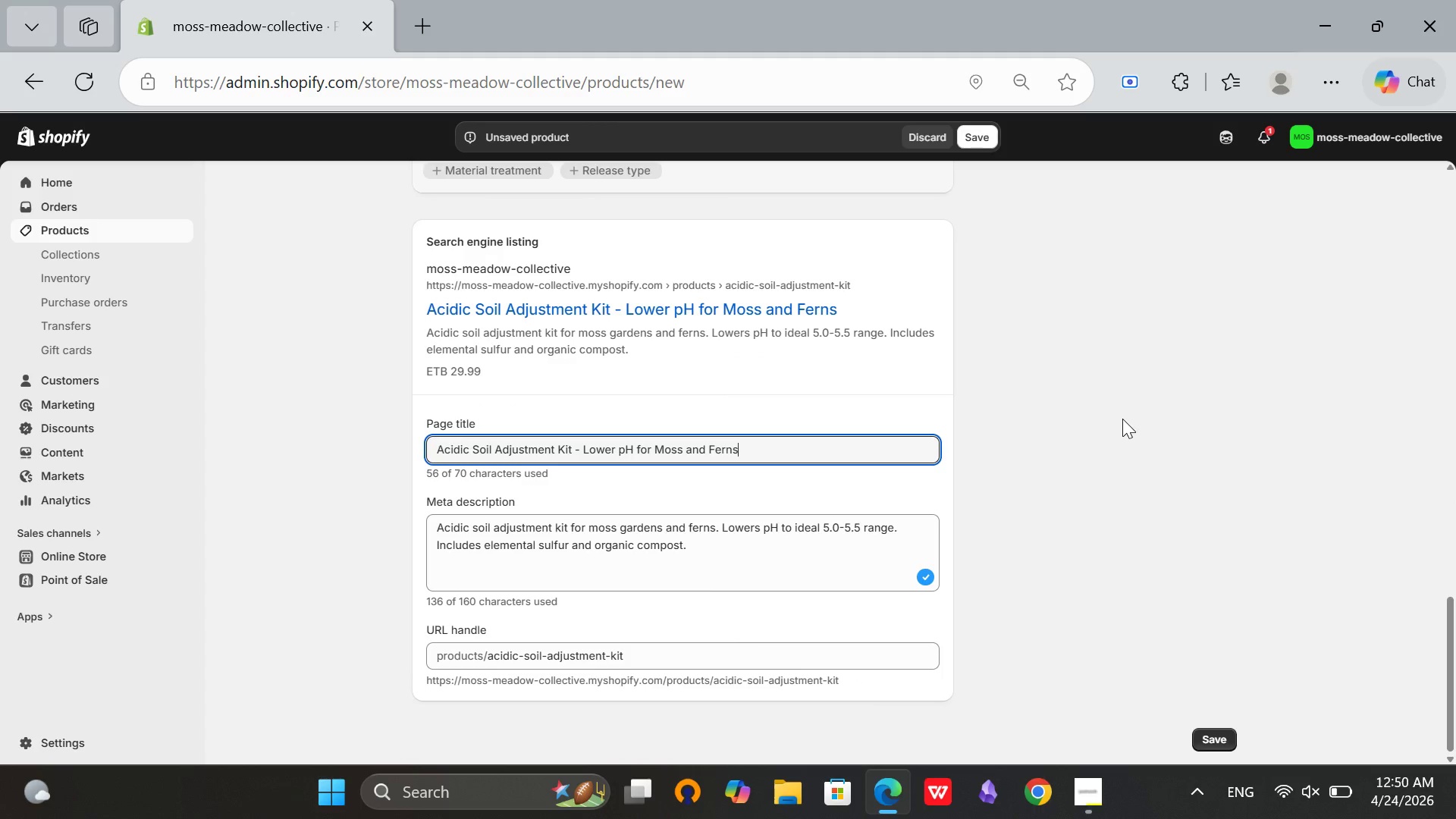 
left_click([1122, 419])
 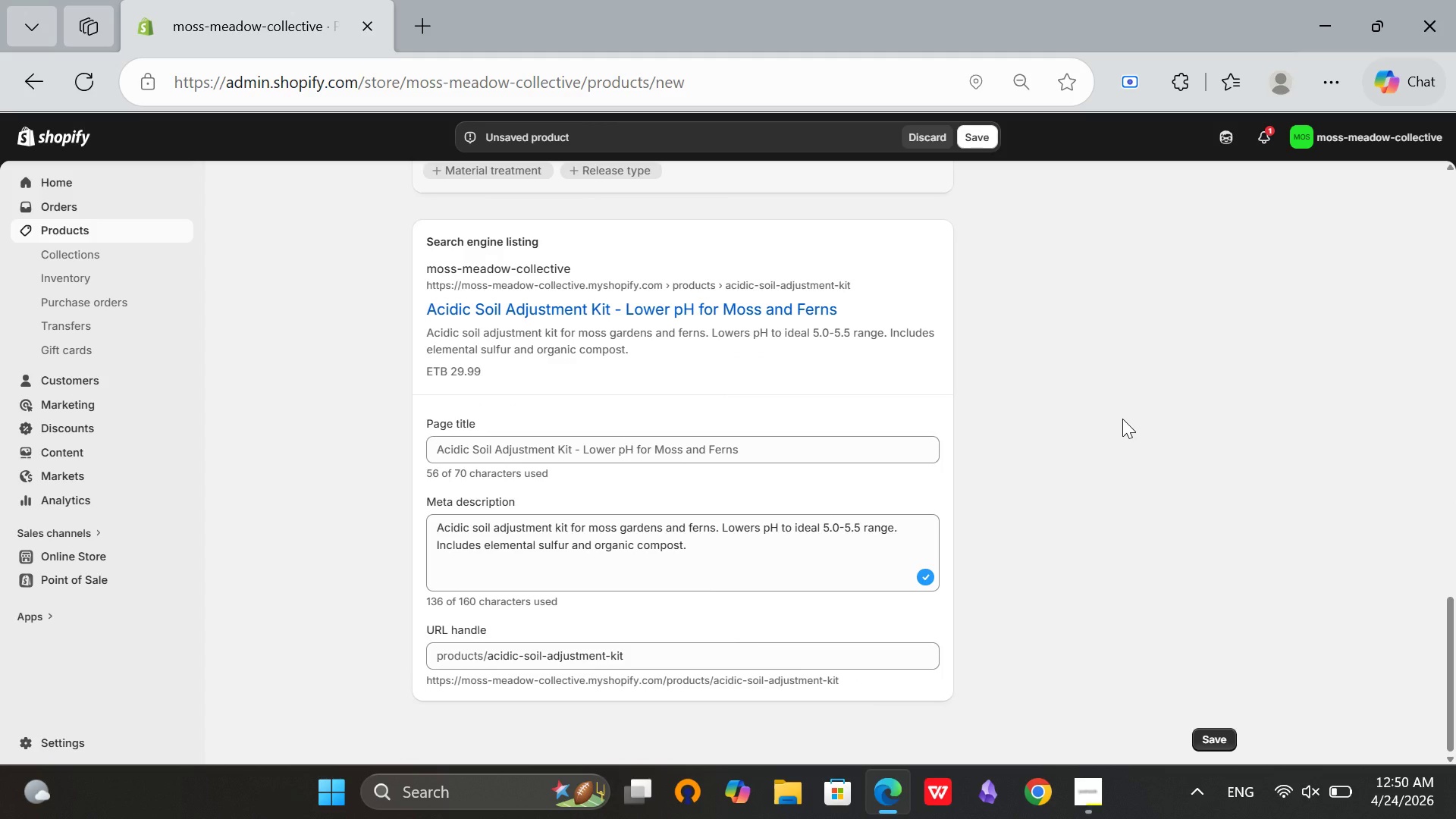 
scroll: coordinate [973, 473], scroll_direction: up, amount: 15.0
 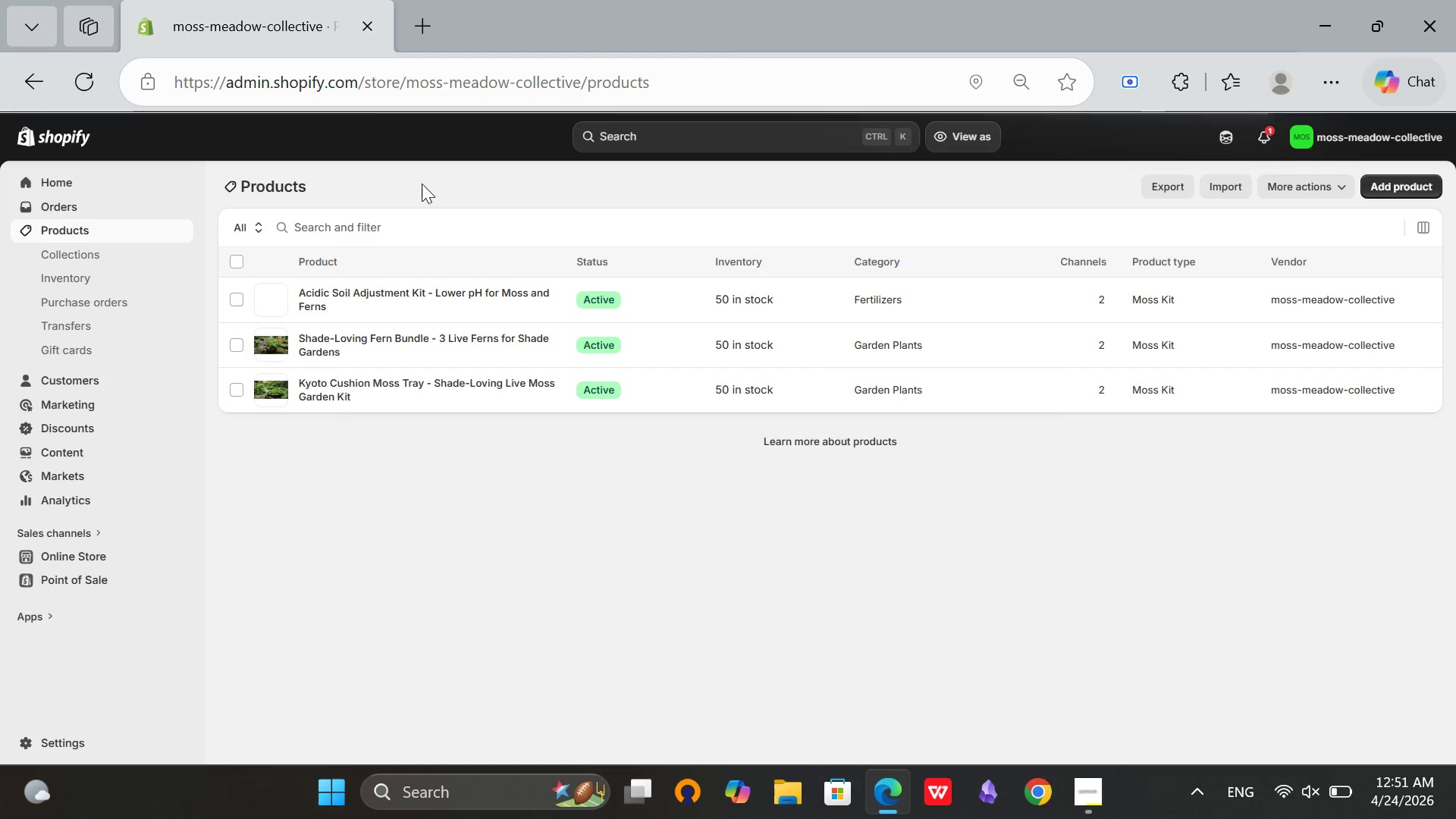 
wait(36.15)
 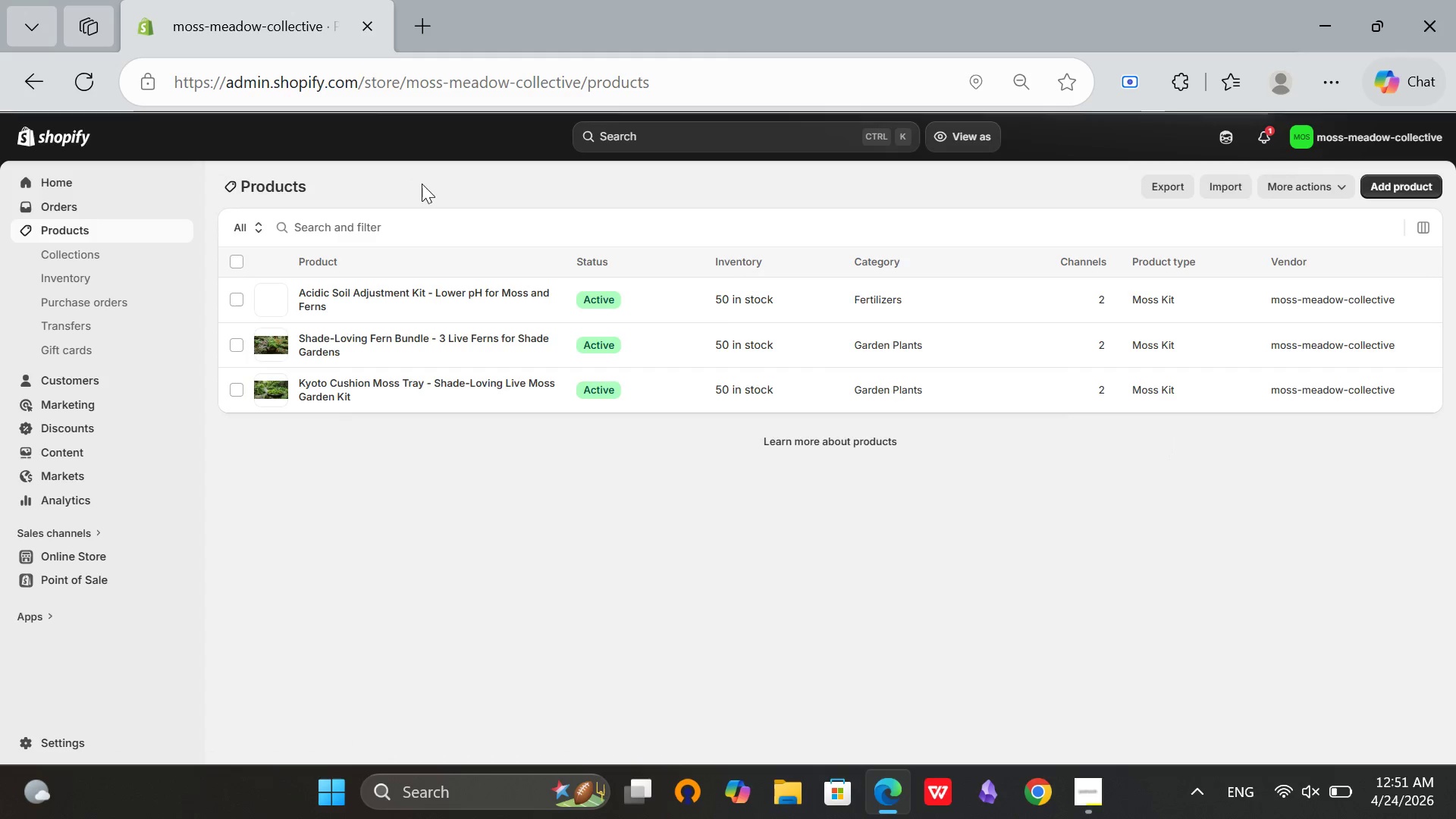 
left_click([1403, 187])
 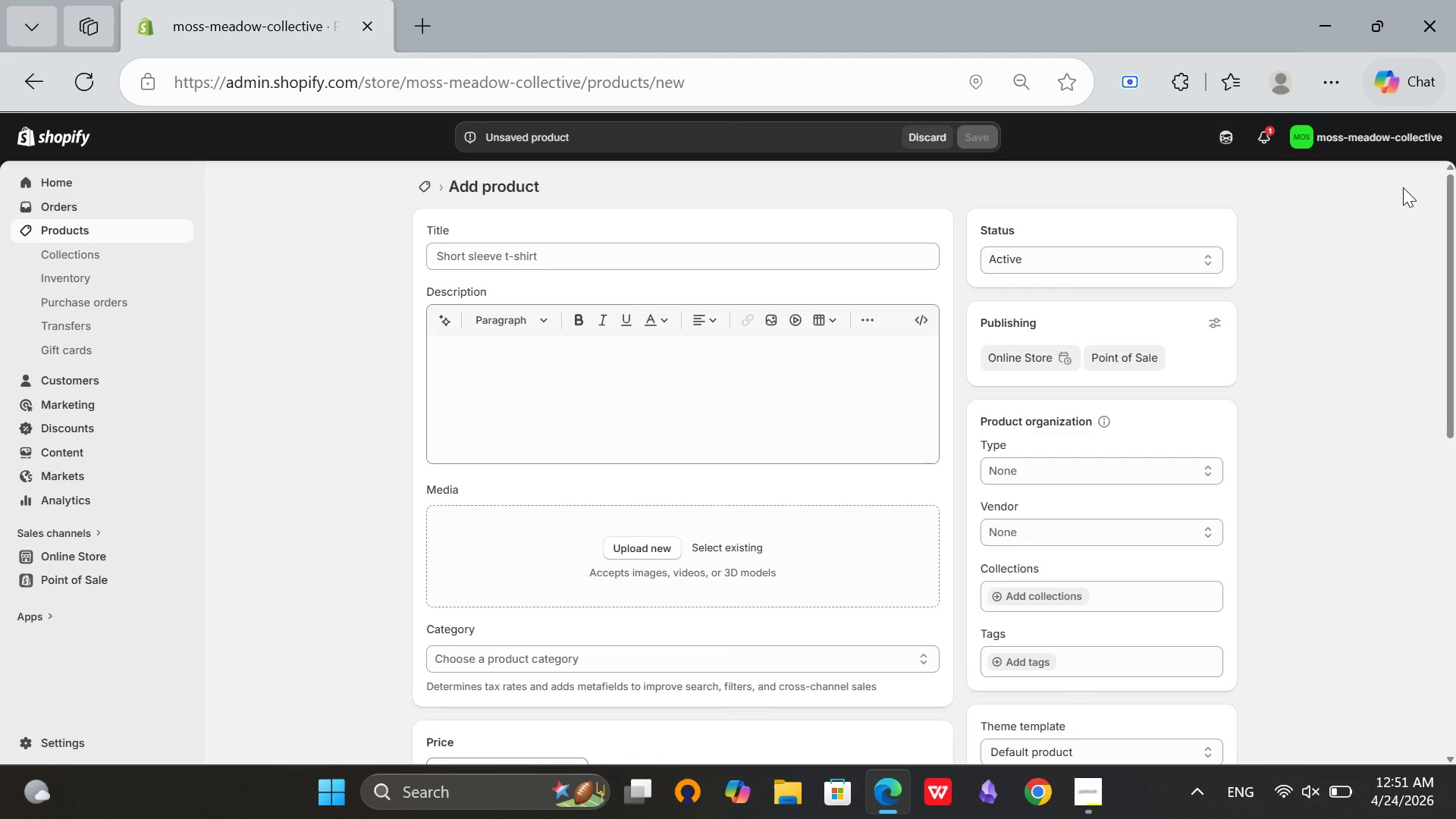 
wait(24.53)
 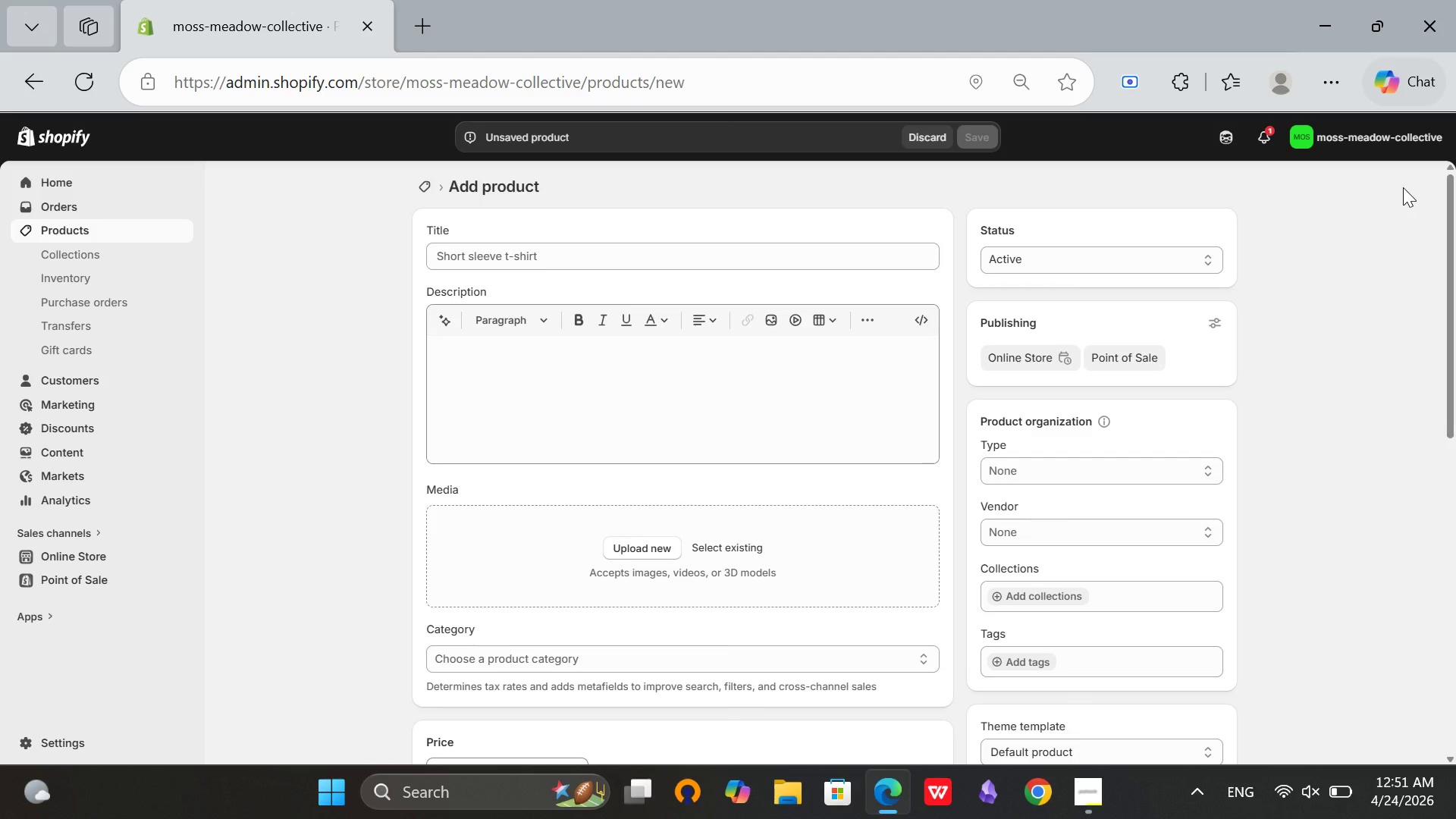 
left_click([624, 249])
 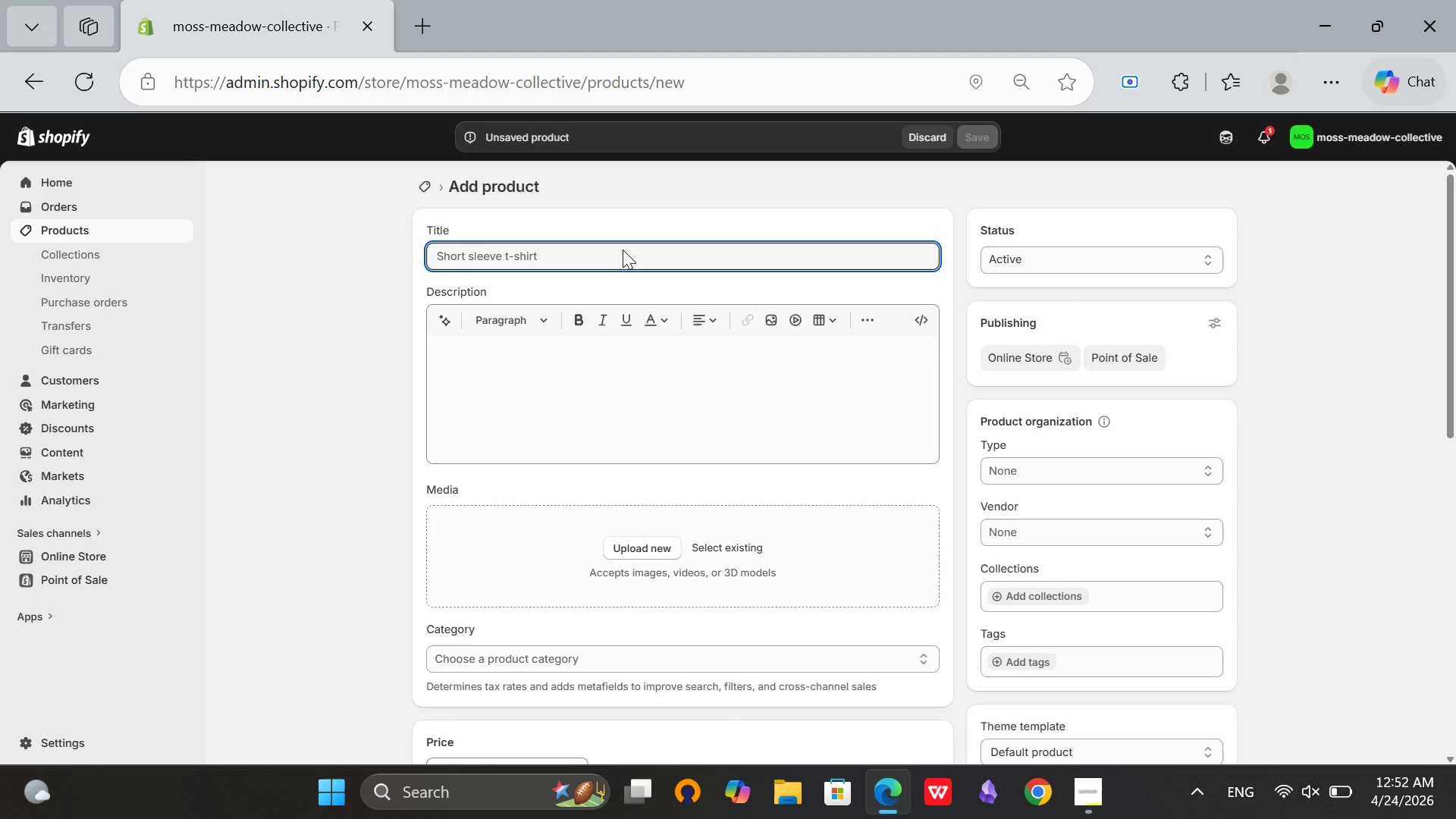 
key(CapsLock)
 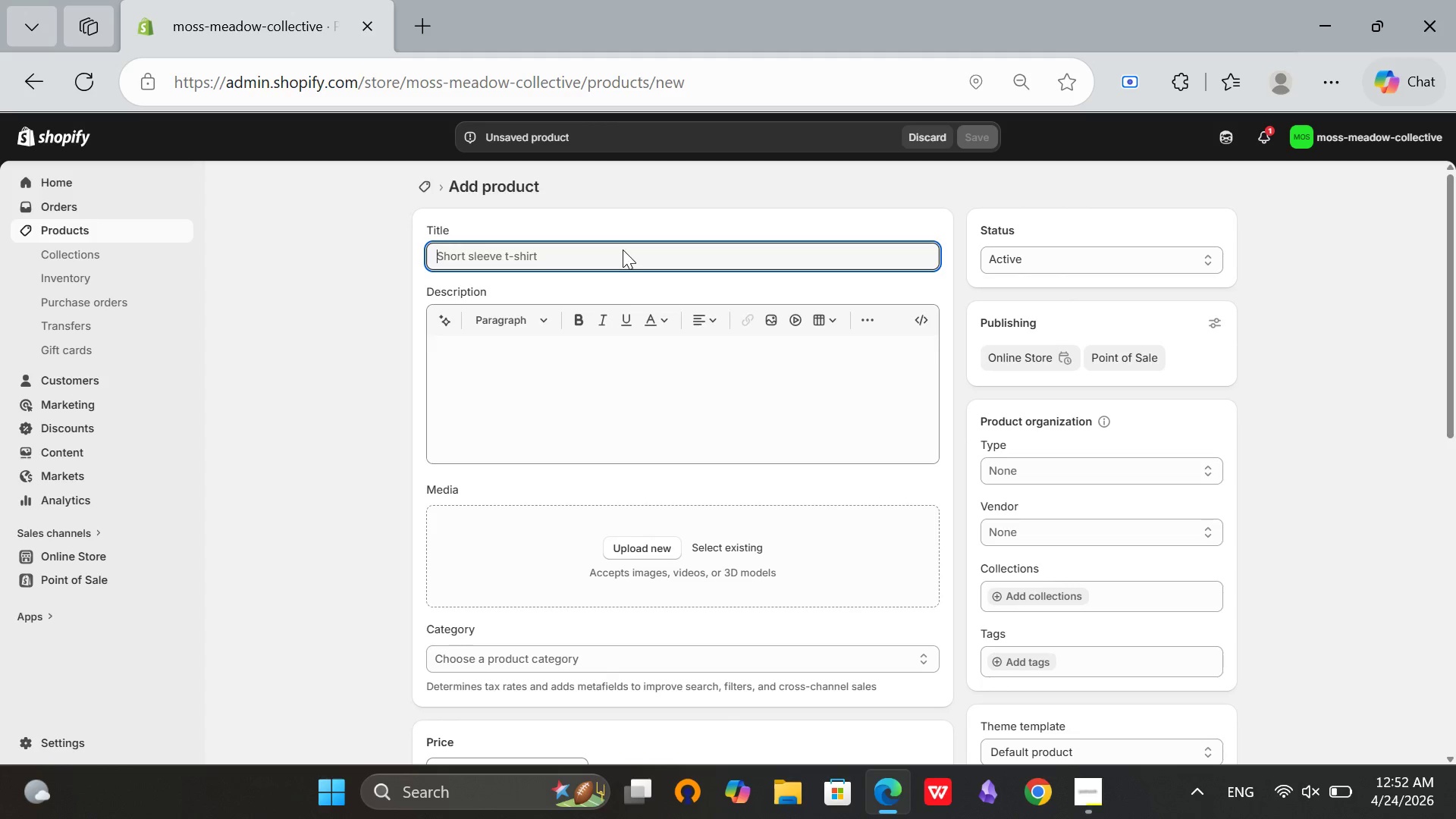 
key(S)
 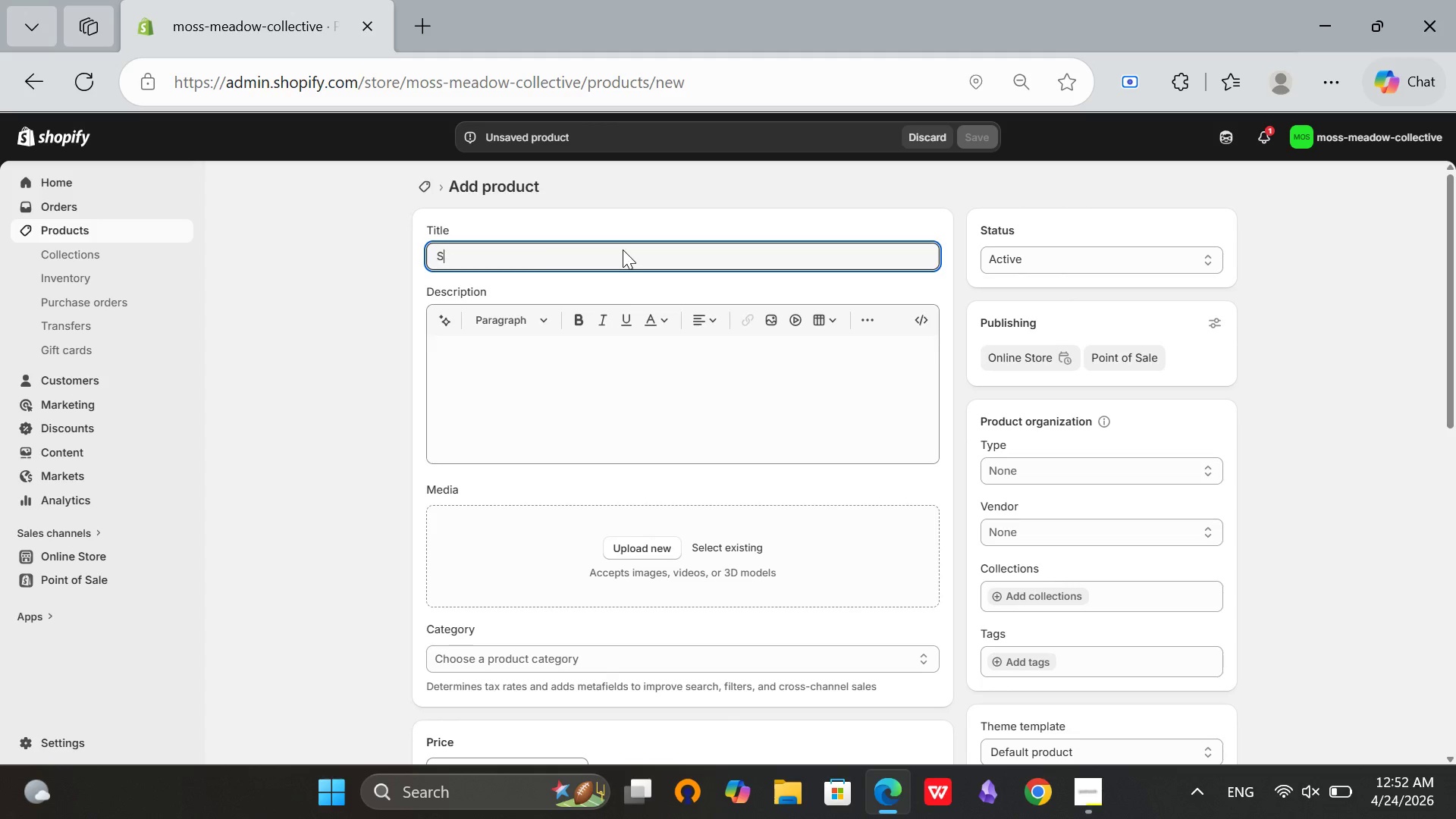 
key(CapsLock)
 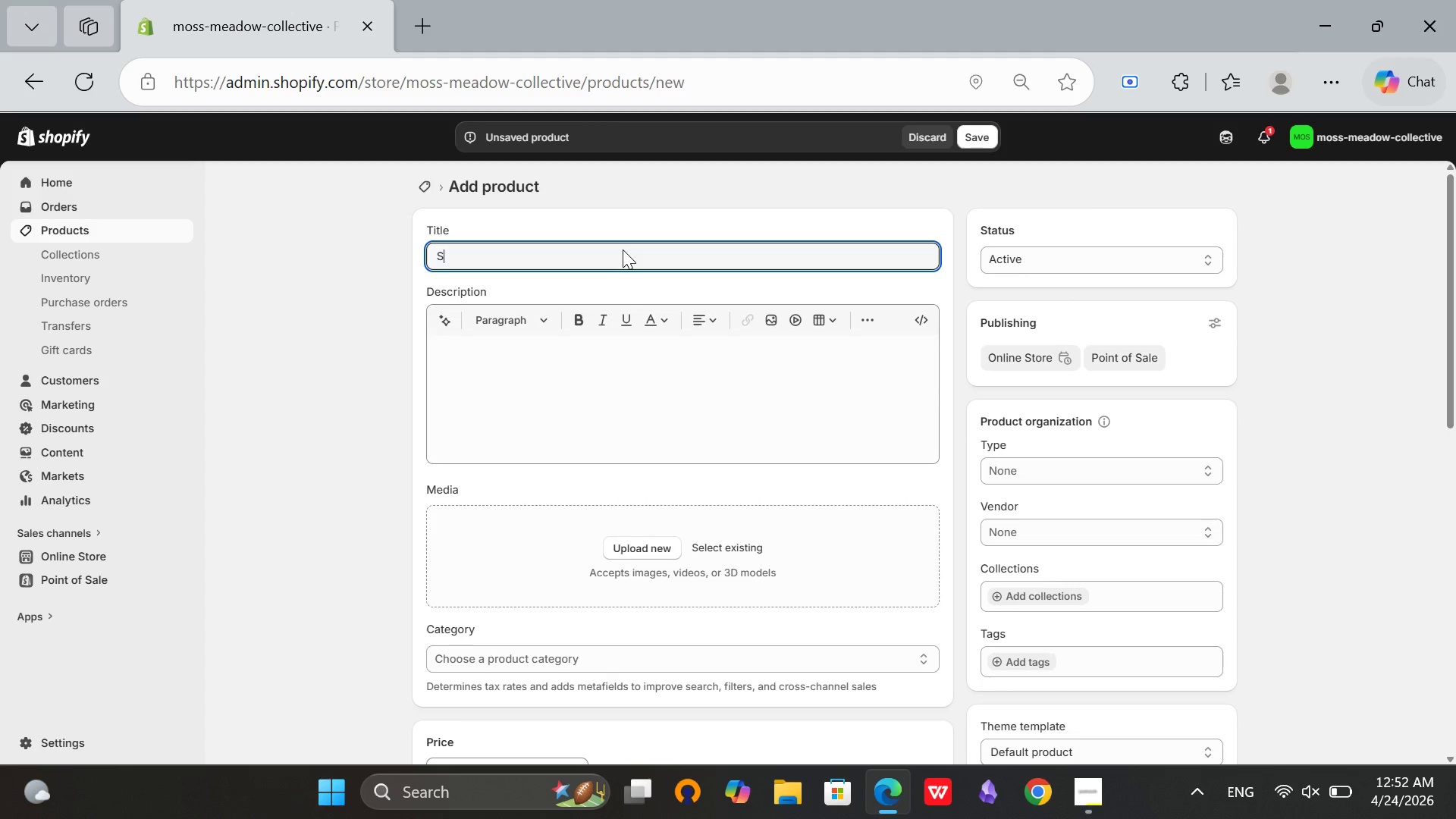 
type(pring Pruning Session 0)
key(Backspace)
type(- 2 Hours)
 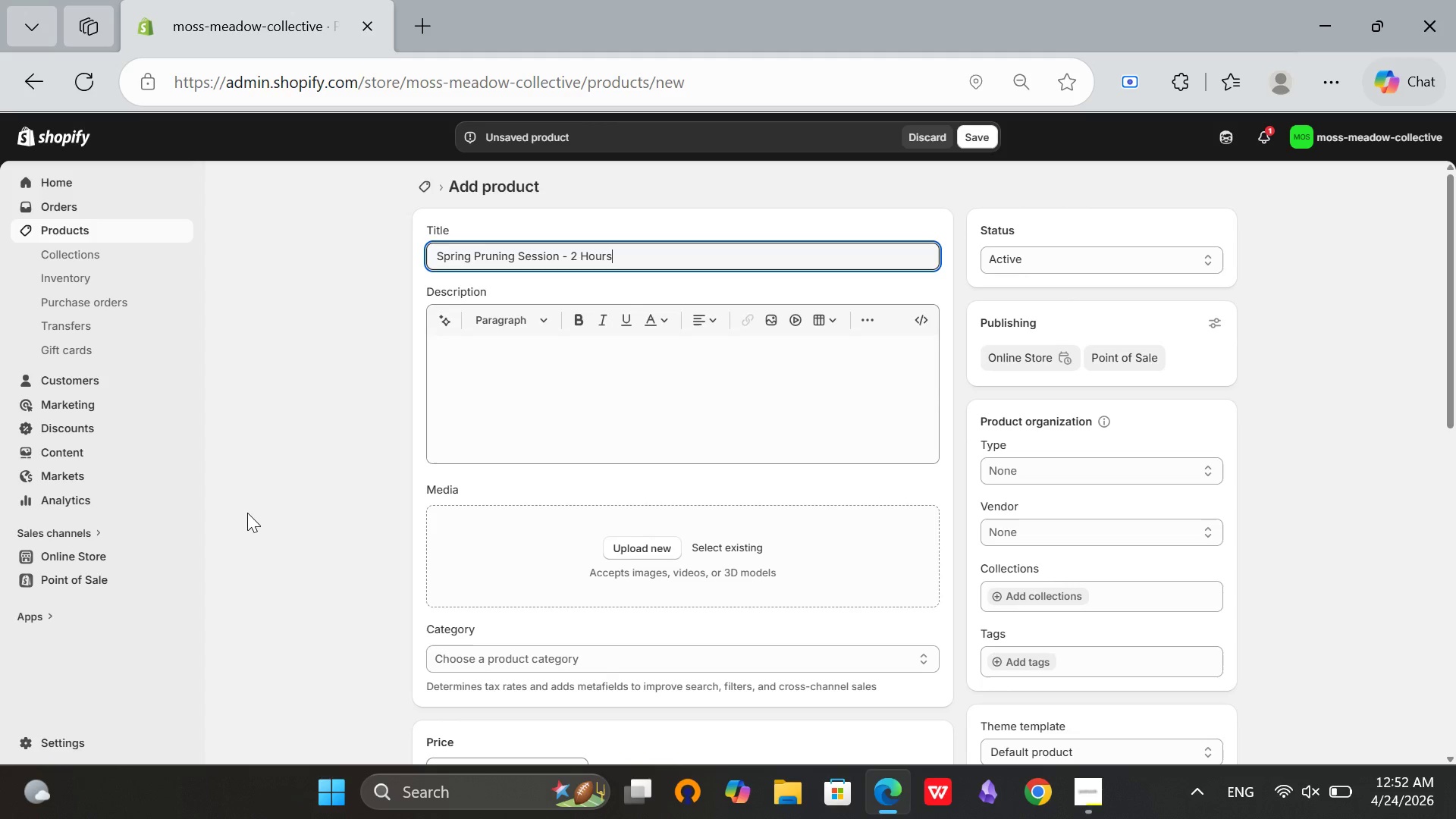 
type( - Garden Consultation Servce)
 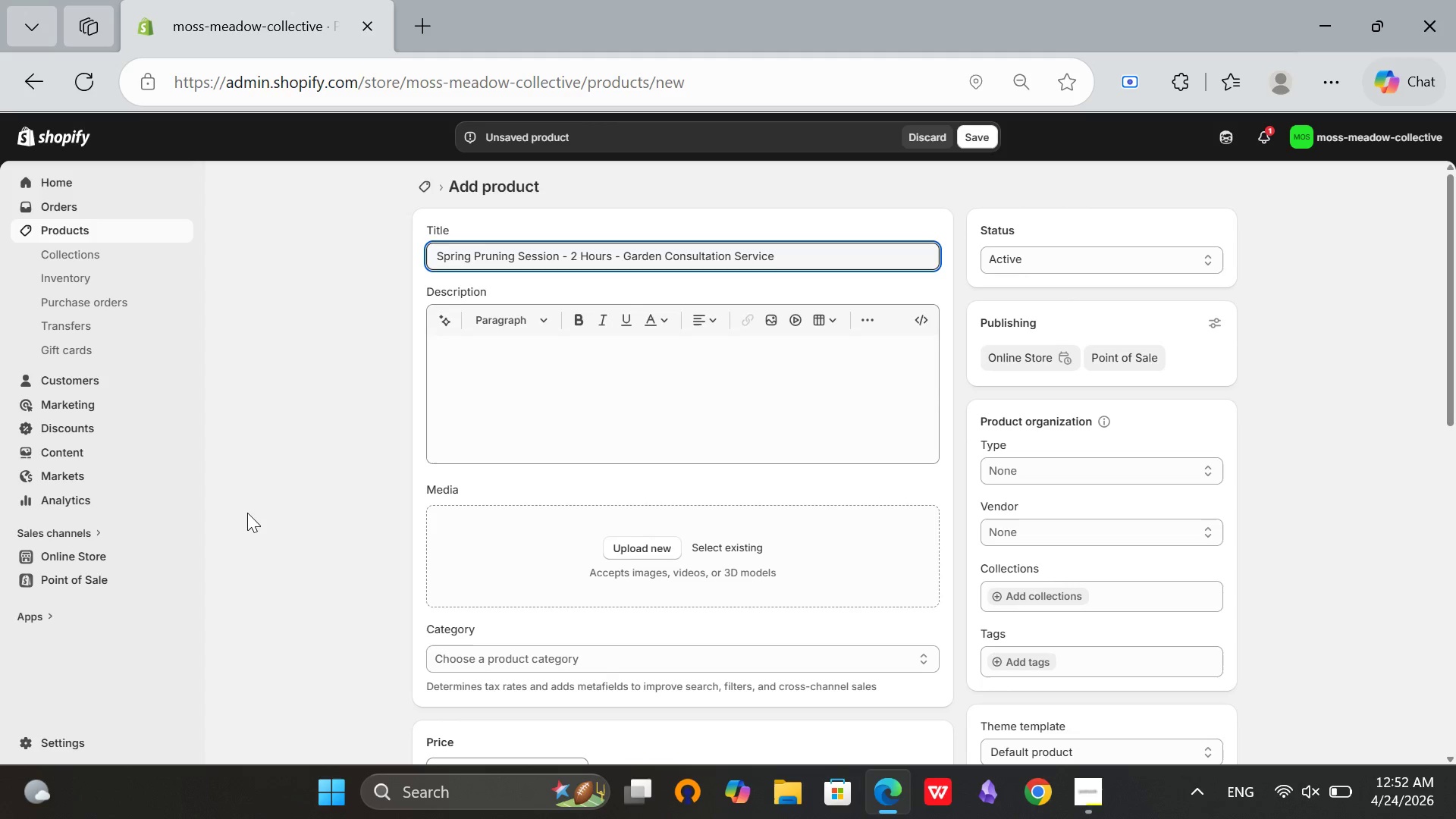 
scroll: coordinate [570, 522], scroll_direction: down, amount: 3.0
 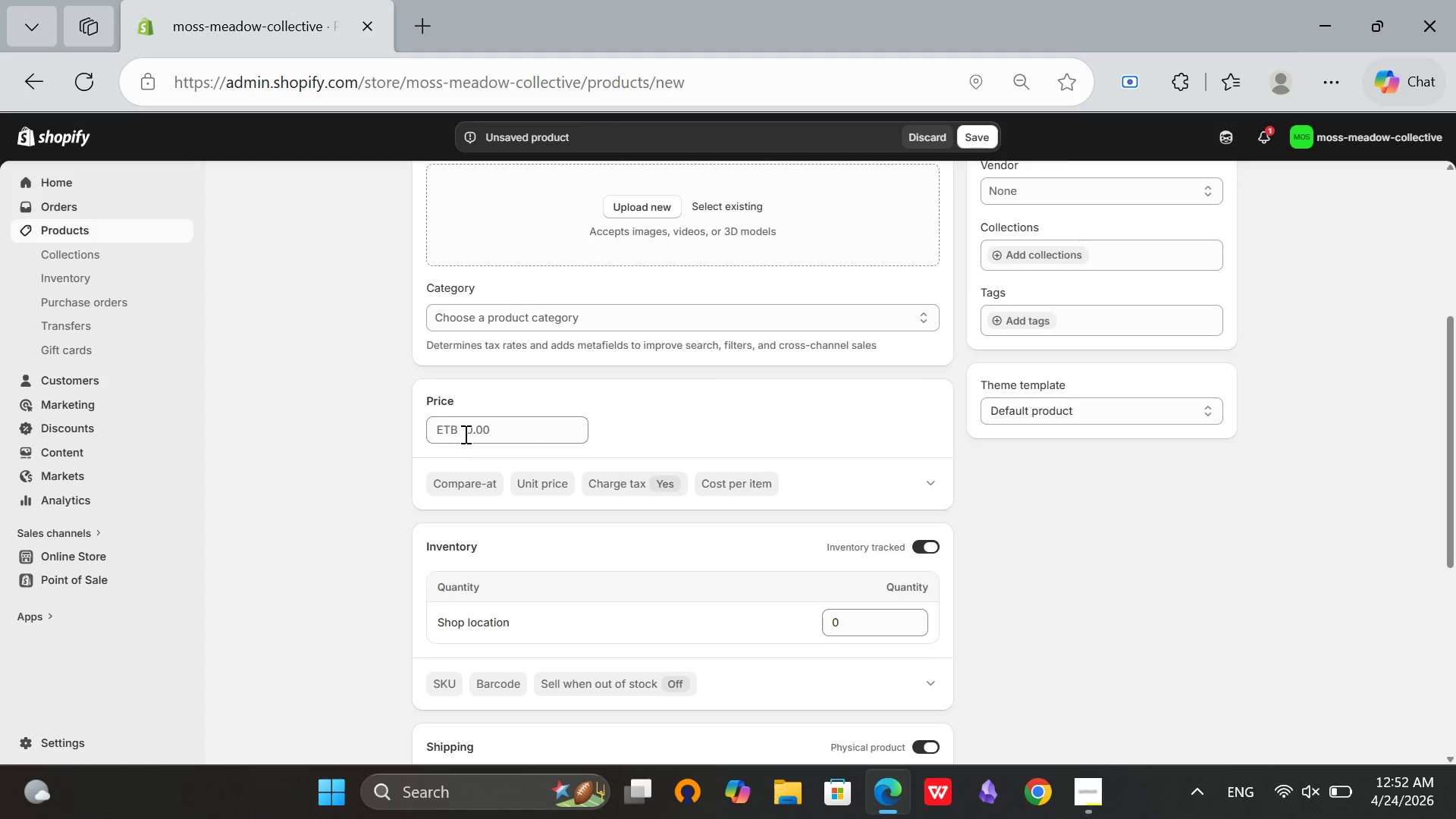 
left_click([468, 430])
 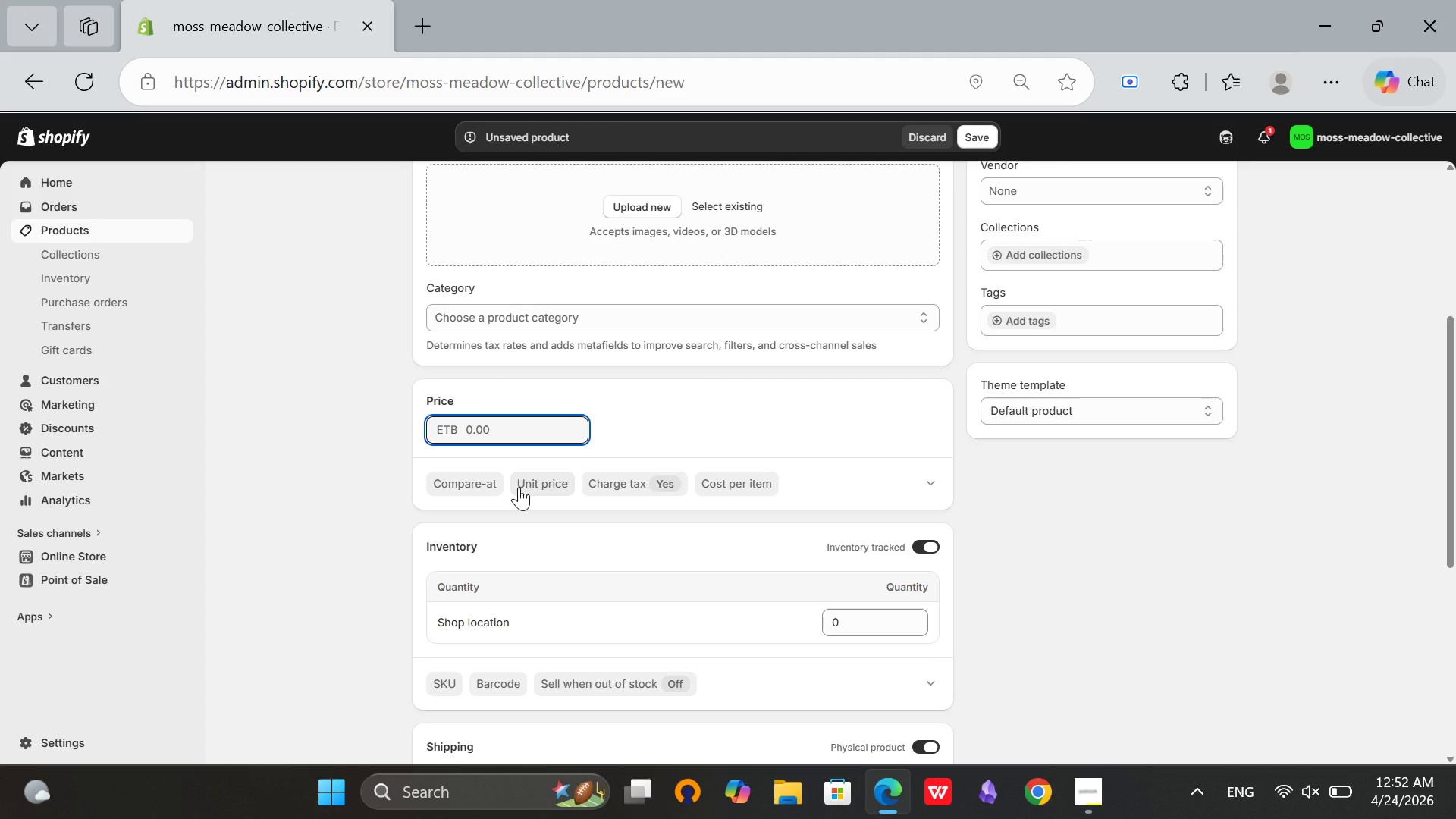 
type(149)
 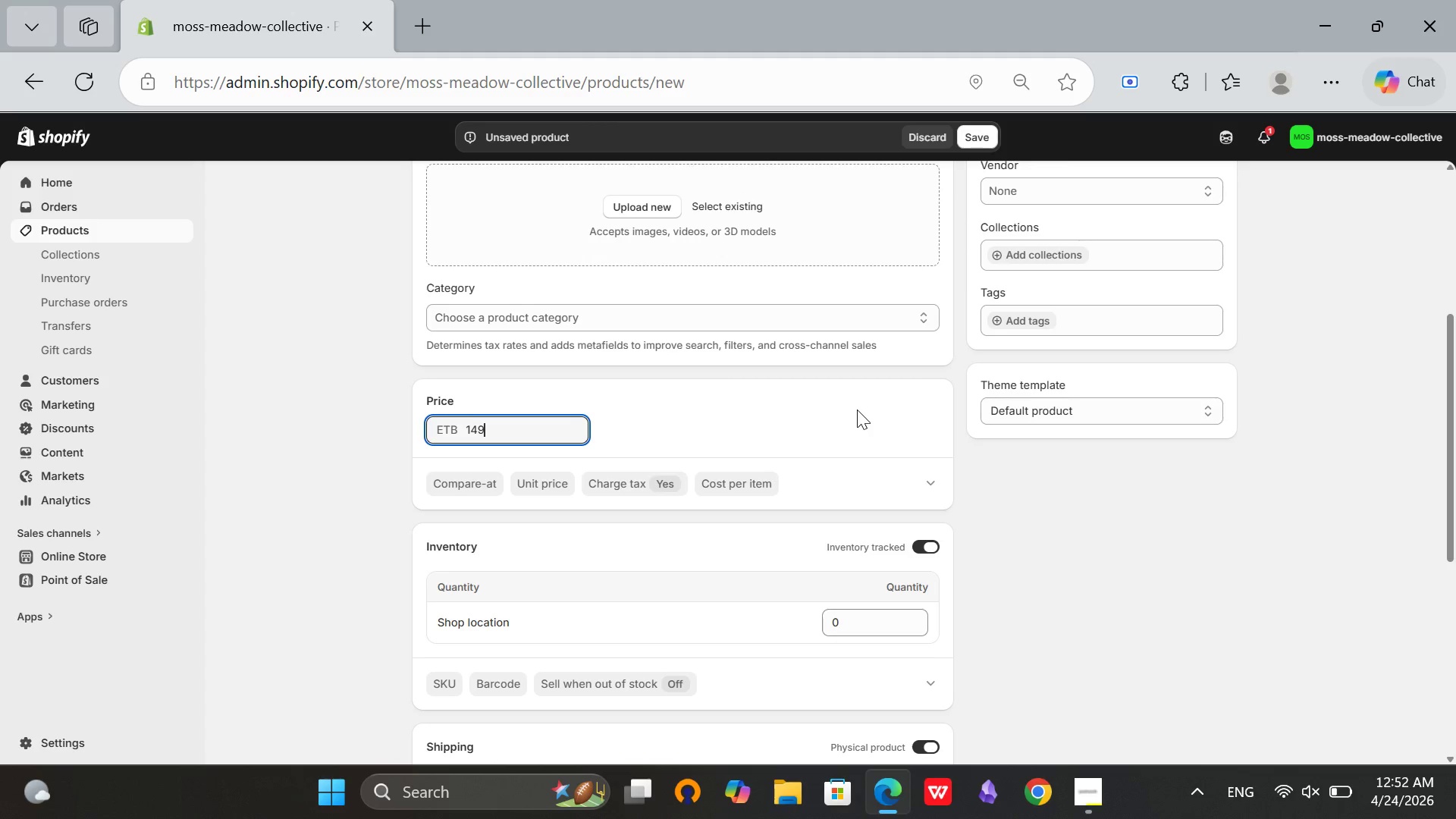 
left_click([857, 410])
 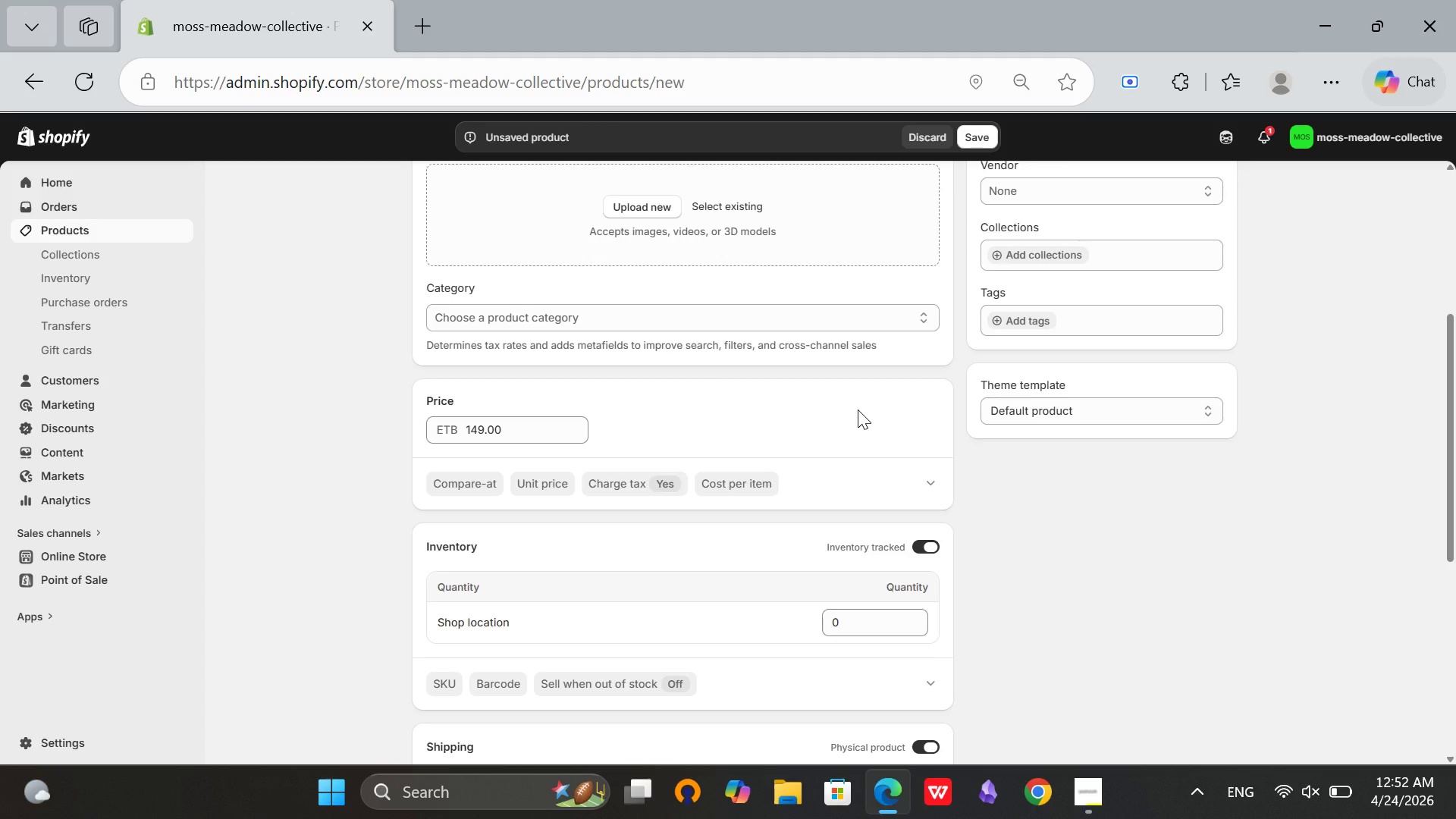 
scroll: coordinate [858, 410], scroll_direction: up, amount: 2.0
 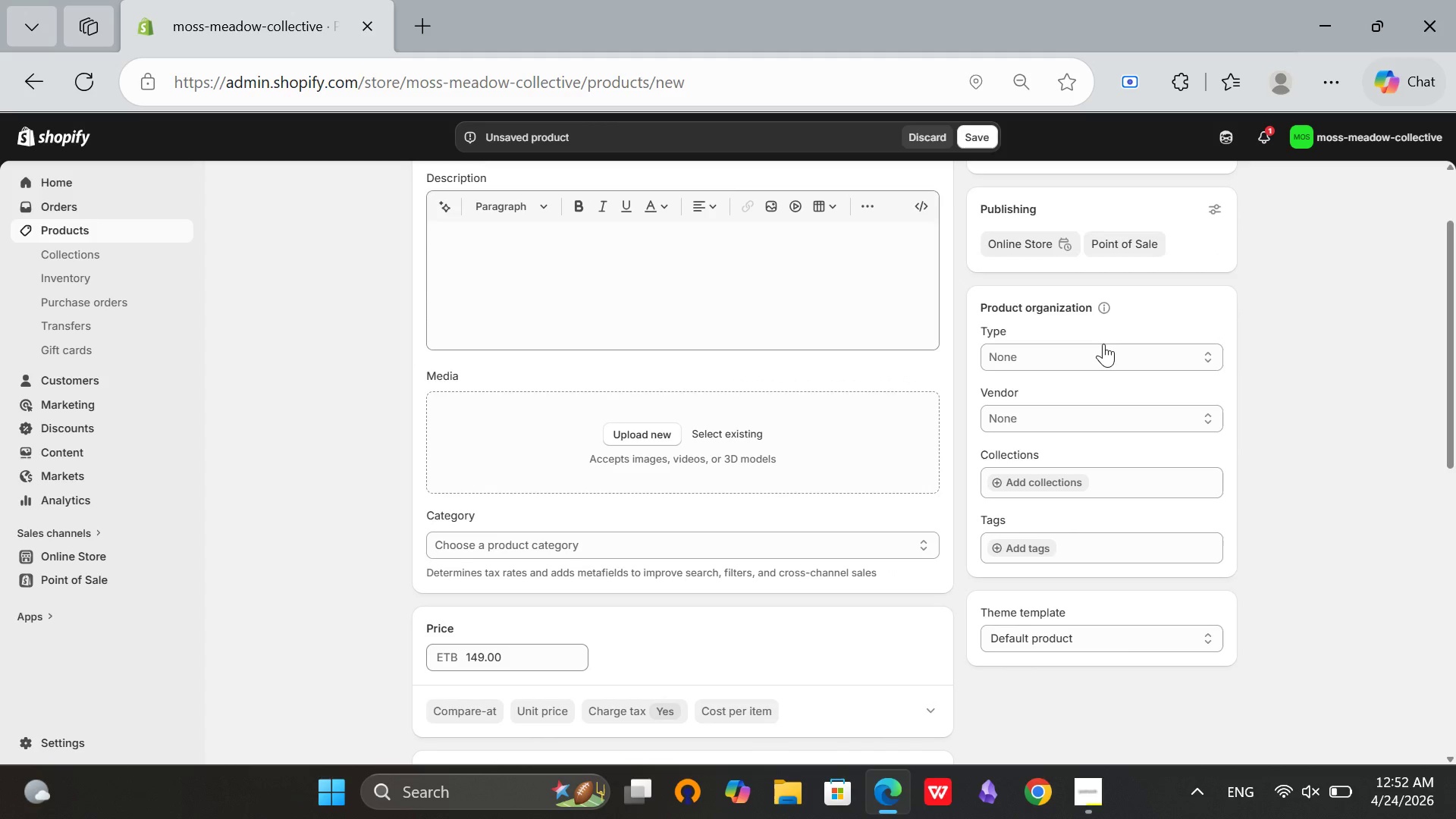 
left_click([1098, 350])
 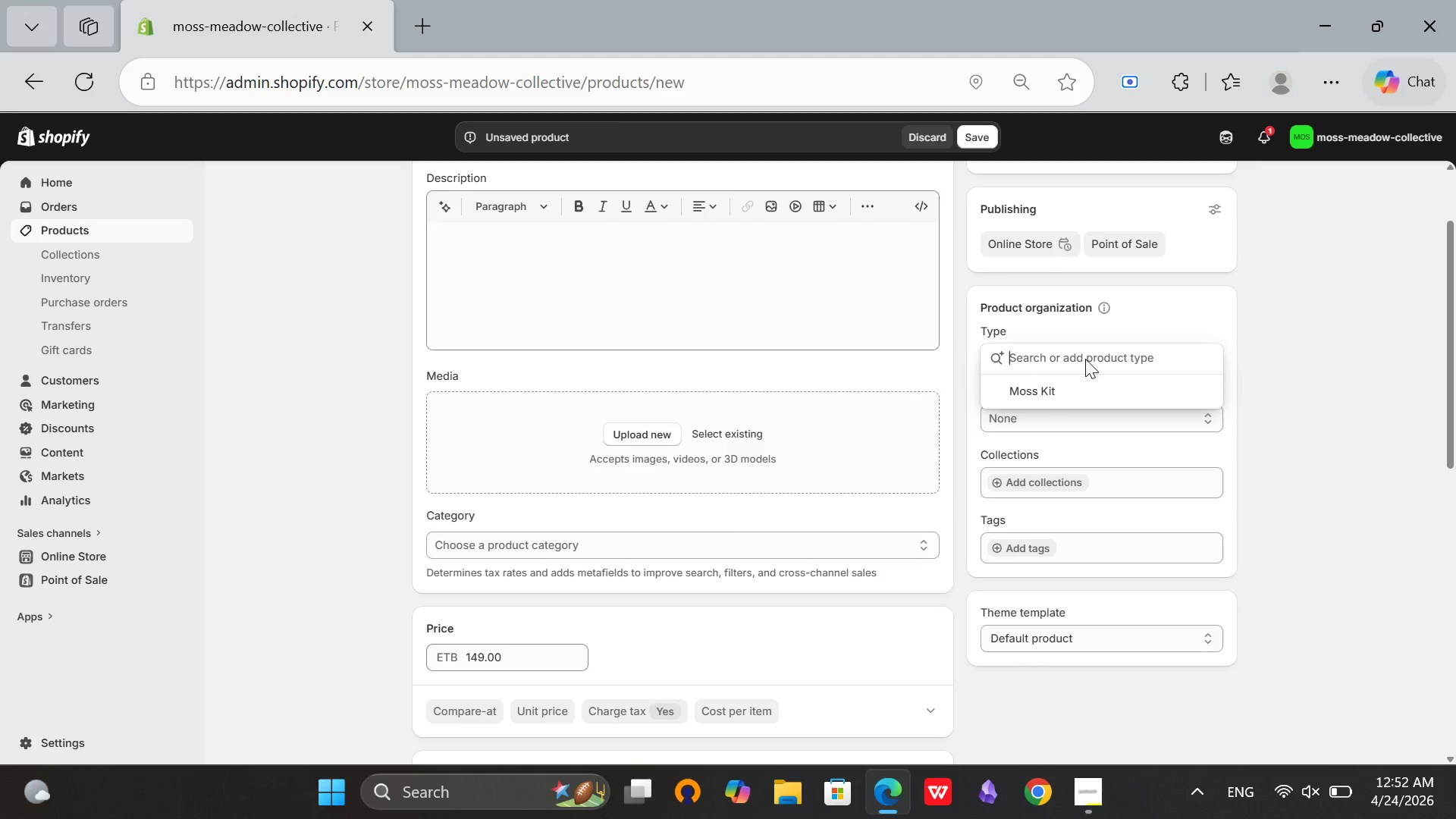 
type(Main)
 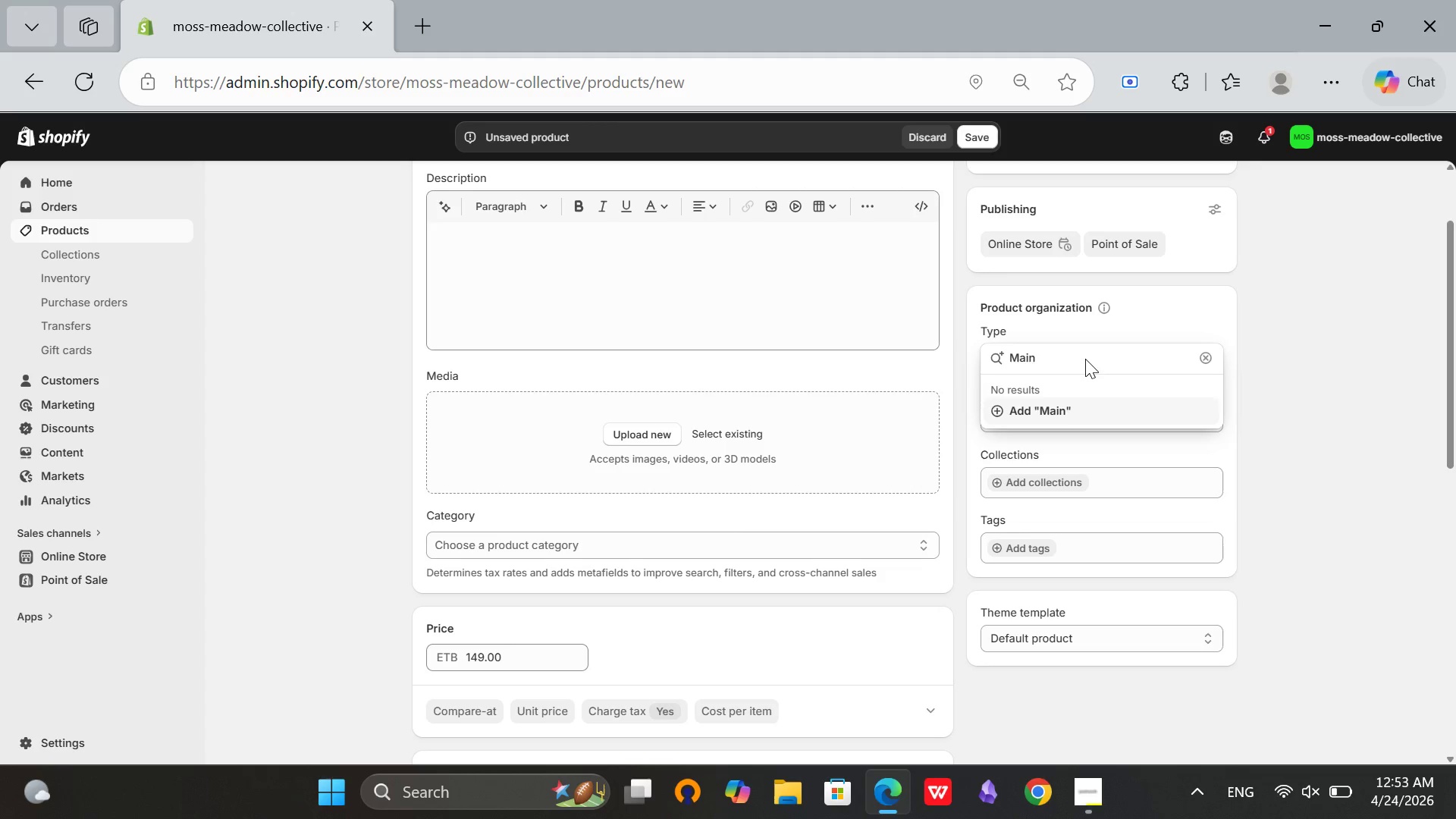 
wait(61.03)
 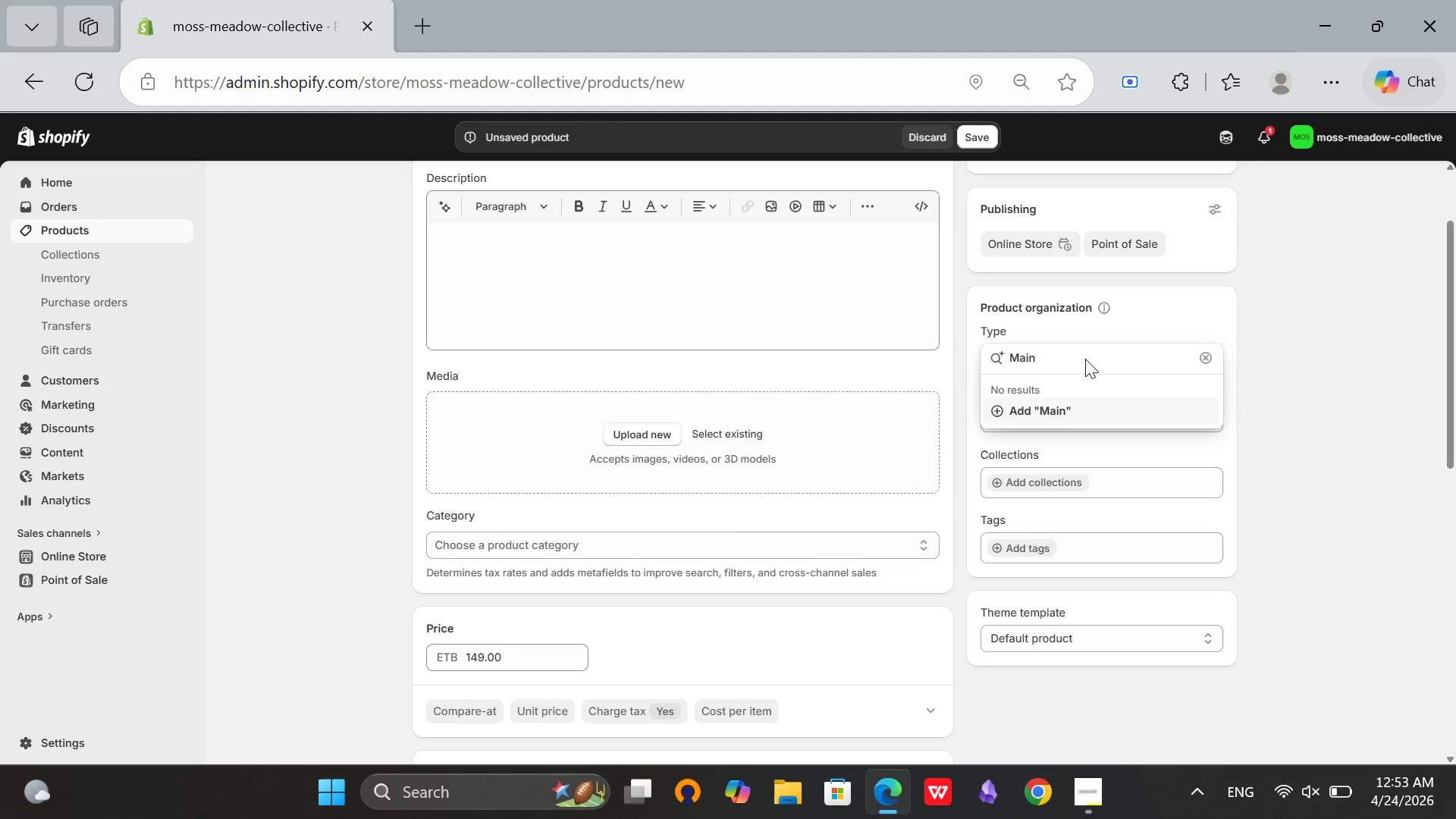 
scroll: coordinate [1085, 359], scroll_direction: up, amount: 5.0
 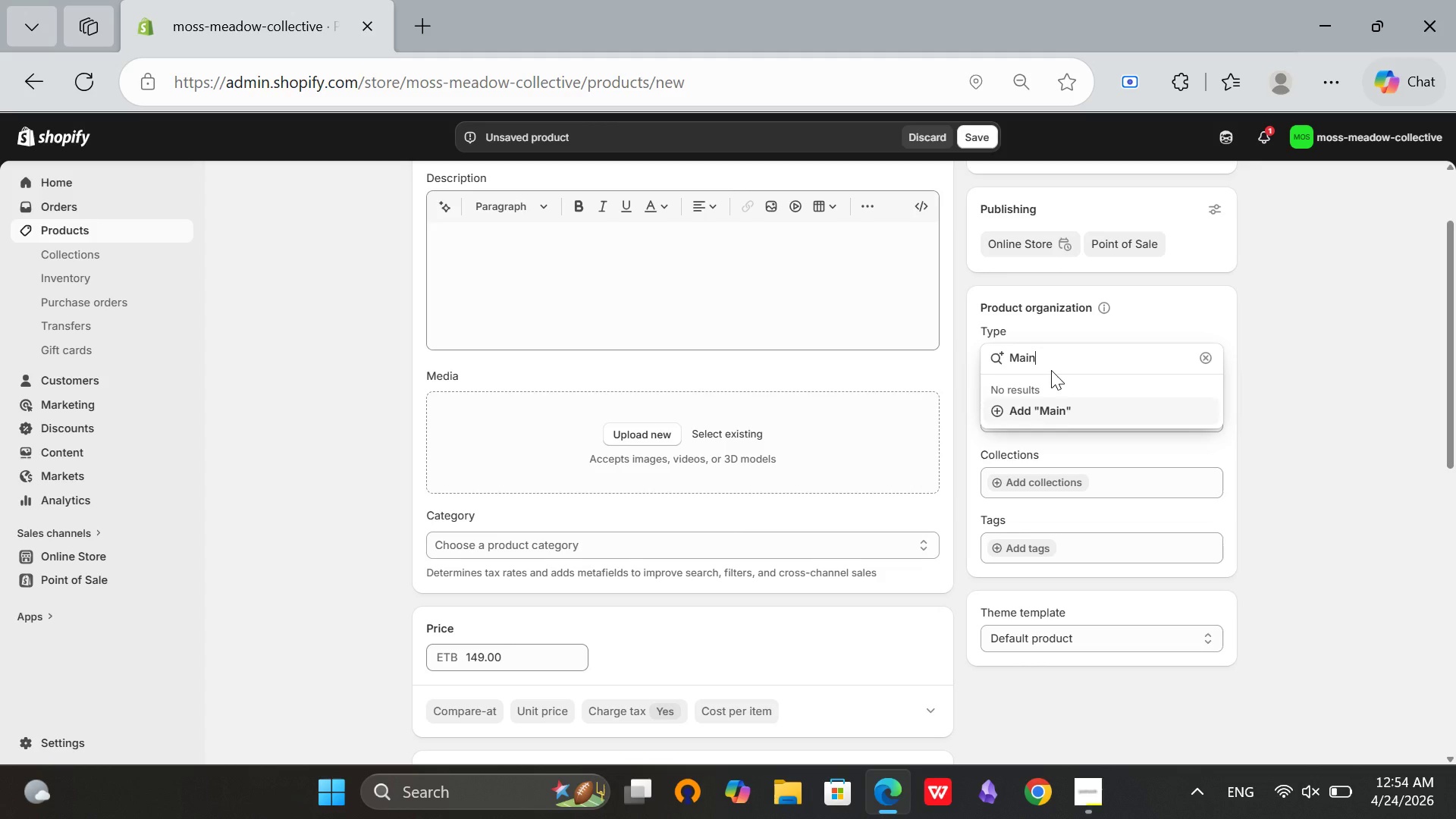 
type(ten)
 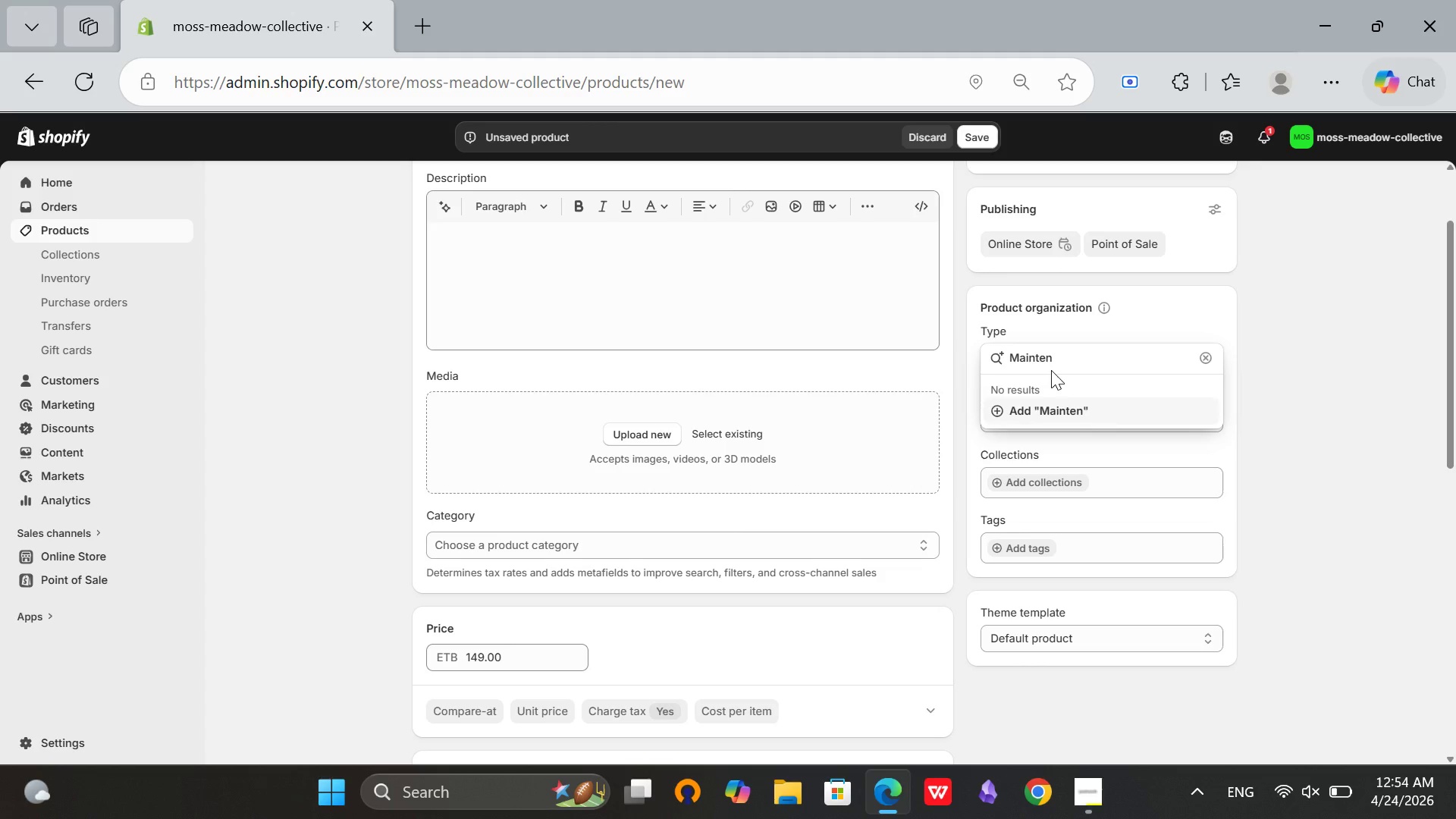 
wait(5.41)
 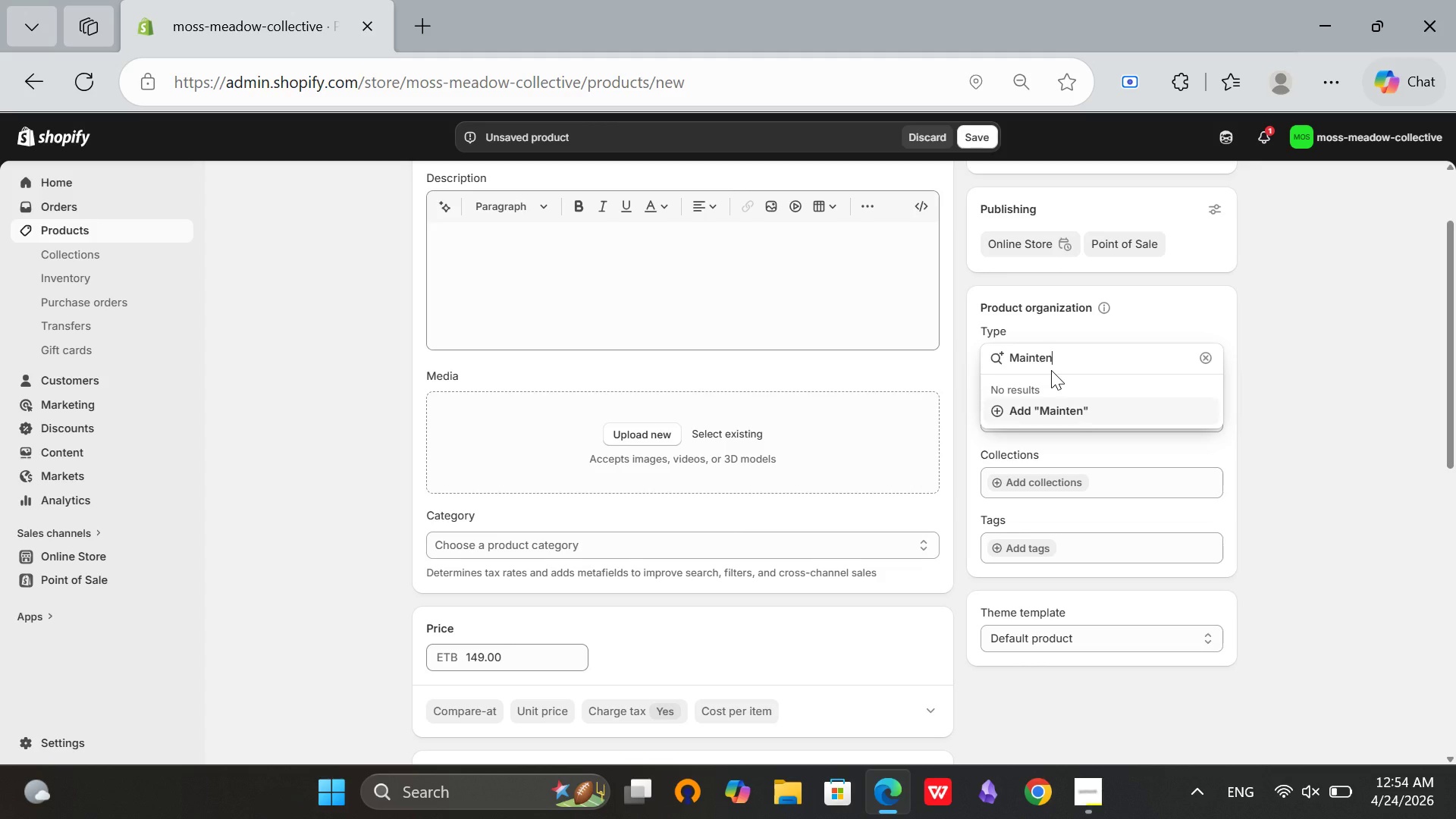 
type(ance Service)
 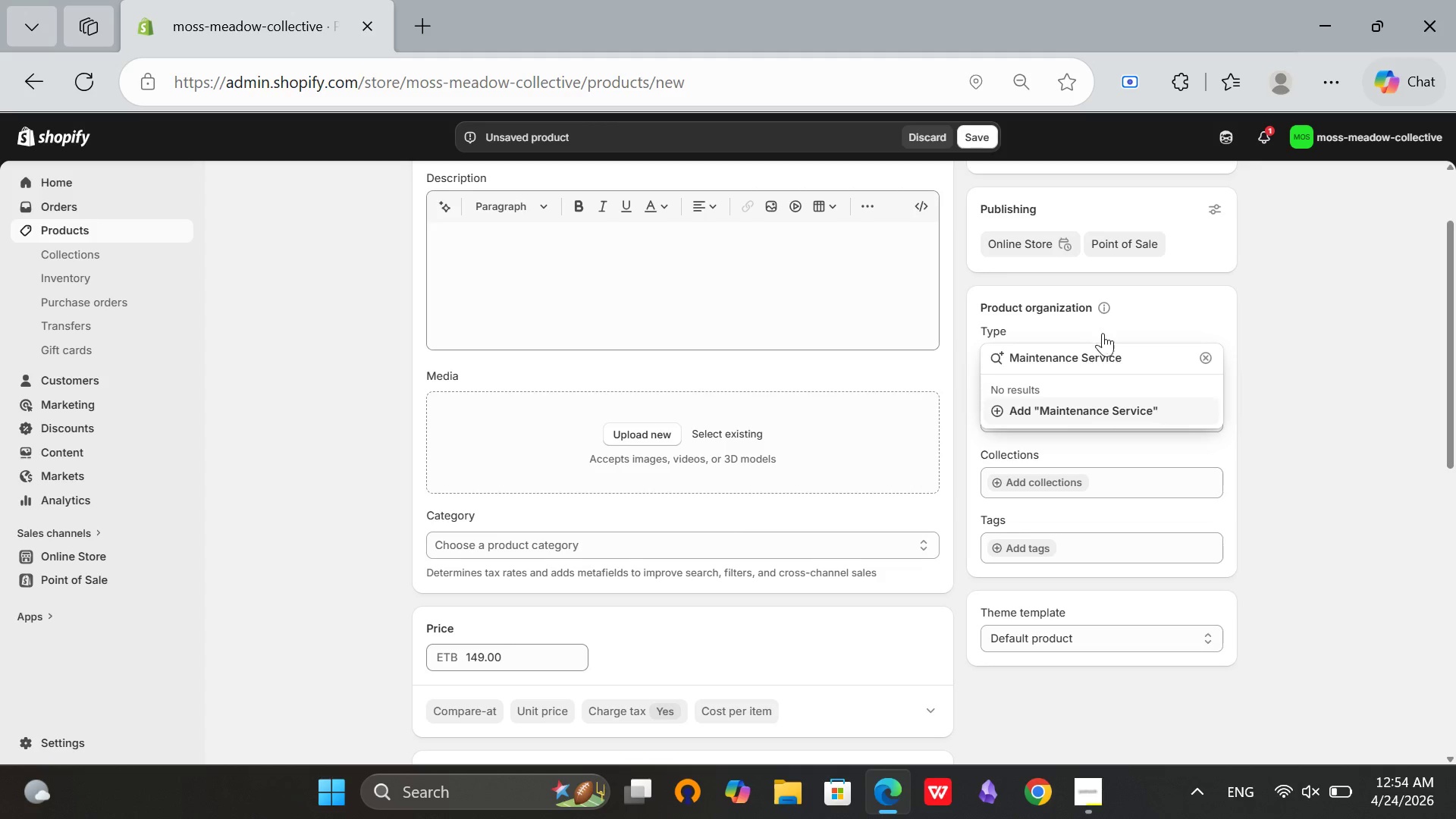 
left_click([1088, 410])
 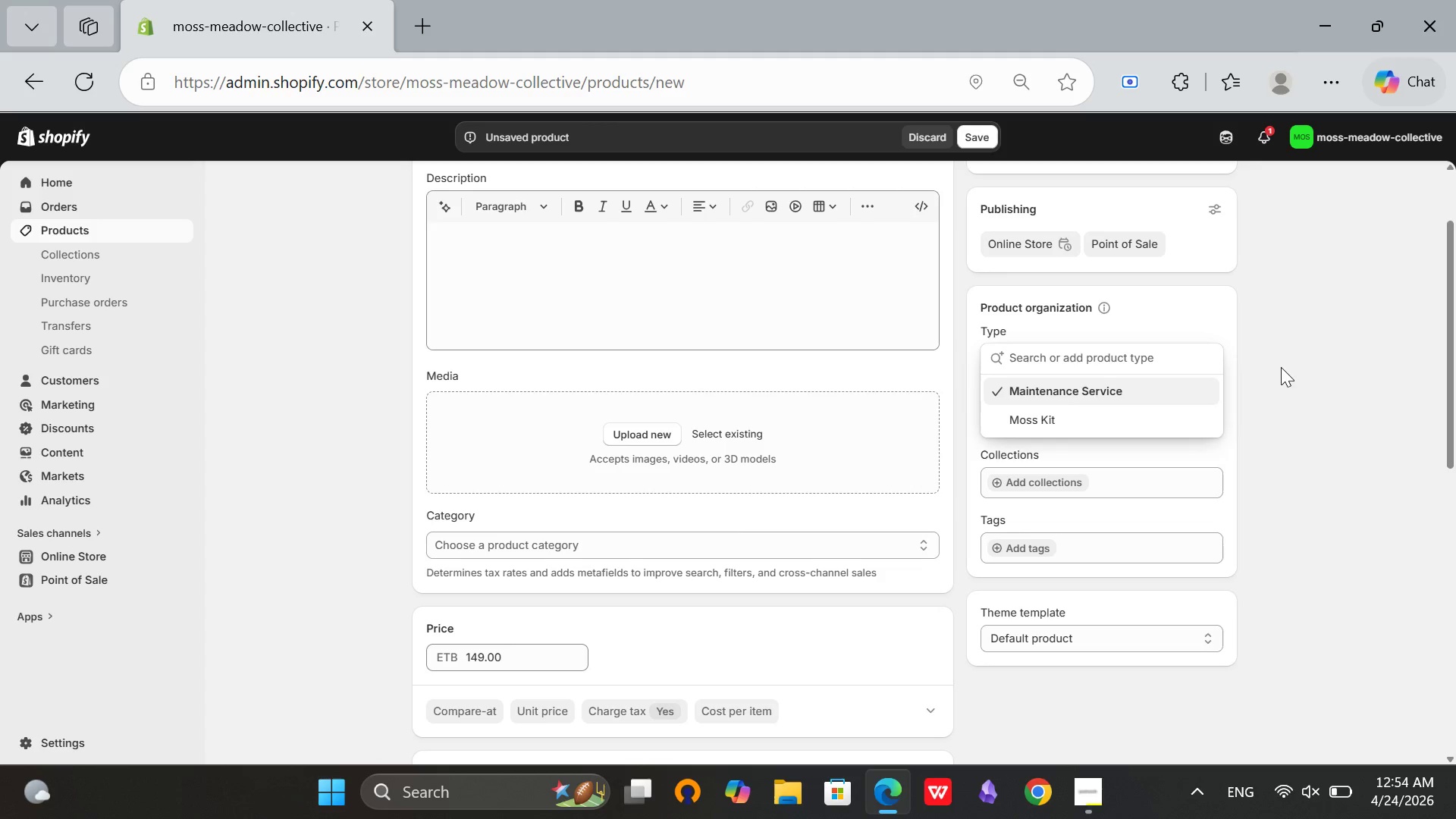 
left_click([1291, 368])
 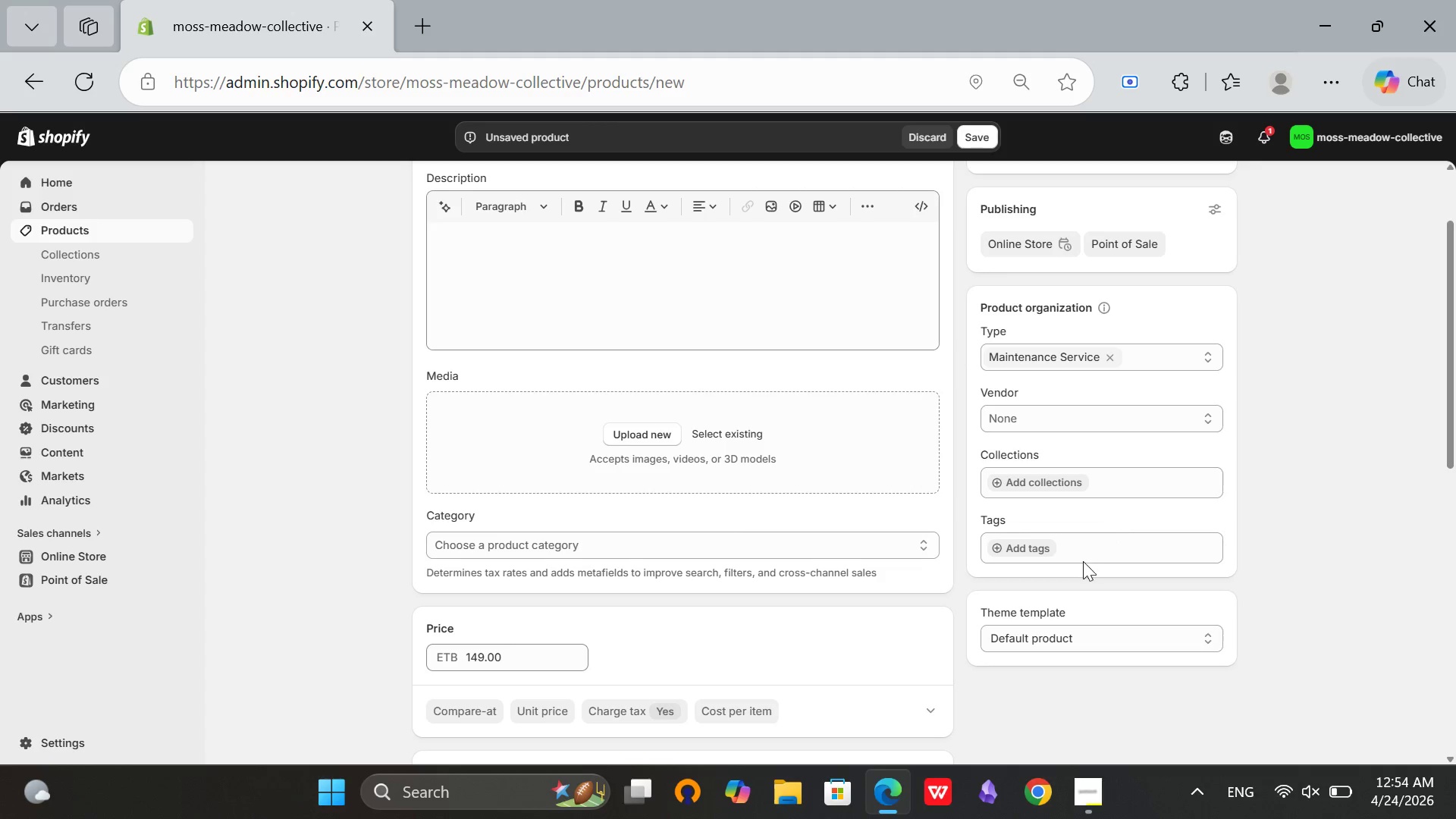 
left_click([1031, 548])
 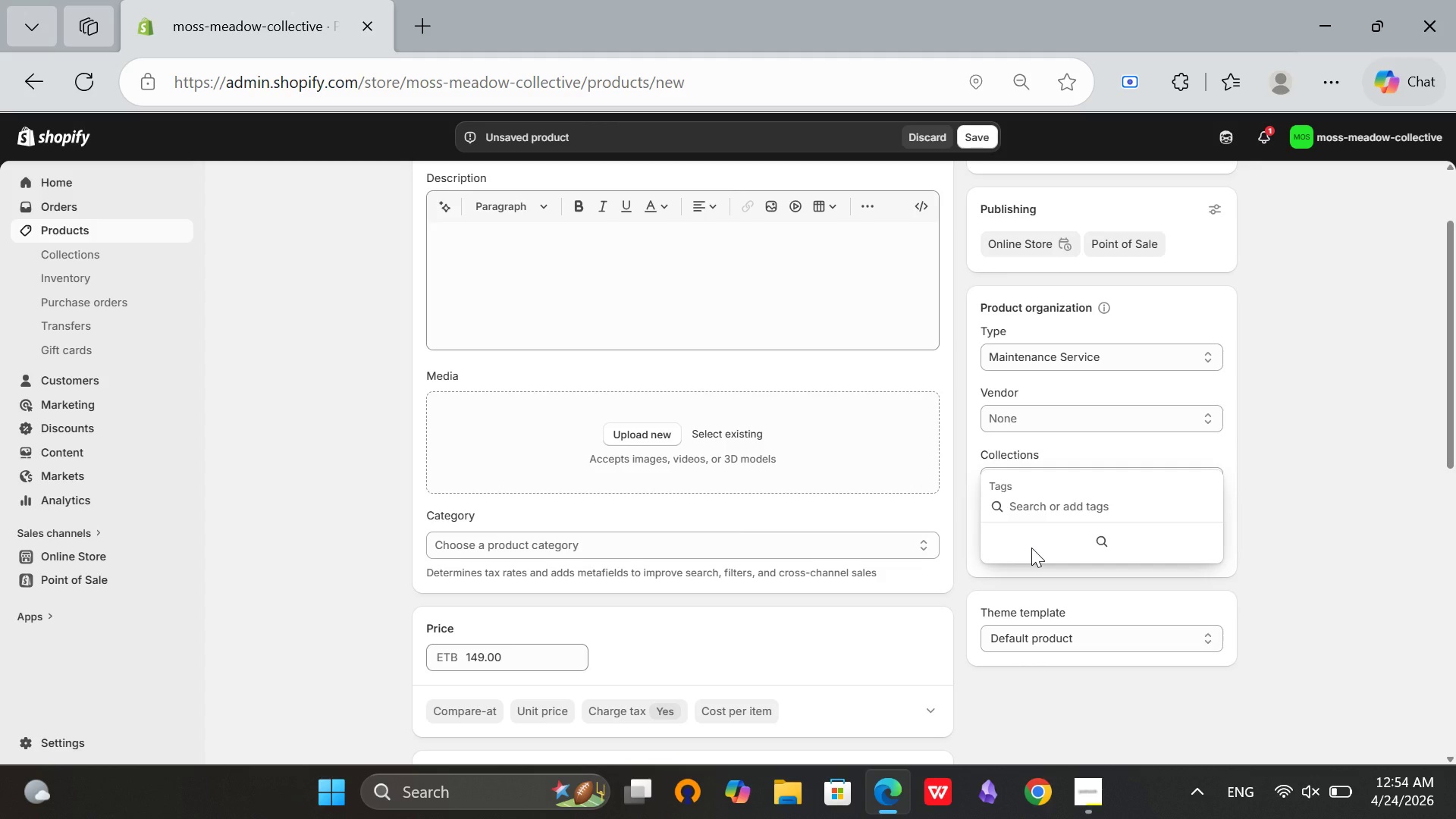 
type(service)
 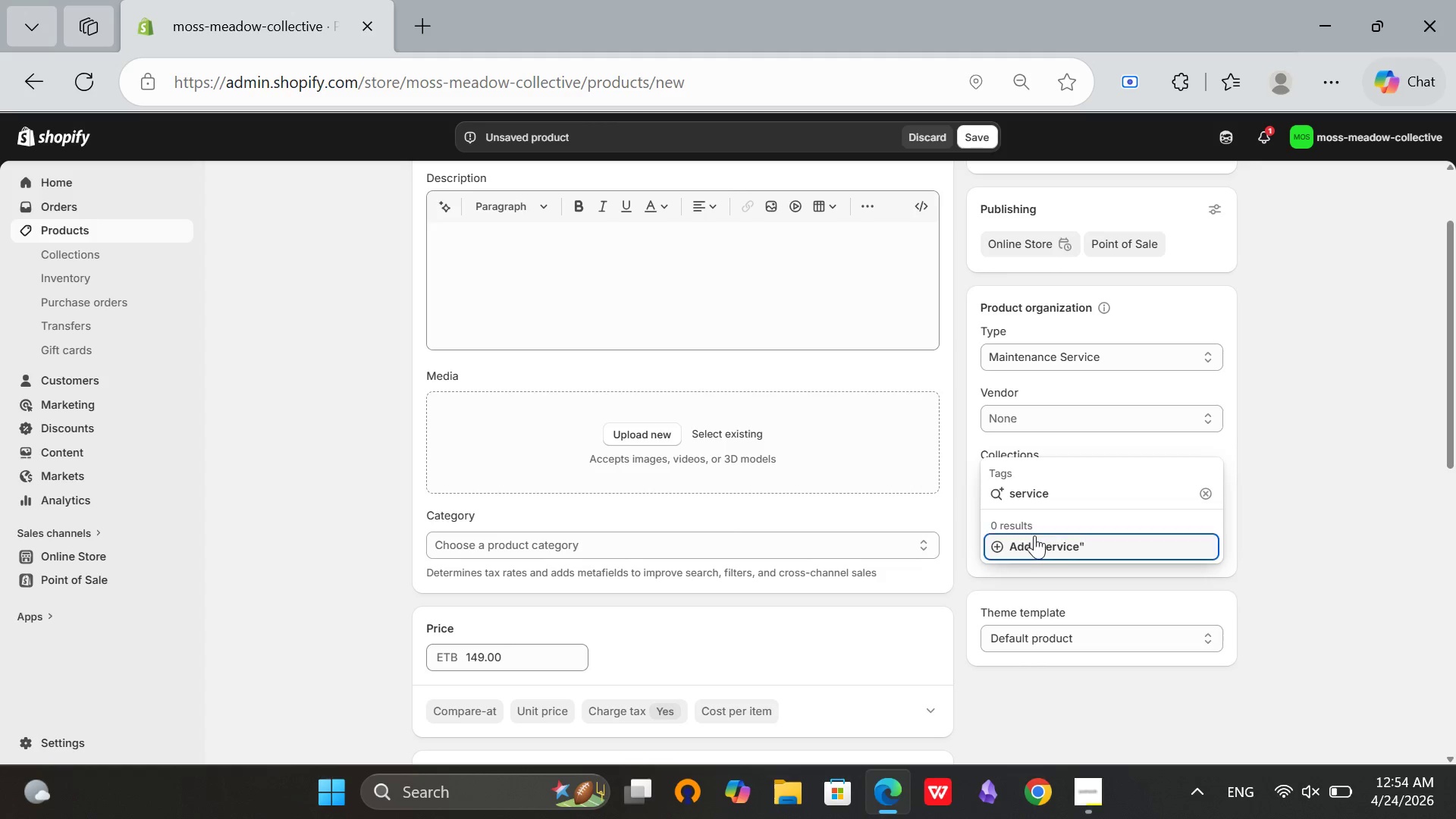 
left_click([1031, 537])
 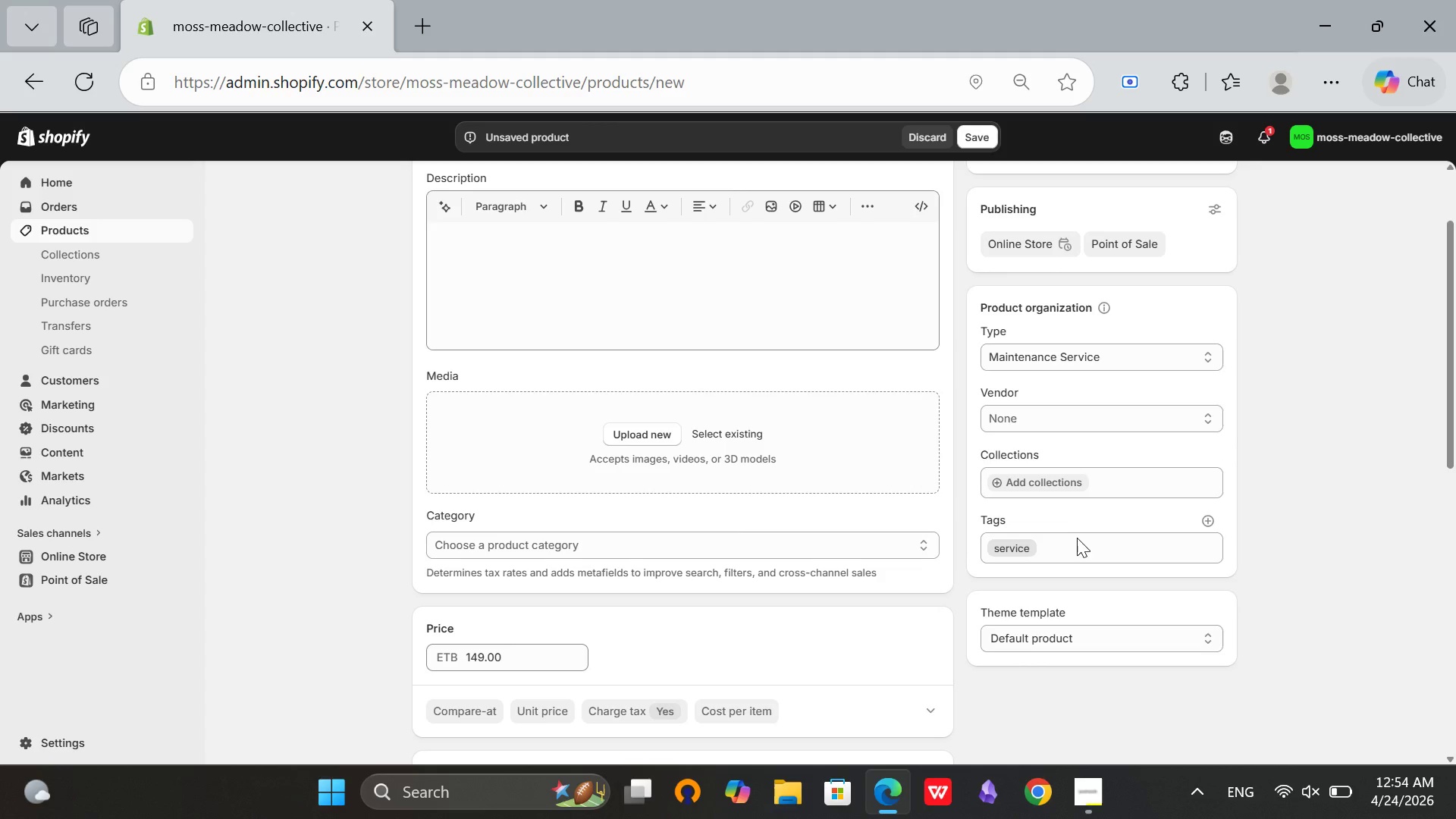 
left_click([1076, 543])
 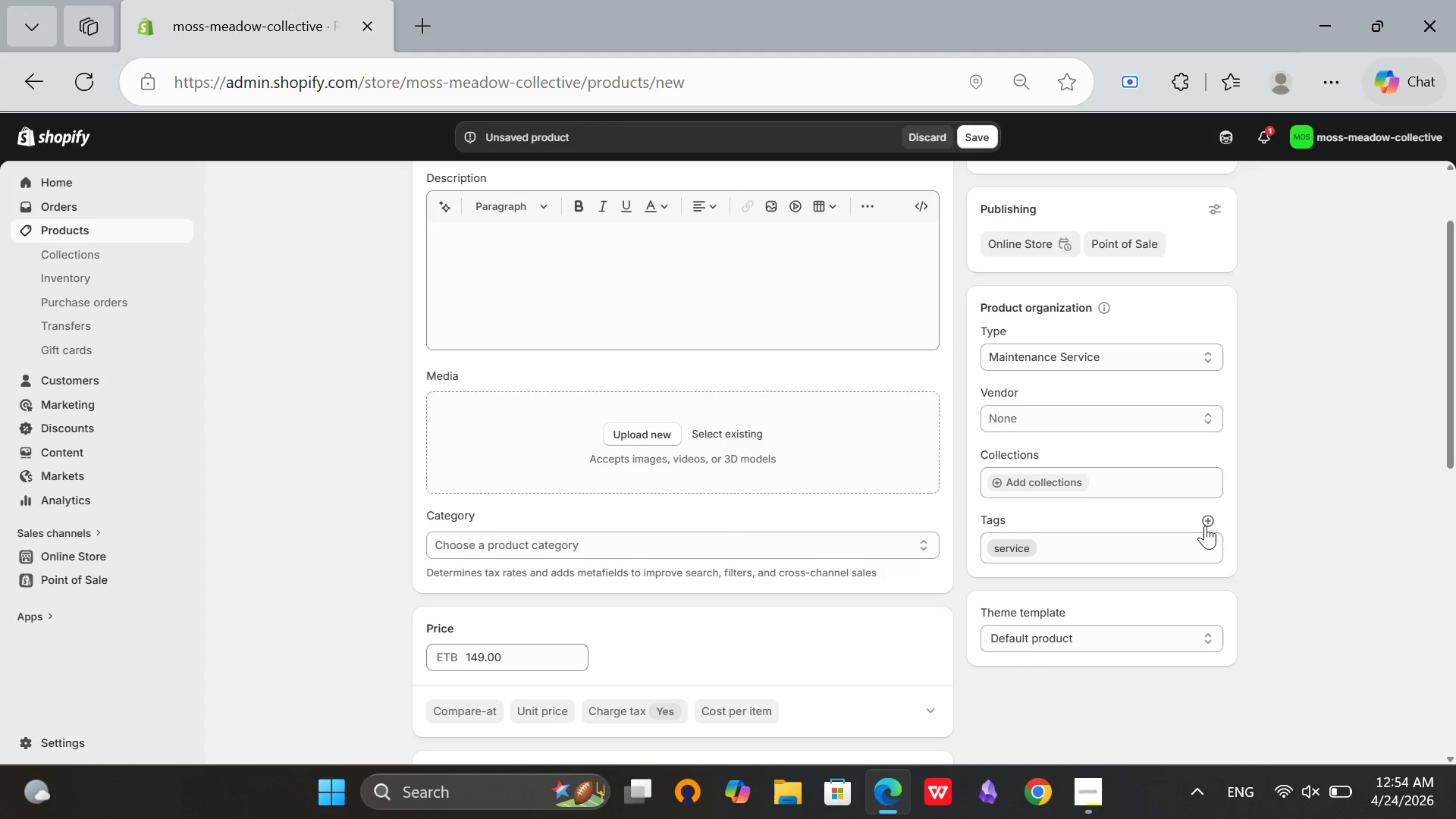 
left_click([1205, 526])
 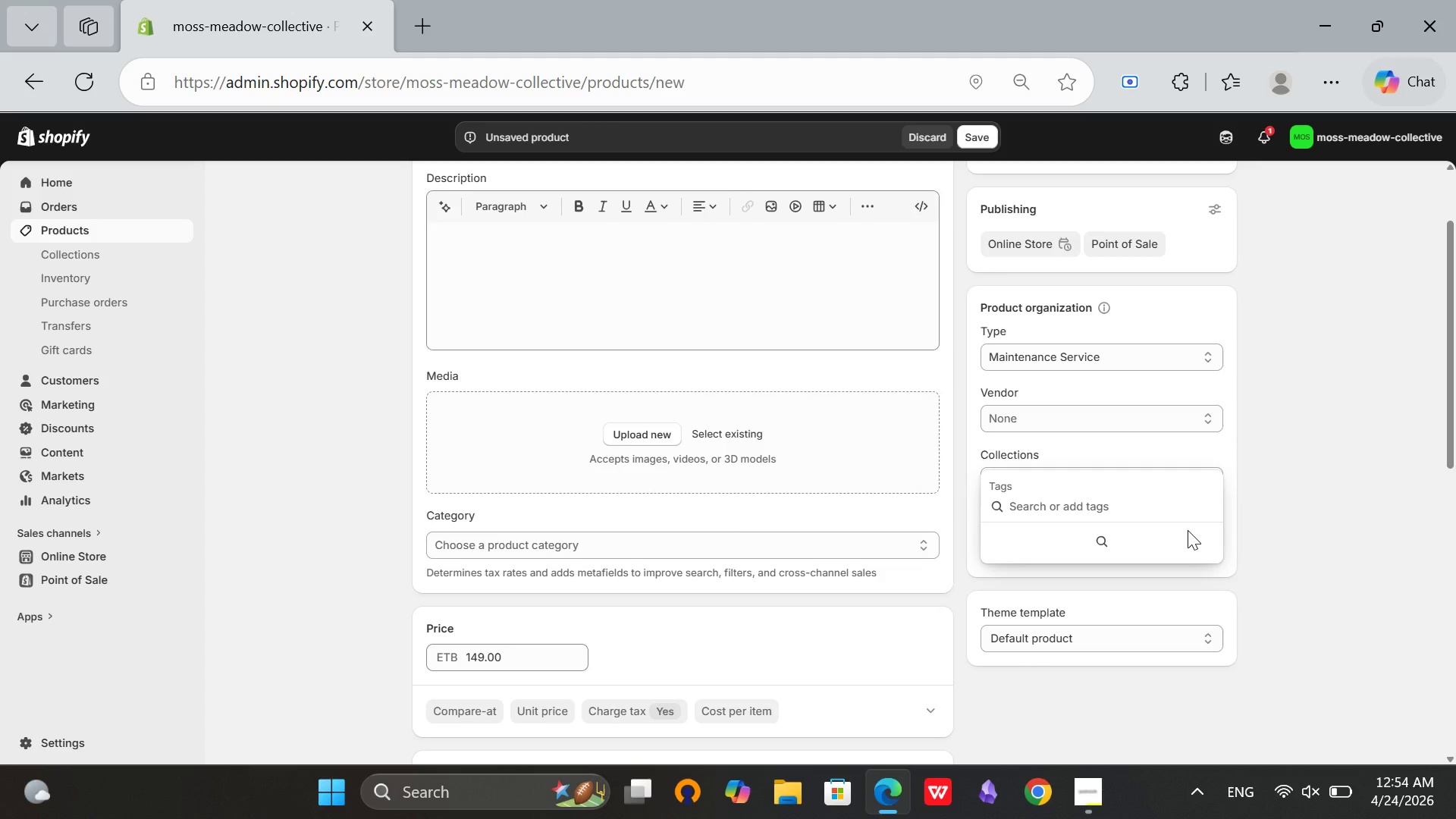 
type(pruning)
 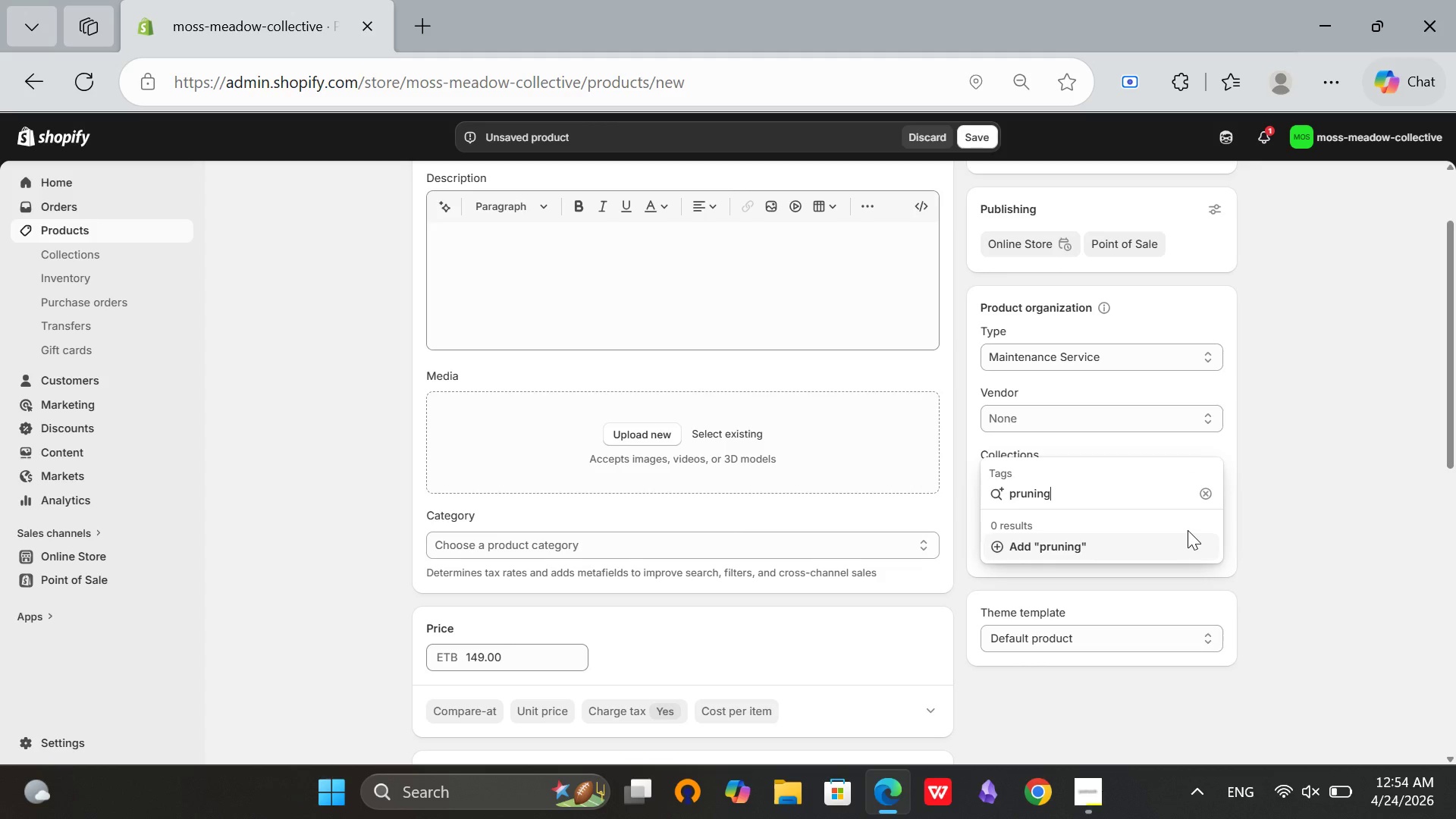 
left_click([1096, 544])
 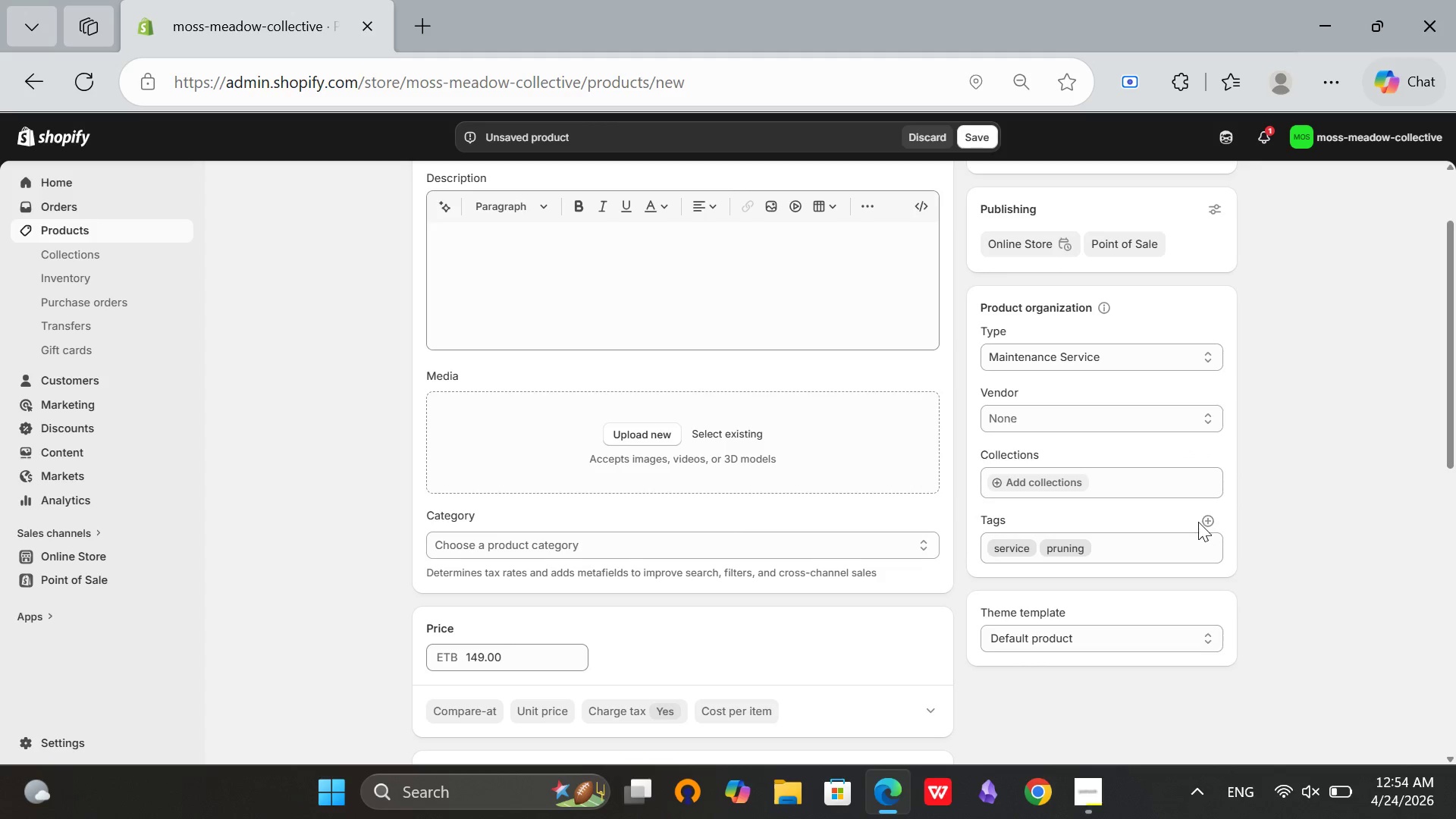 
left_click([1210, 519])
 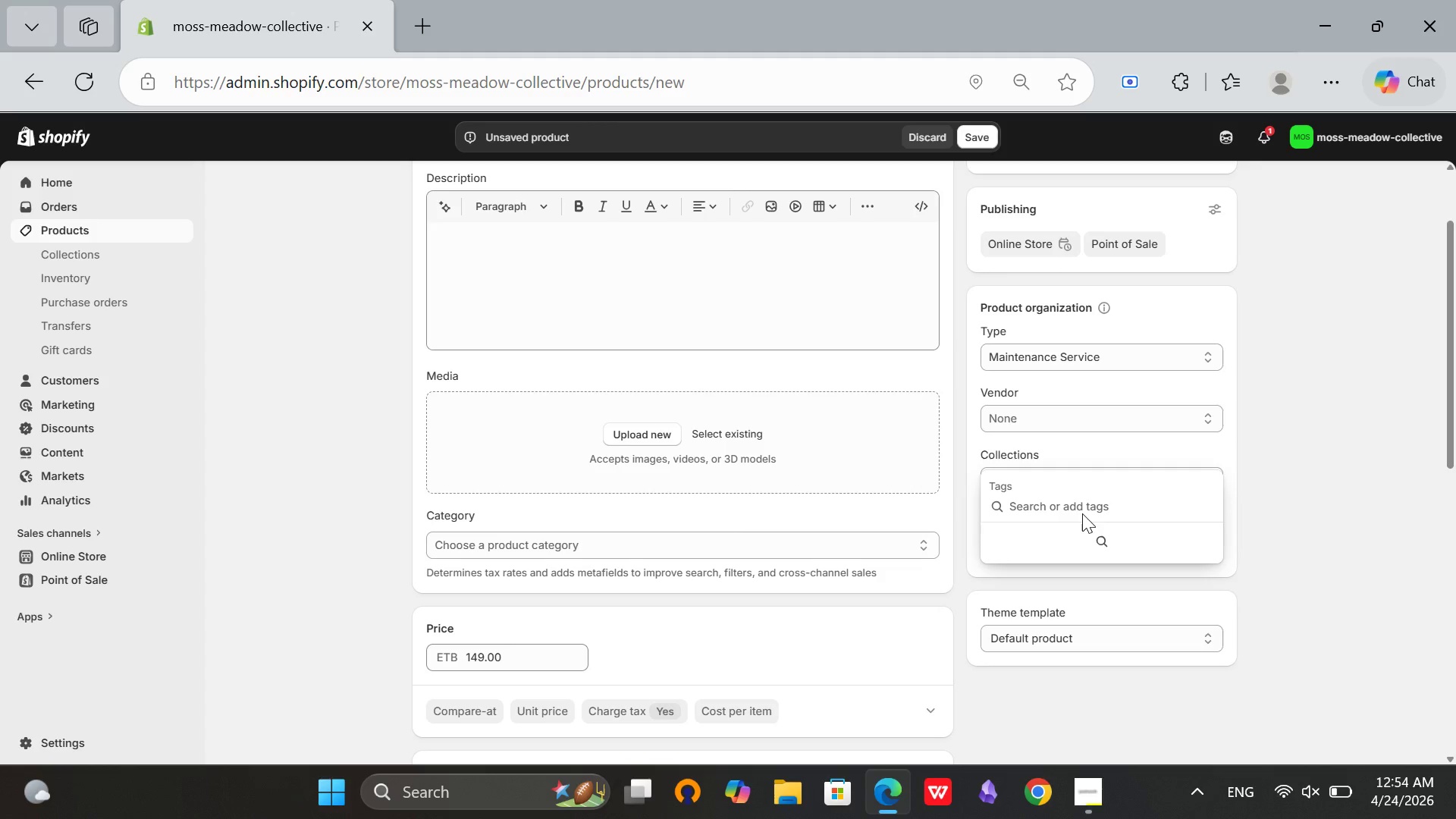 
type(consultation)
 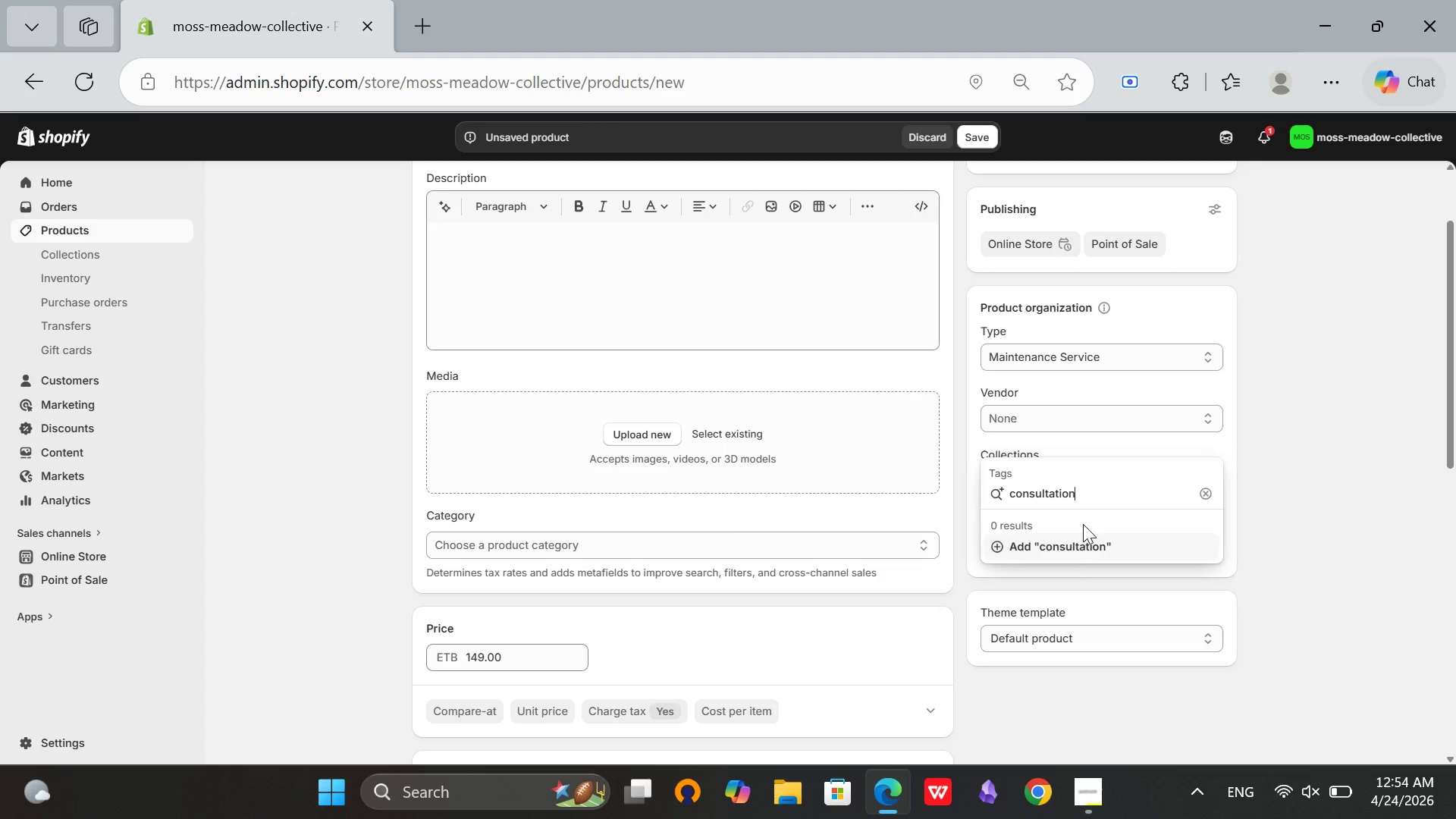 
wait(7.34)
 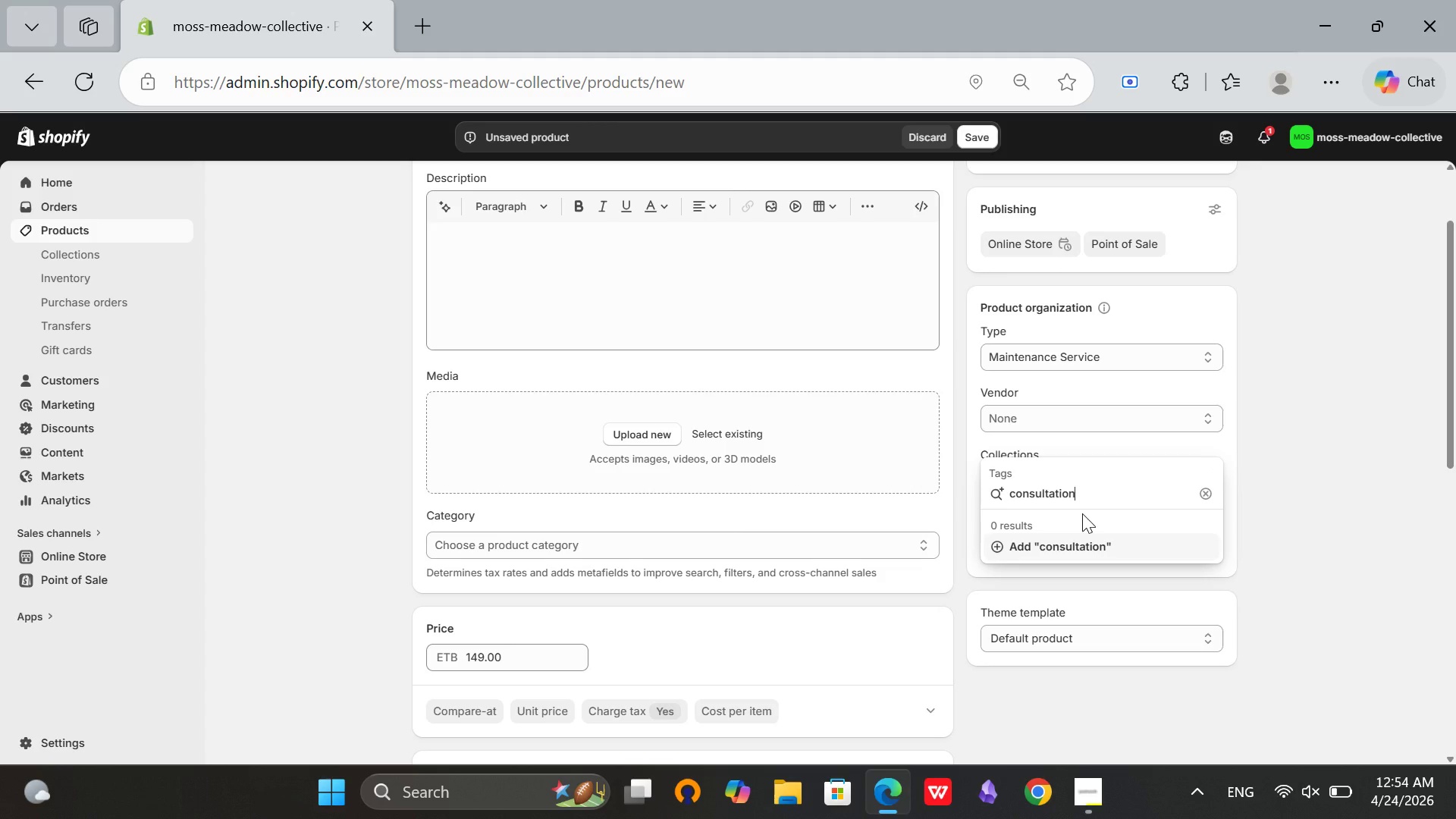 
left_click([1084, 557])
 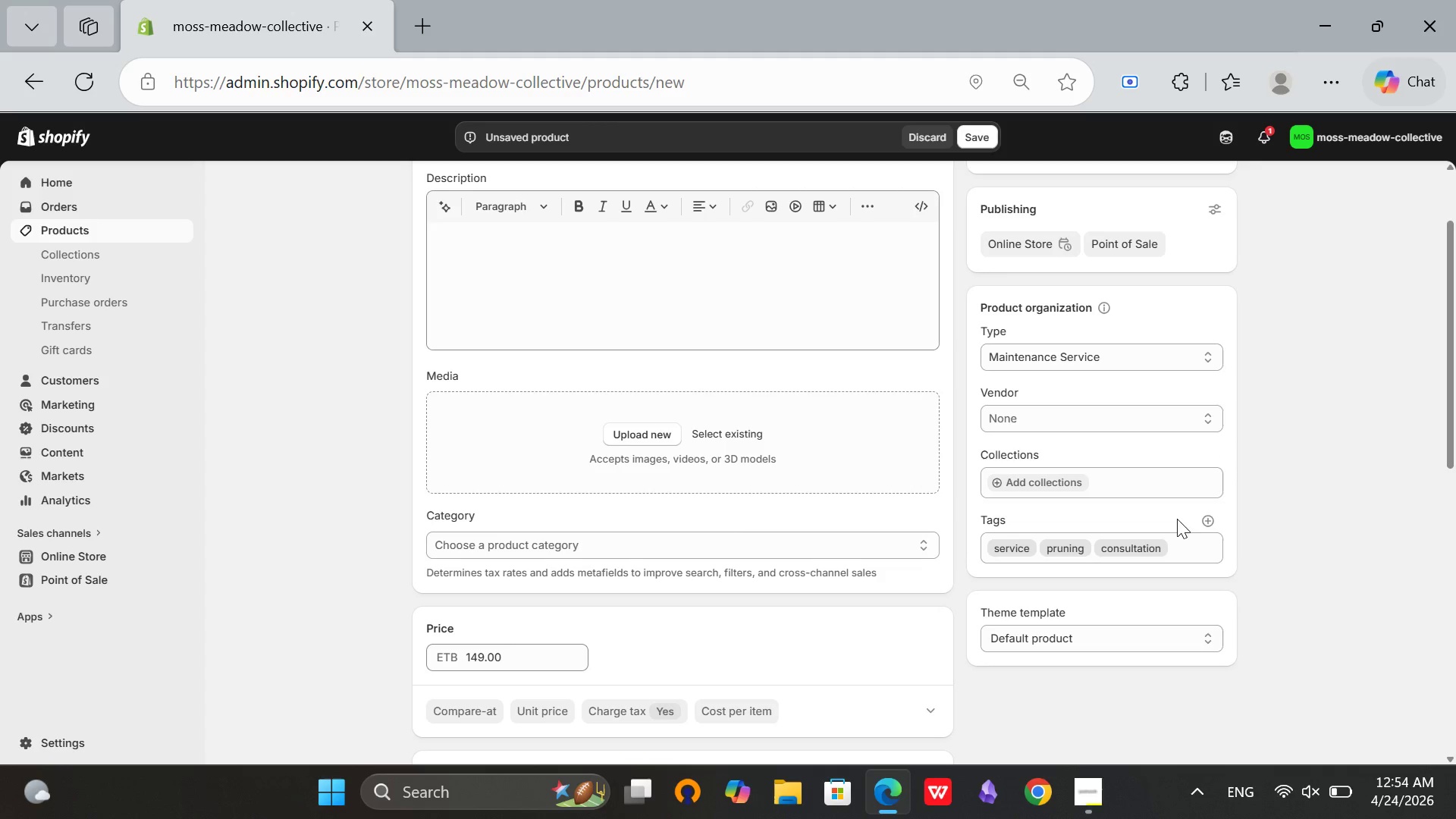 
left_click([1206, 515])
 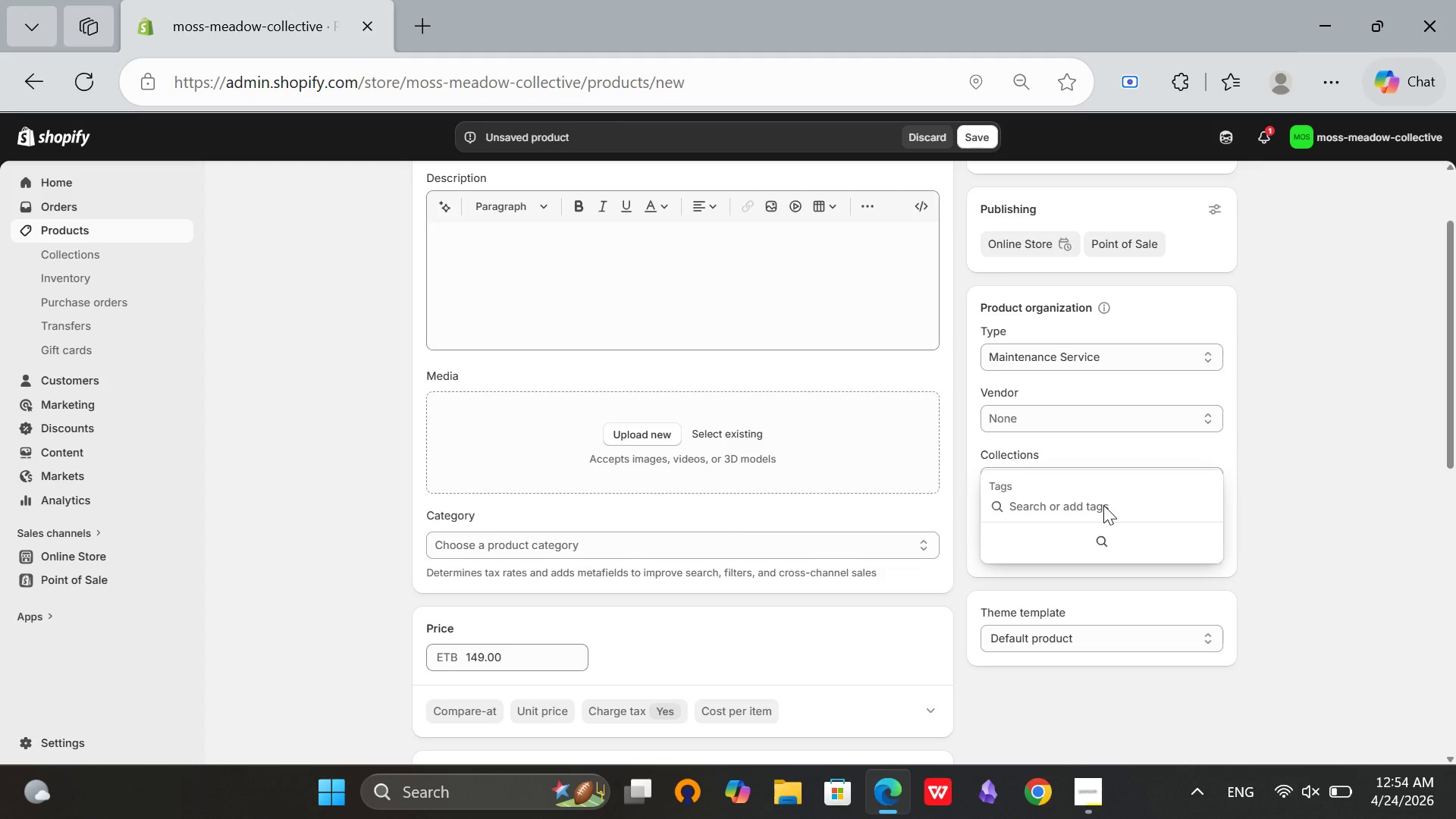 
type(digital-voucher)
 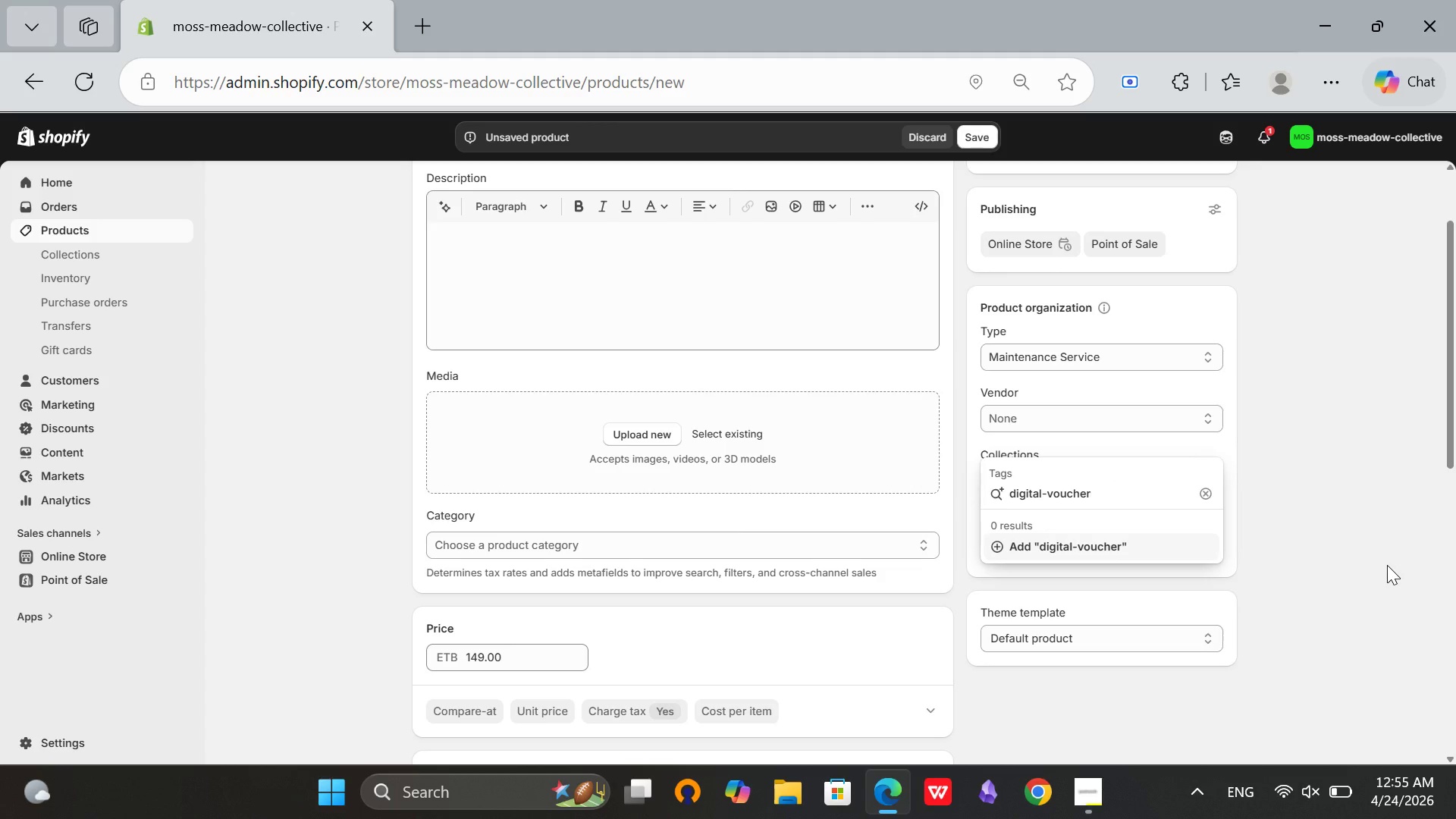 
wait(12.91)
 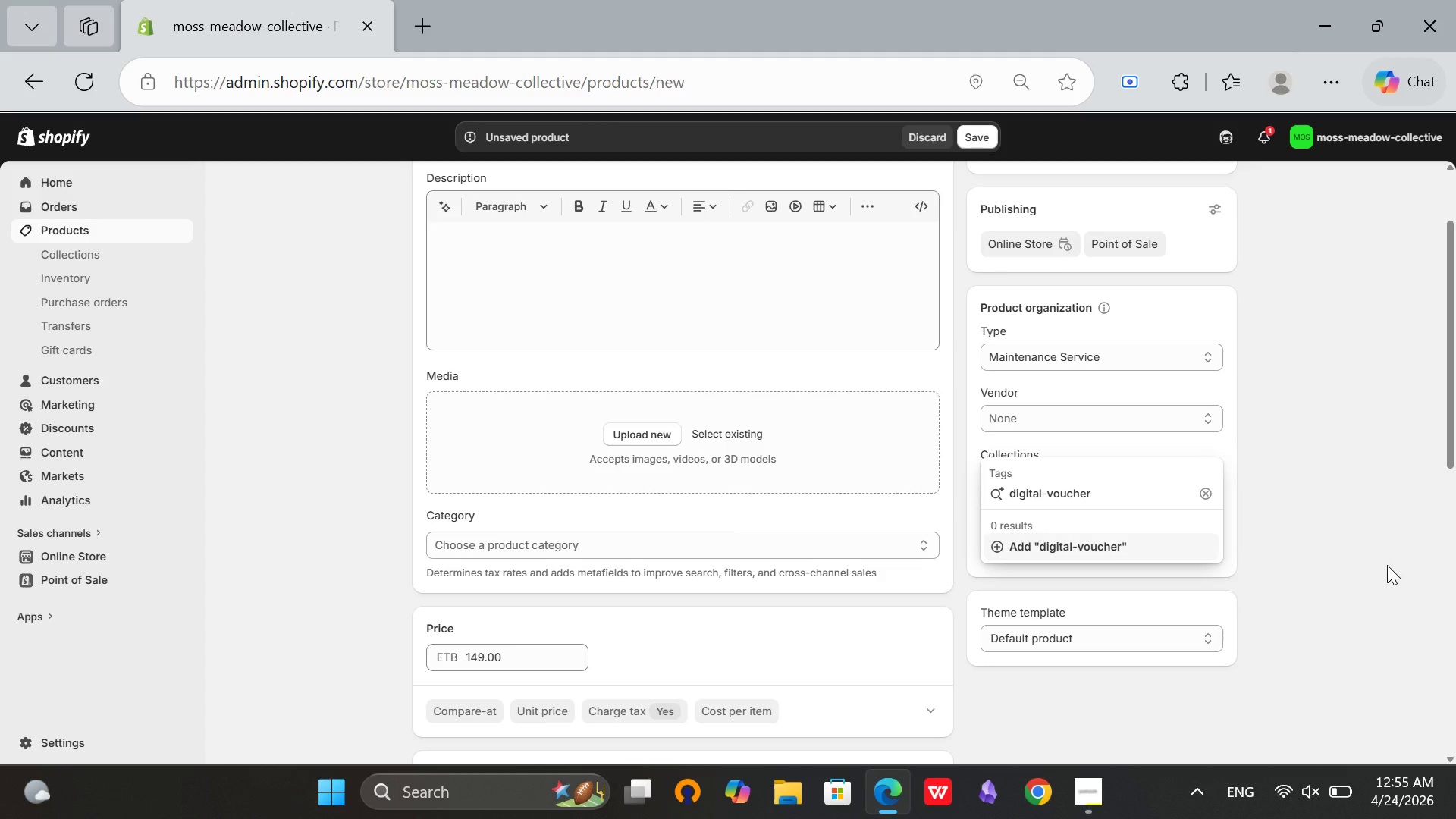 
left_click([1090, 533])
 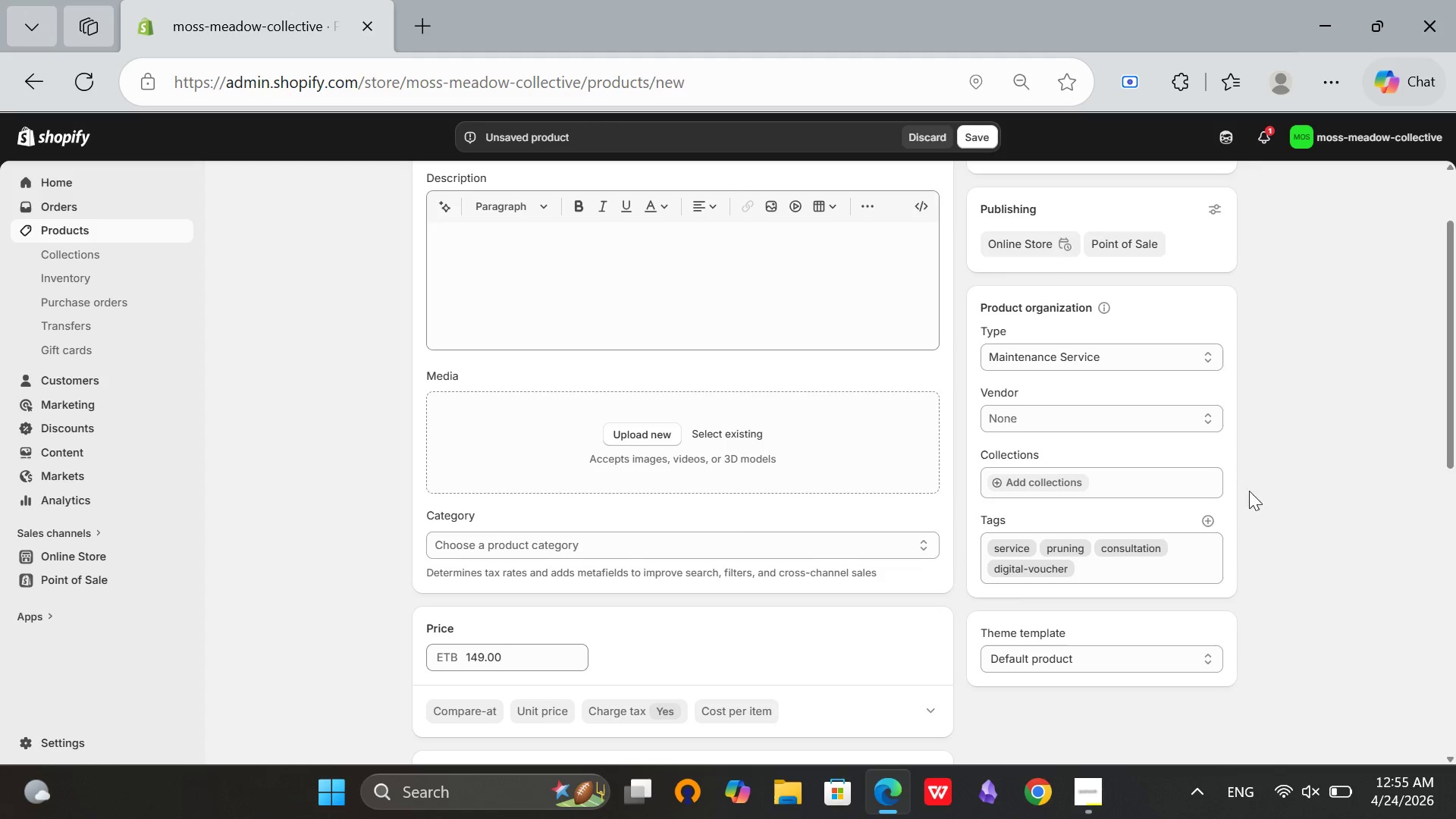 
left_click([1304, 490])
 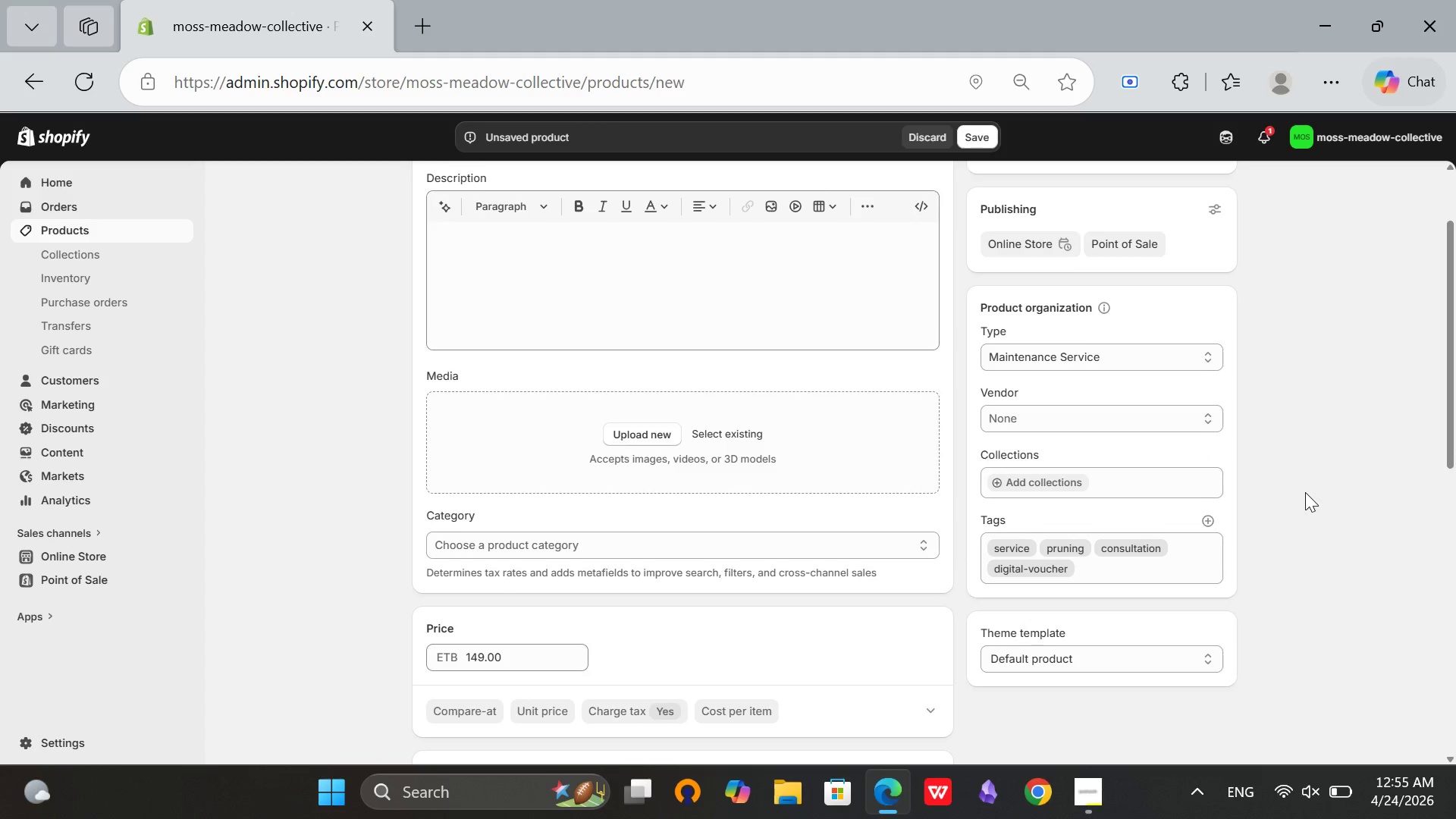 
scroll: coordinate [1057, 539], scroll_direction: down, amount: 7.0
 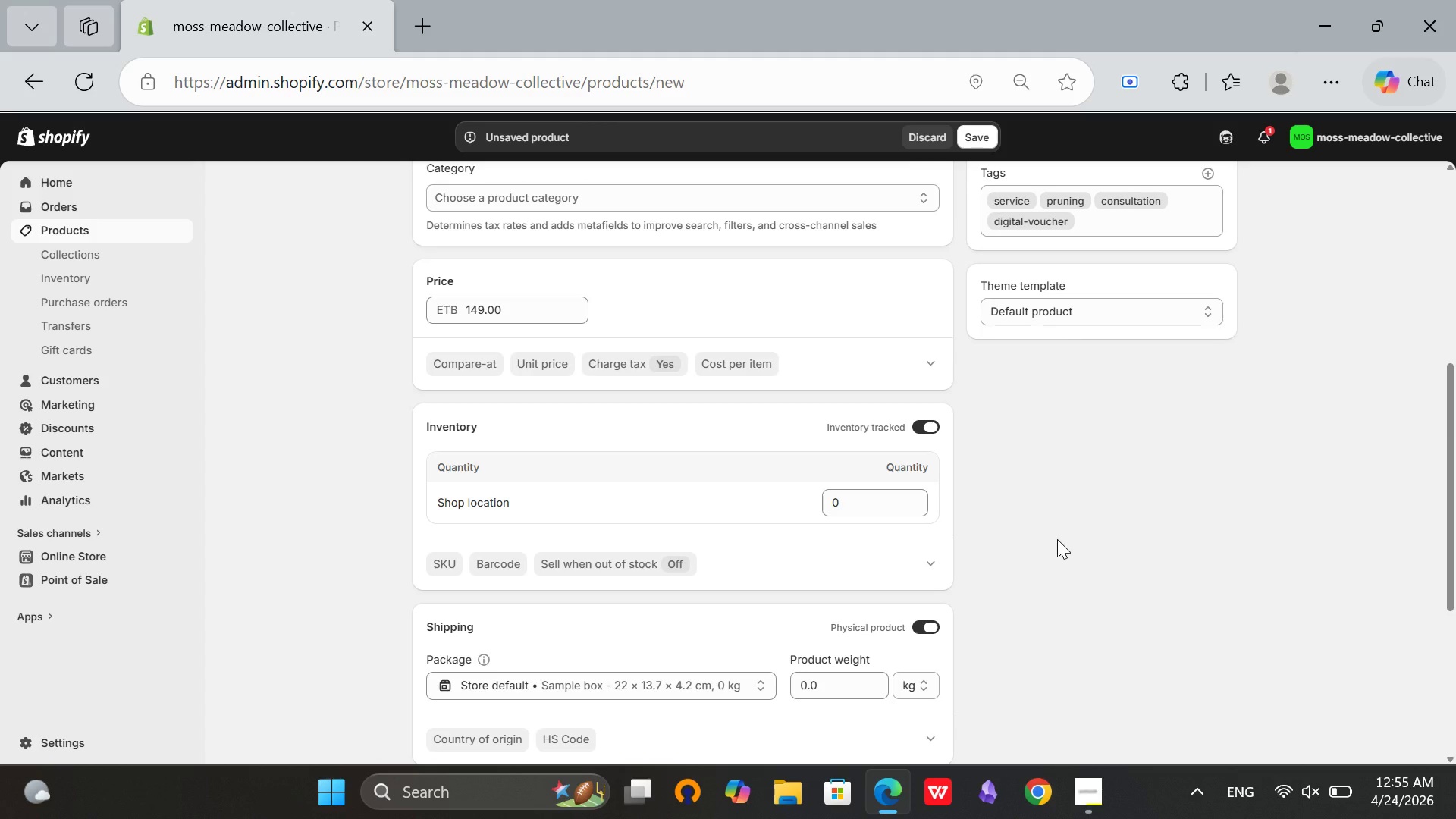 
scroll: coordinate [1057, 539], scroll_direction: up, amount: 2.0
 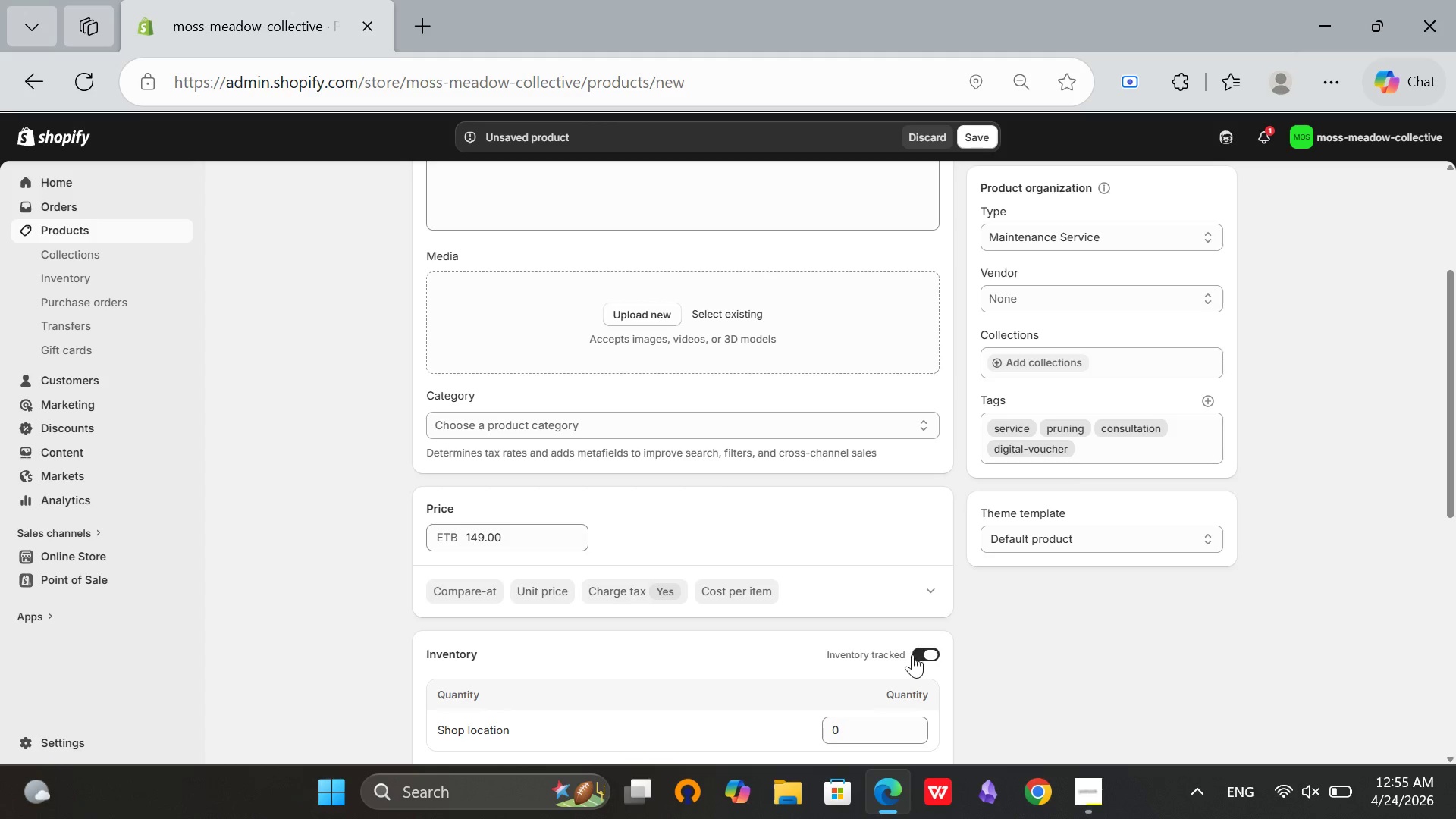 
left_click([1058, 657])
 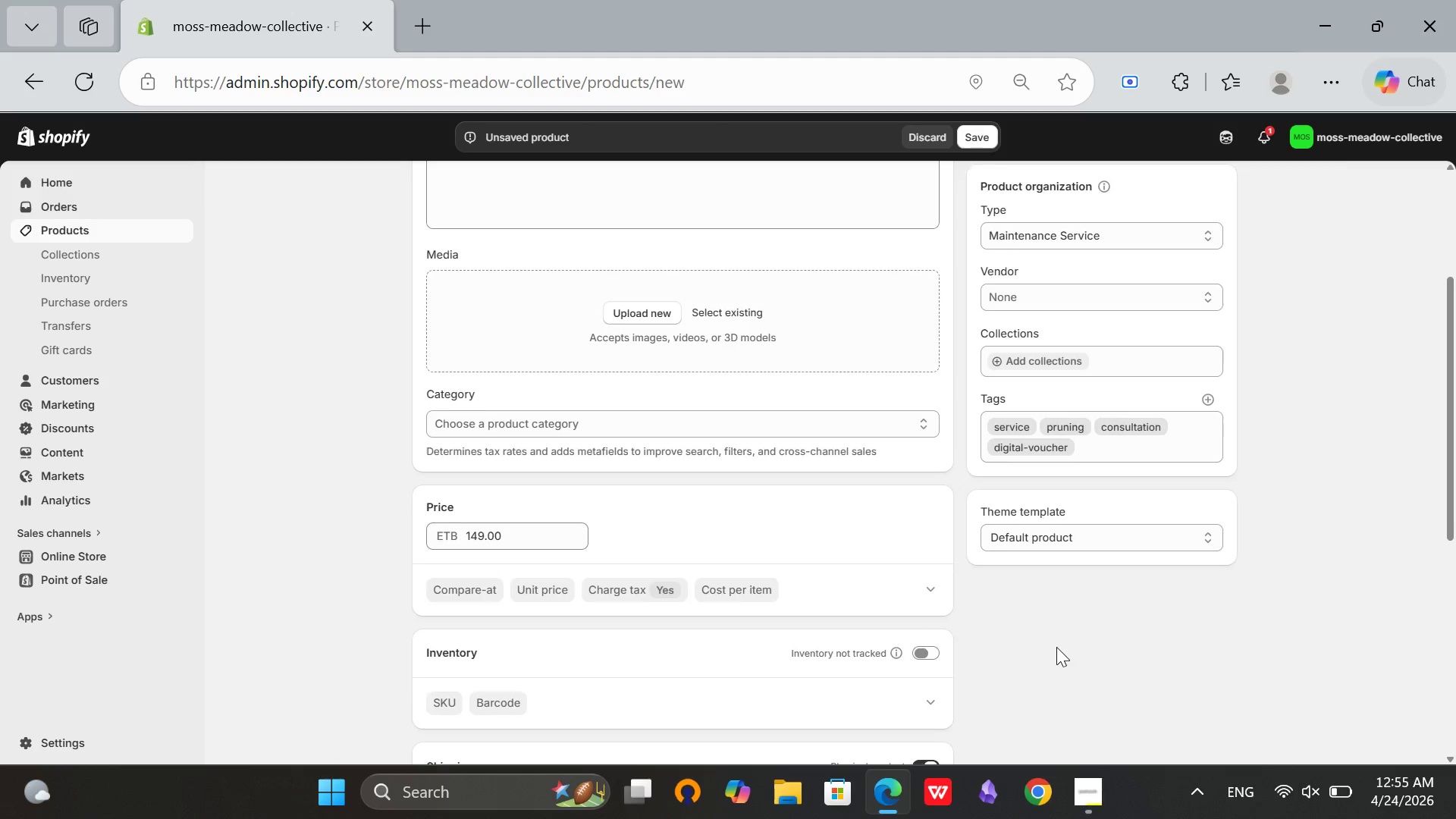 
scroll: coordinate [1056, 647], scroll_direction: down, amount: 2.0
 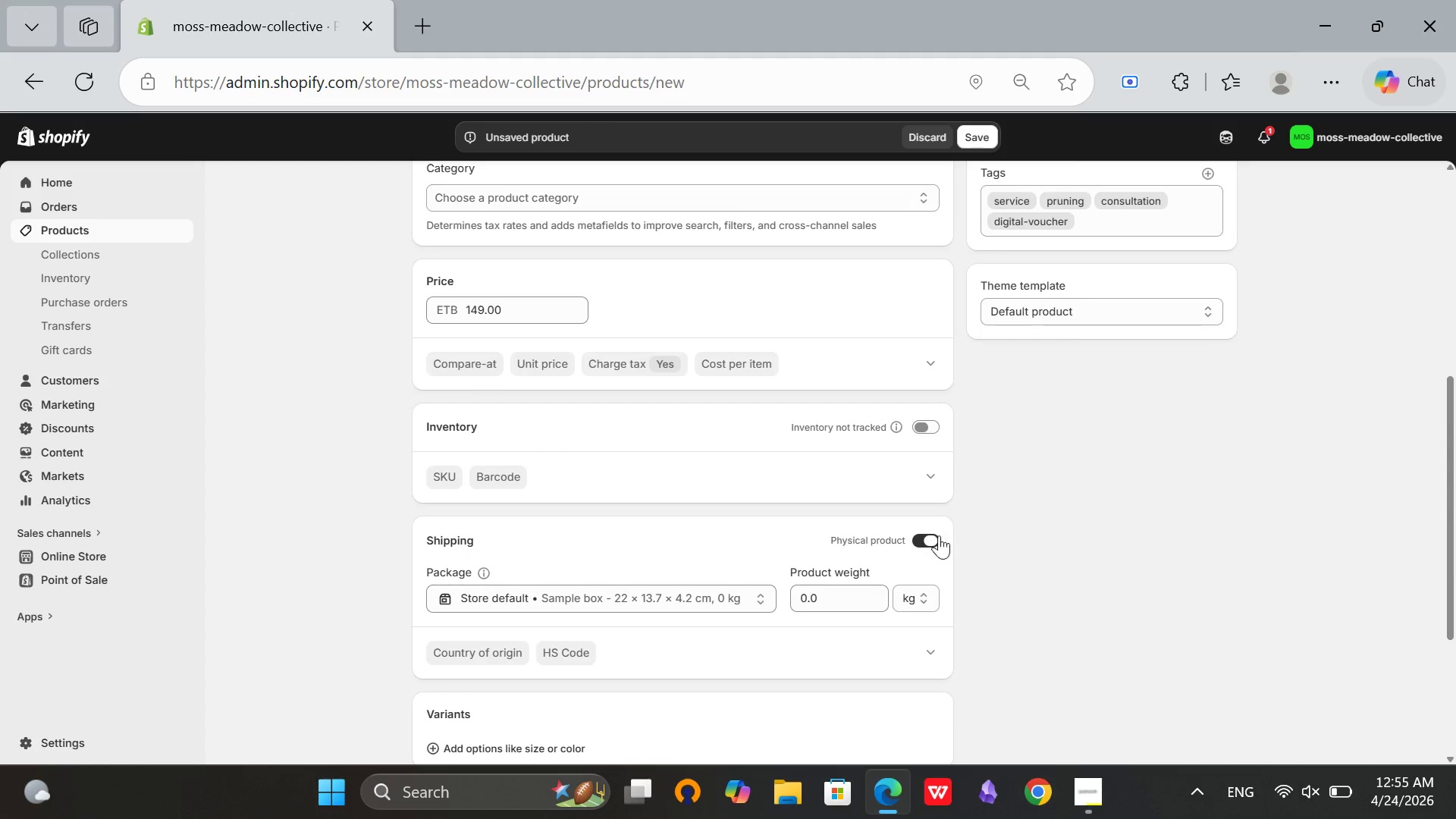 
left_click([937, 536])
 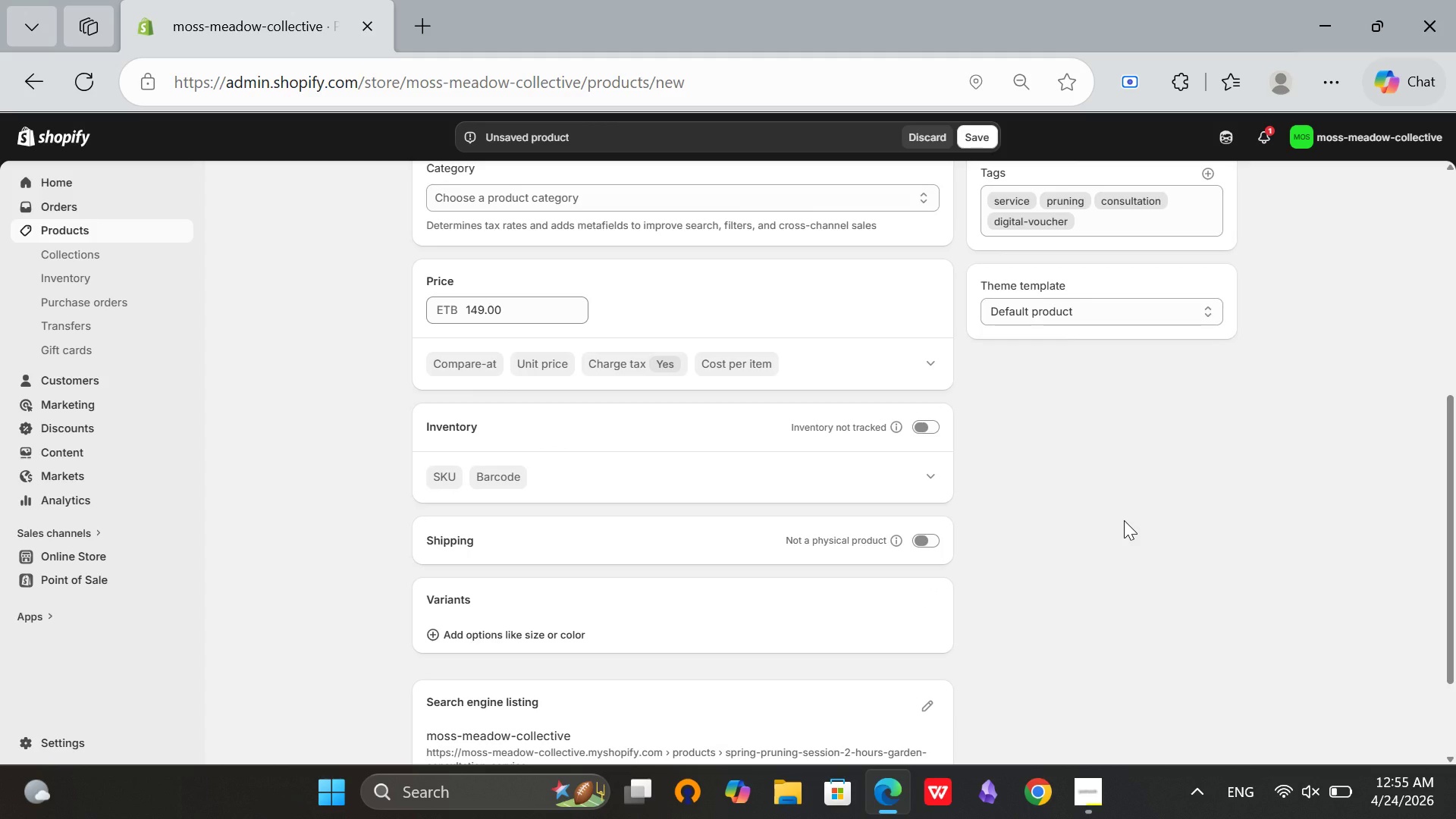 
wait(6.12)
 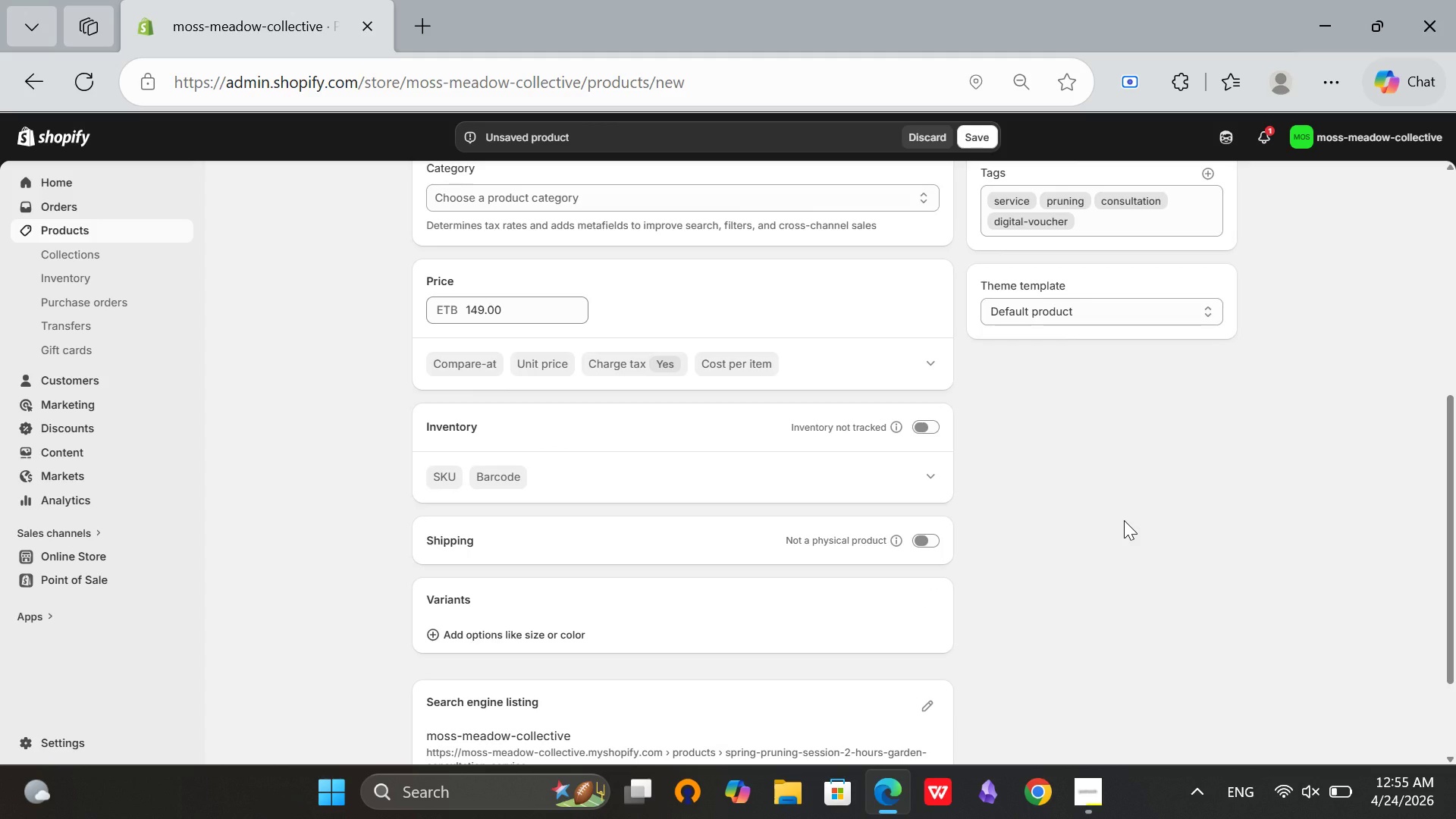 
scroll: coordinate [1124, 520], scroll_direction: down, amount: 5.0
 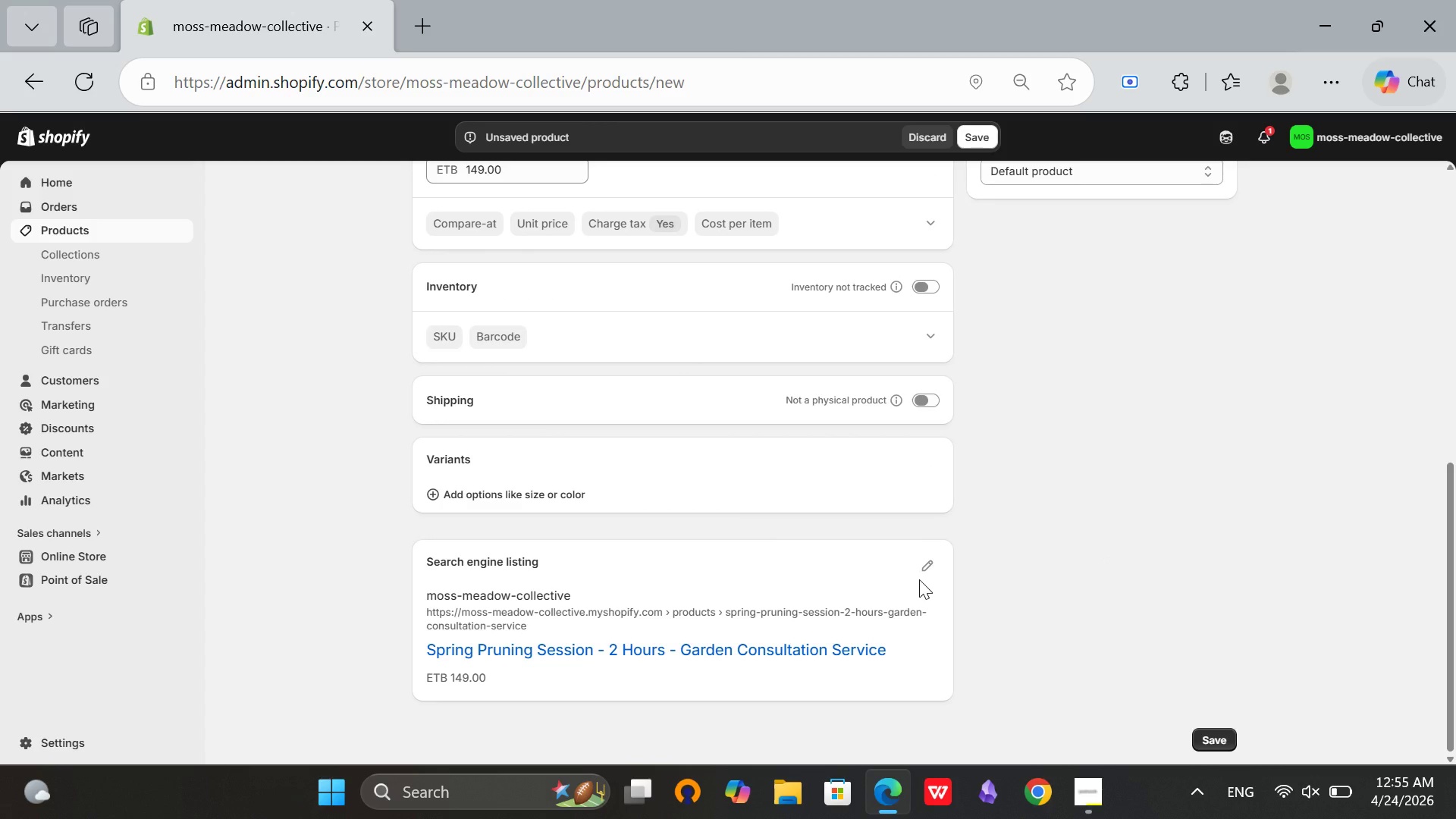 
left_click([921, 579])
 